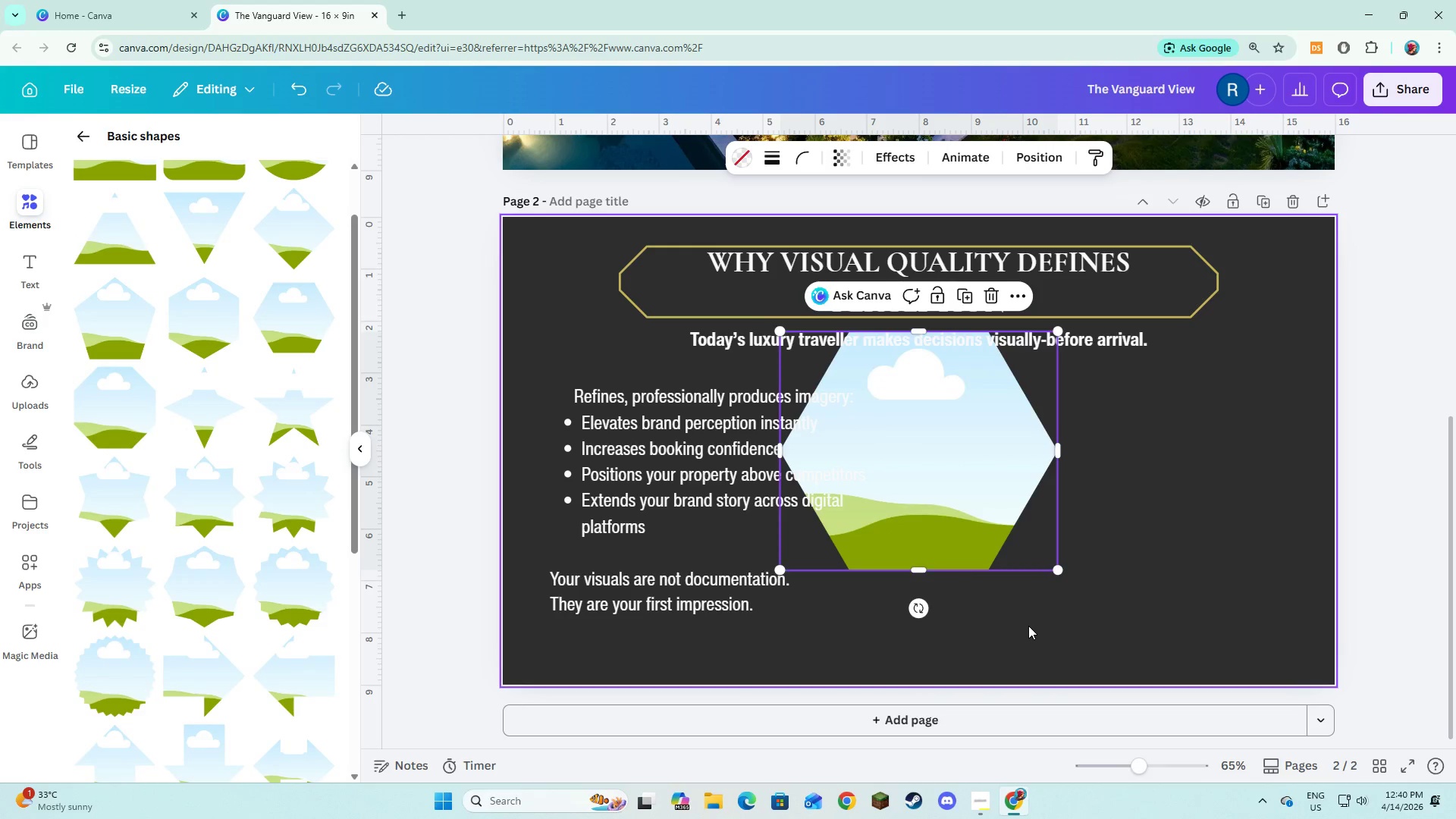 
double_click([904, 487])
 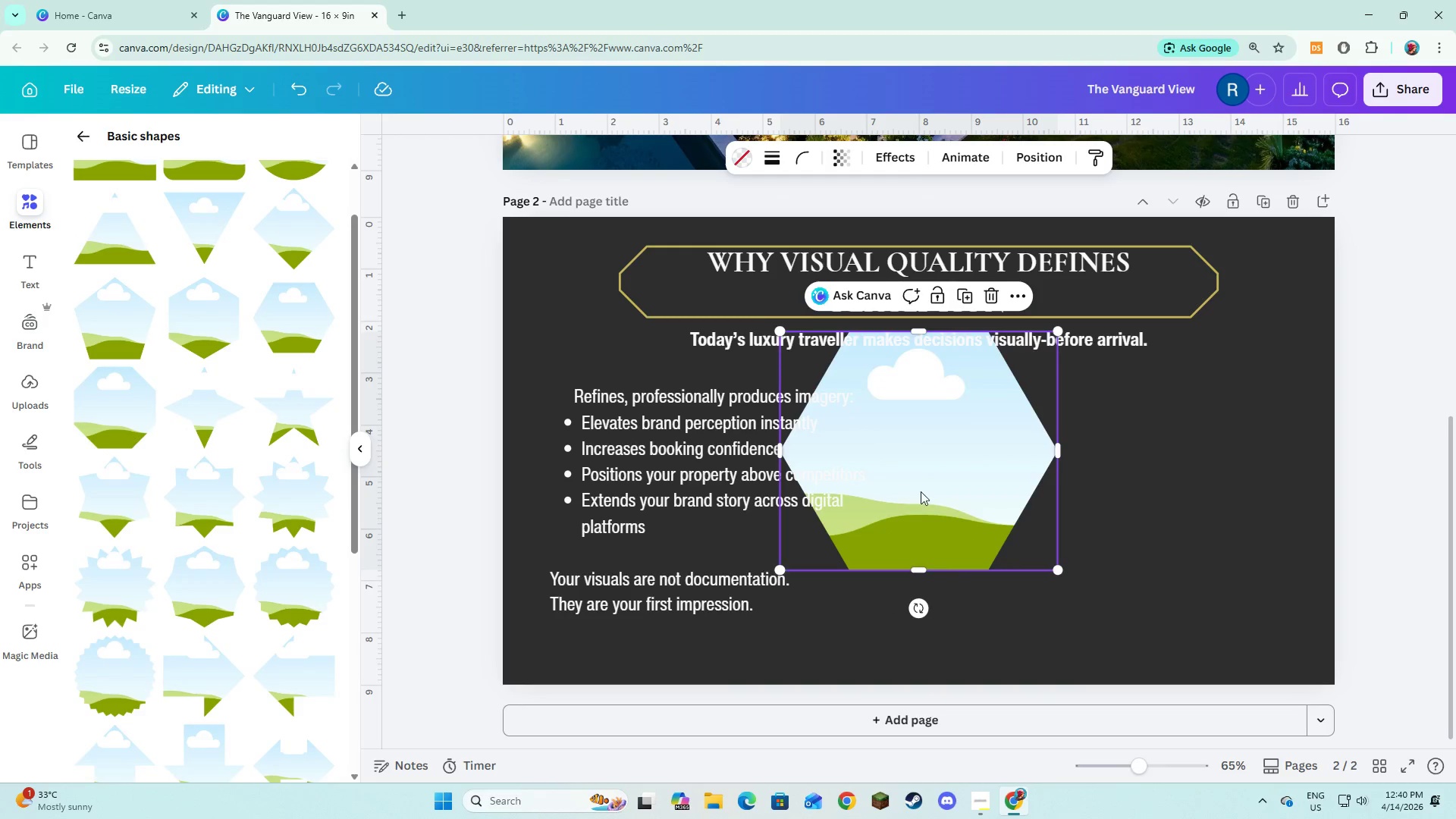 
left_click_drag(start_coordinate=[923, 494], to_coordinate=[1018, 528])
 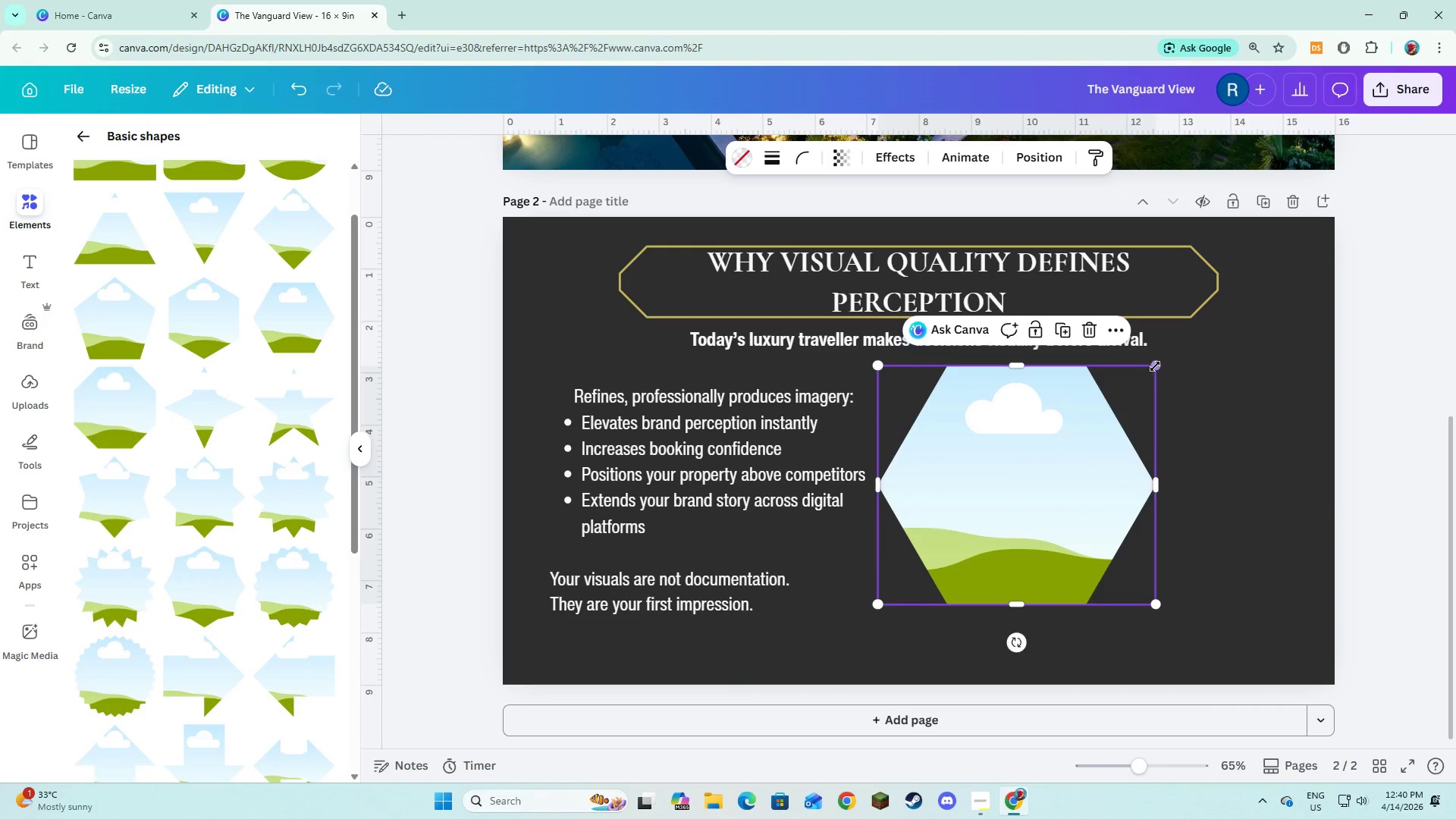 
left_click_drag(start_coordinate=[1155, 366], to_coordinate=[1031, 514])
 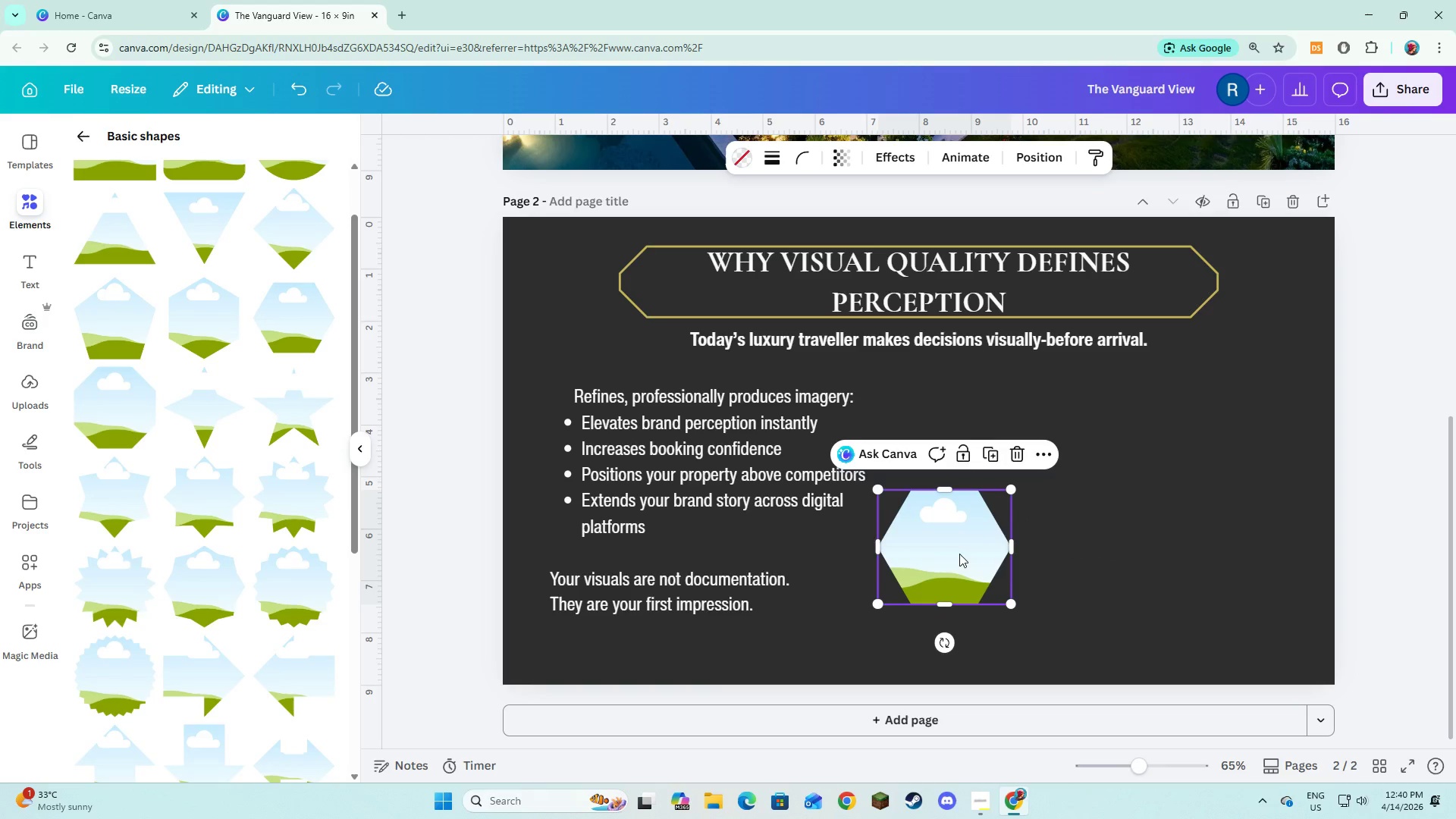 
left_click_drag(start_coordinate=[959, 554], to_coordinate=[1026, 480])
 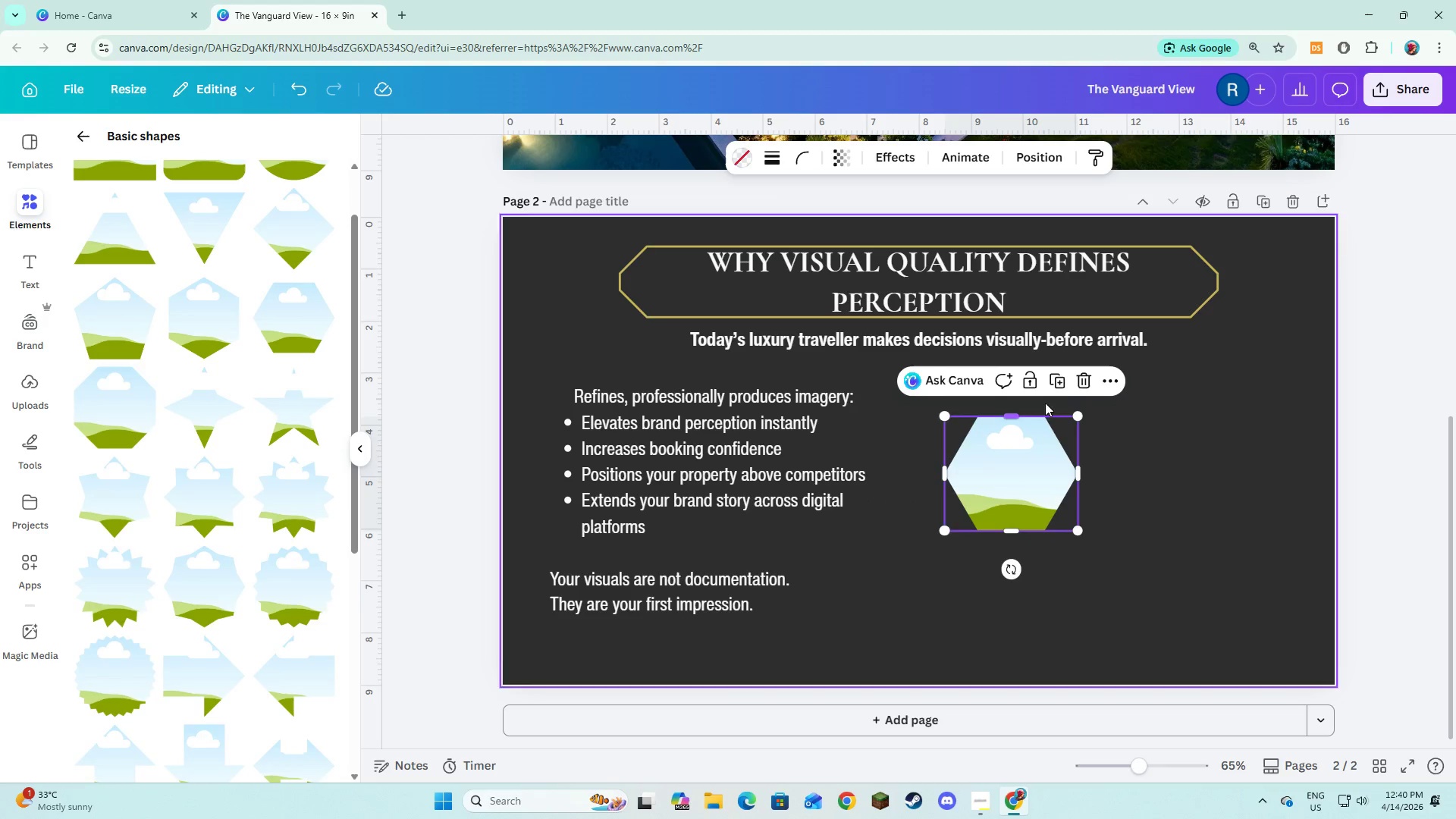 
left_click([1059, 391])
 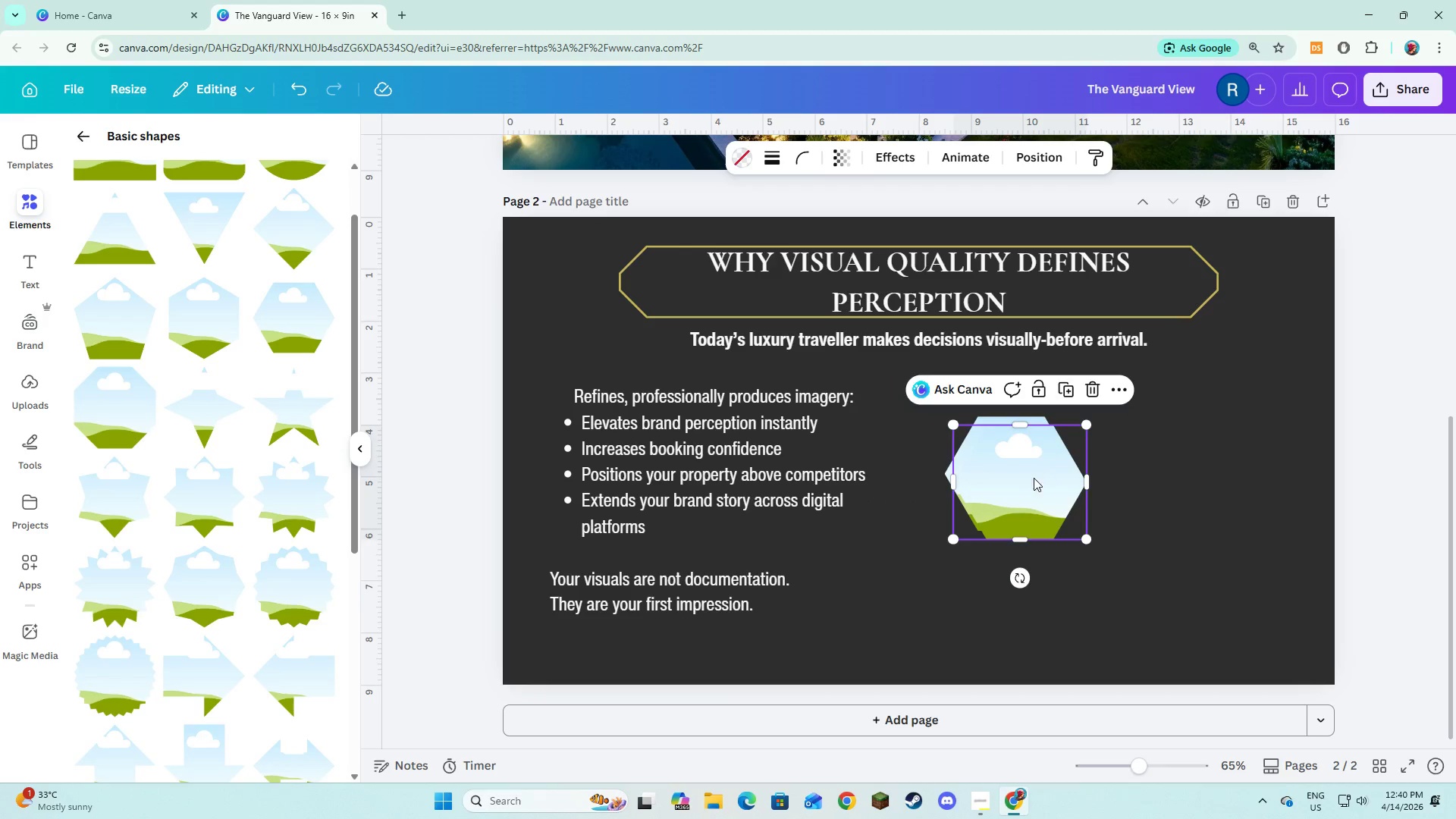 
left_click_drag(start_coordinate=[1034, 481], to_coordinate=[1129, 416])
 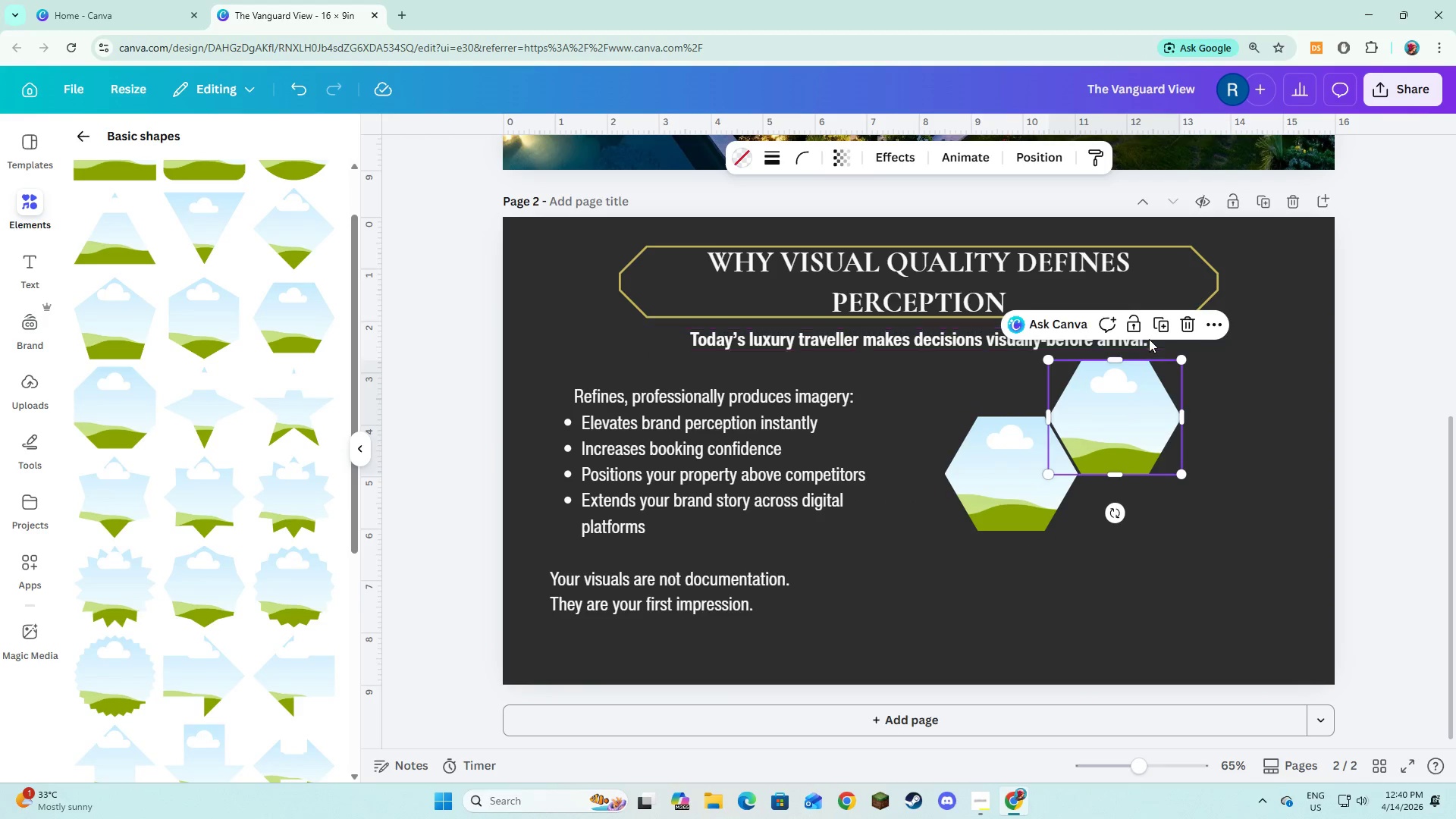 
left_click([1155, 331])
 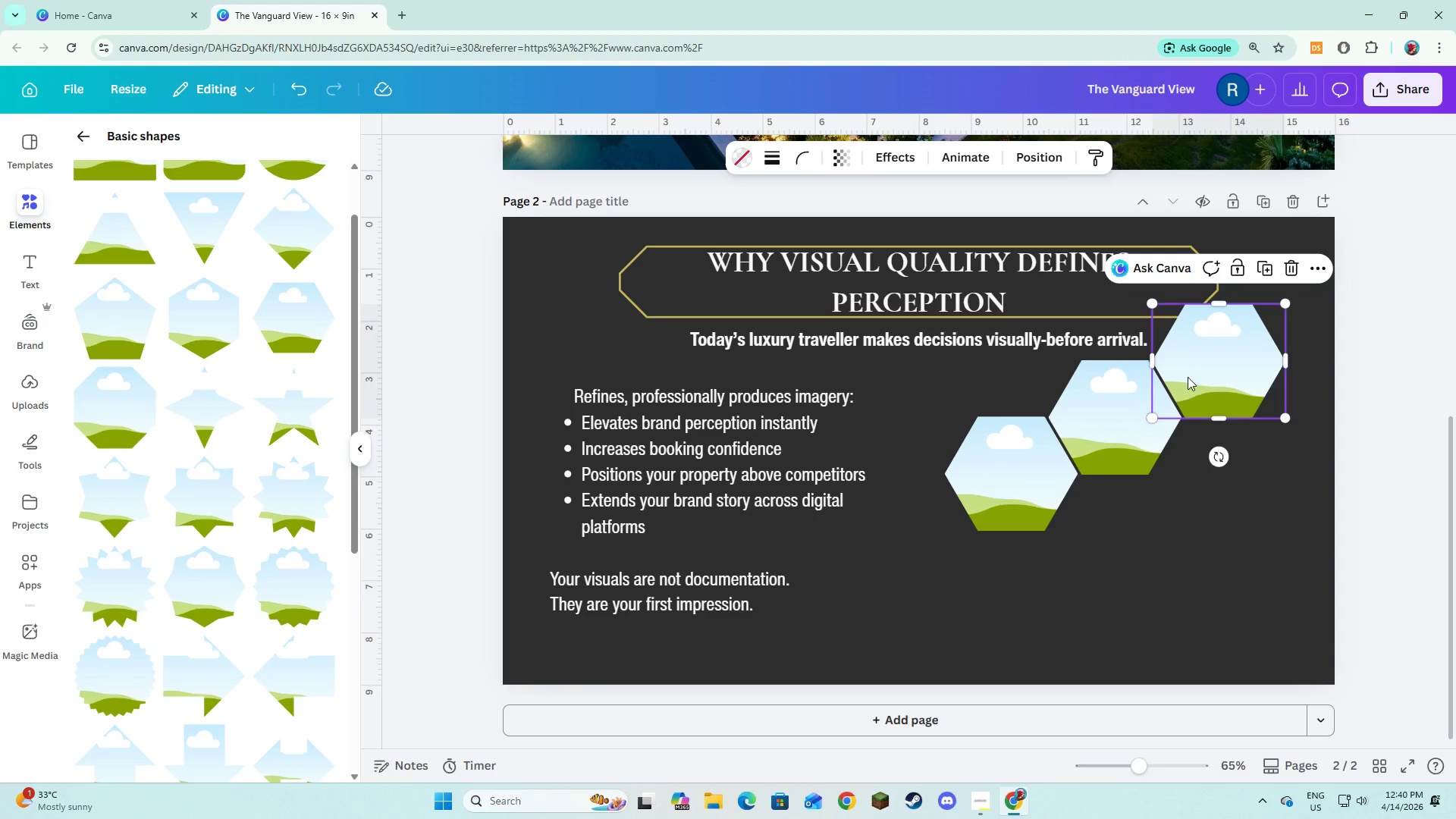 
left_click_drag(start_coordinate=[1188, 374], to_coordinate=[1081, 548])
 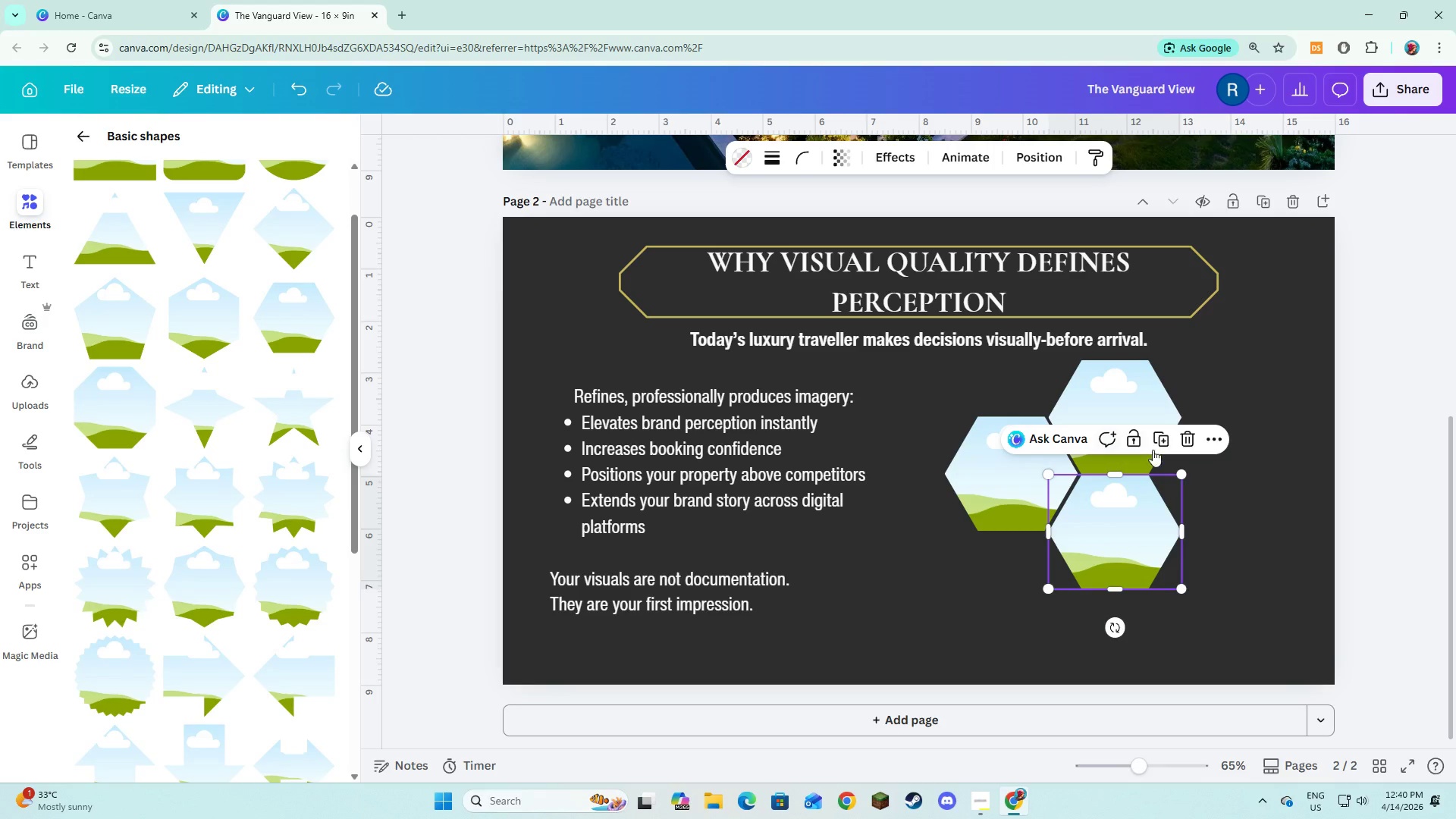 
left_click([1160, 447])
 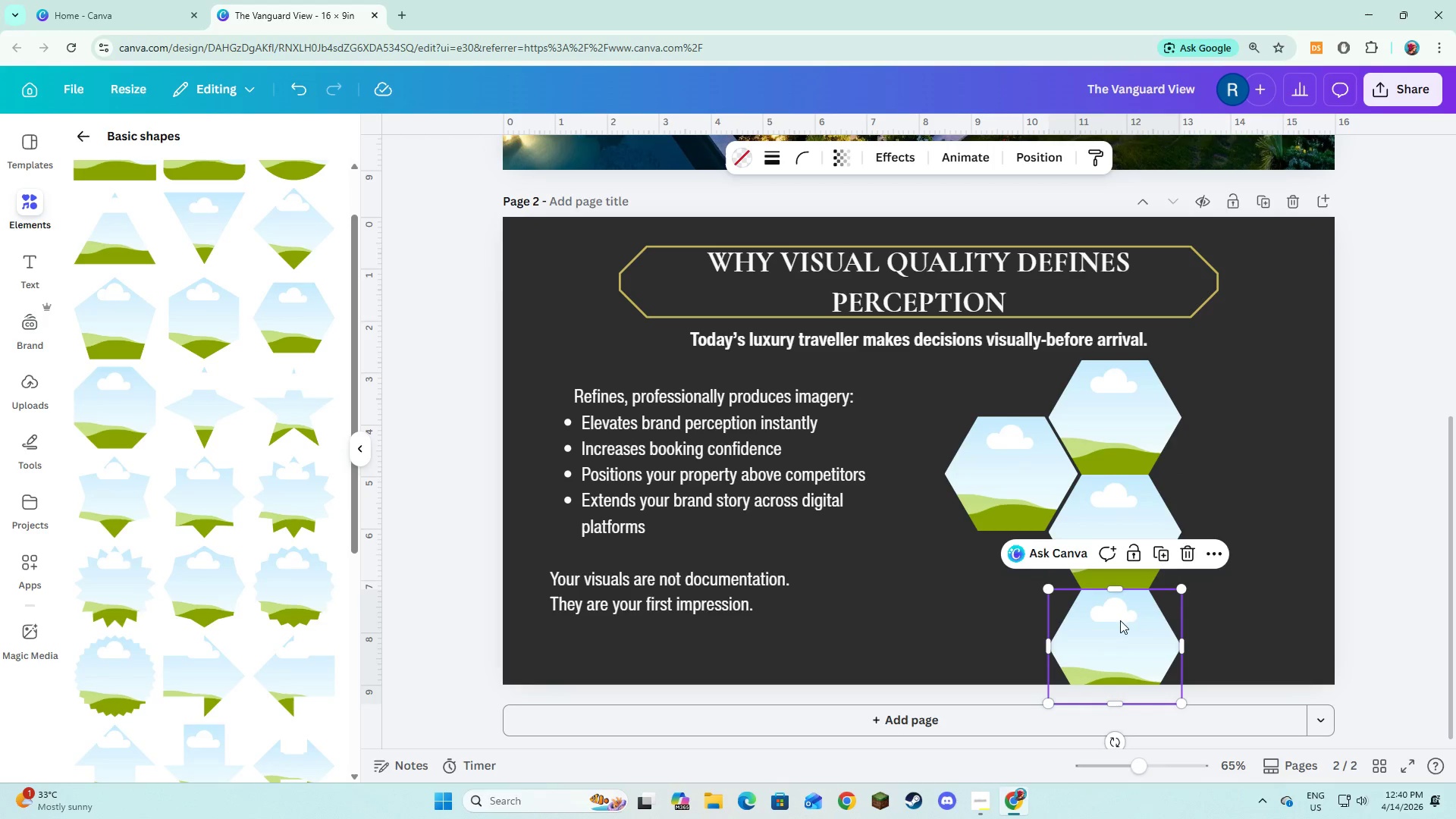 
left_click_drag(start_coordinate=[1120, 645], to_coordinate=[1223, 471])
 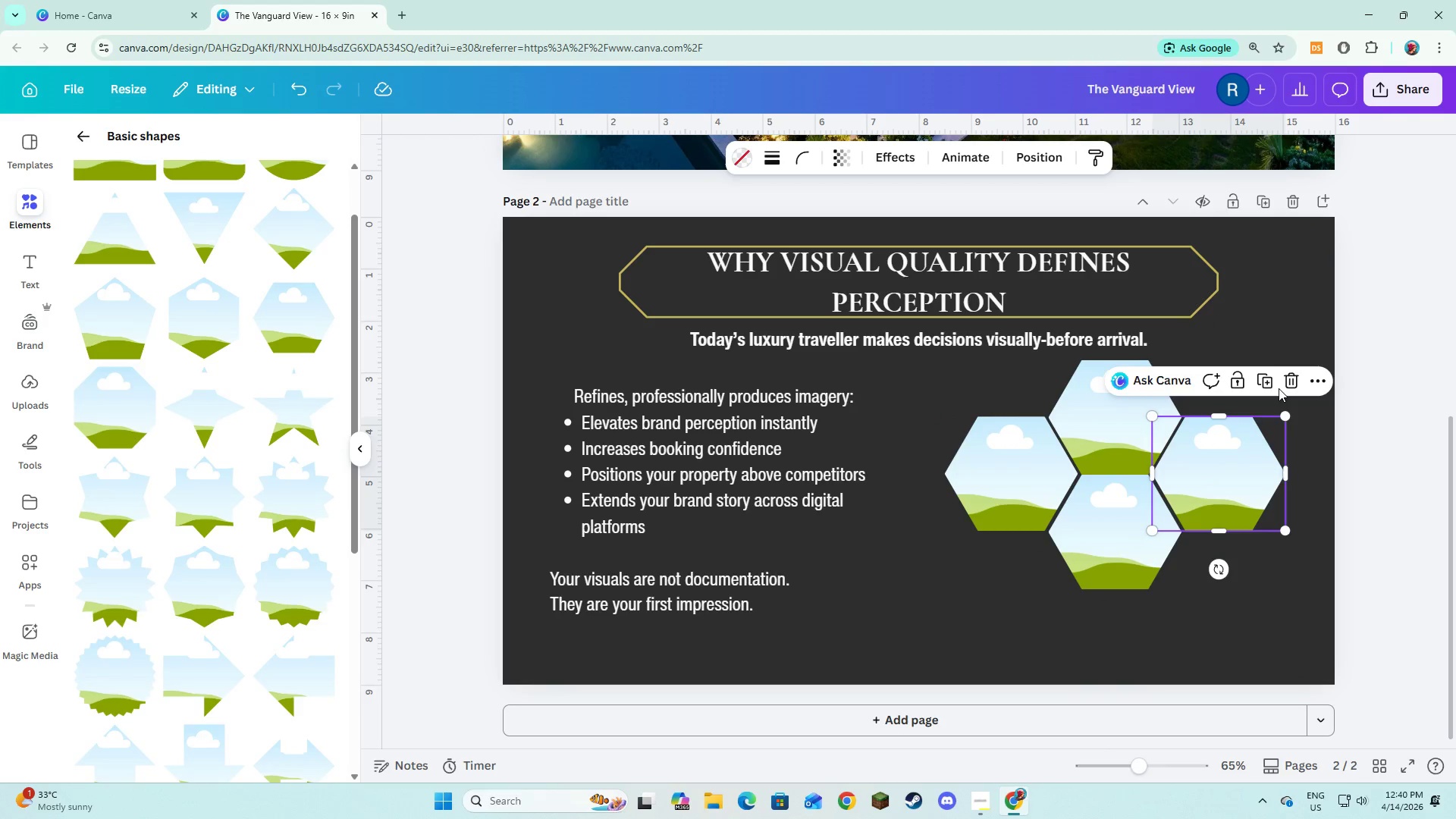 
left_click([1274, 378])
 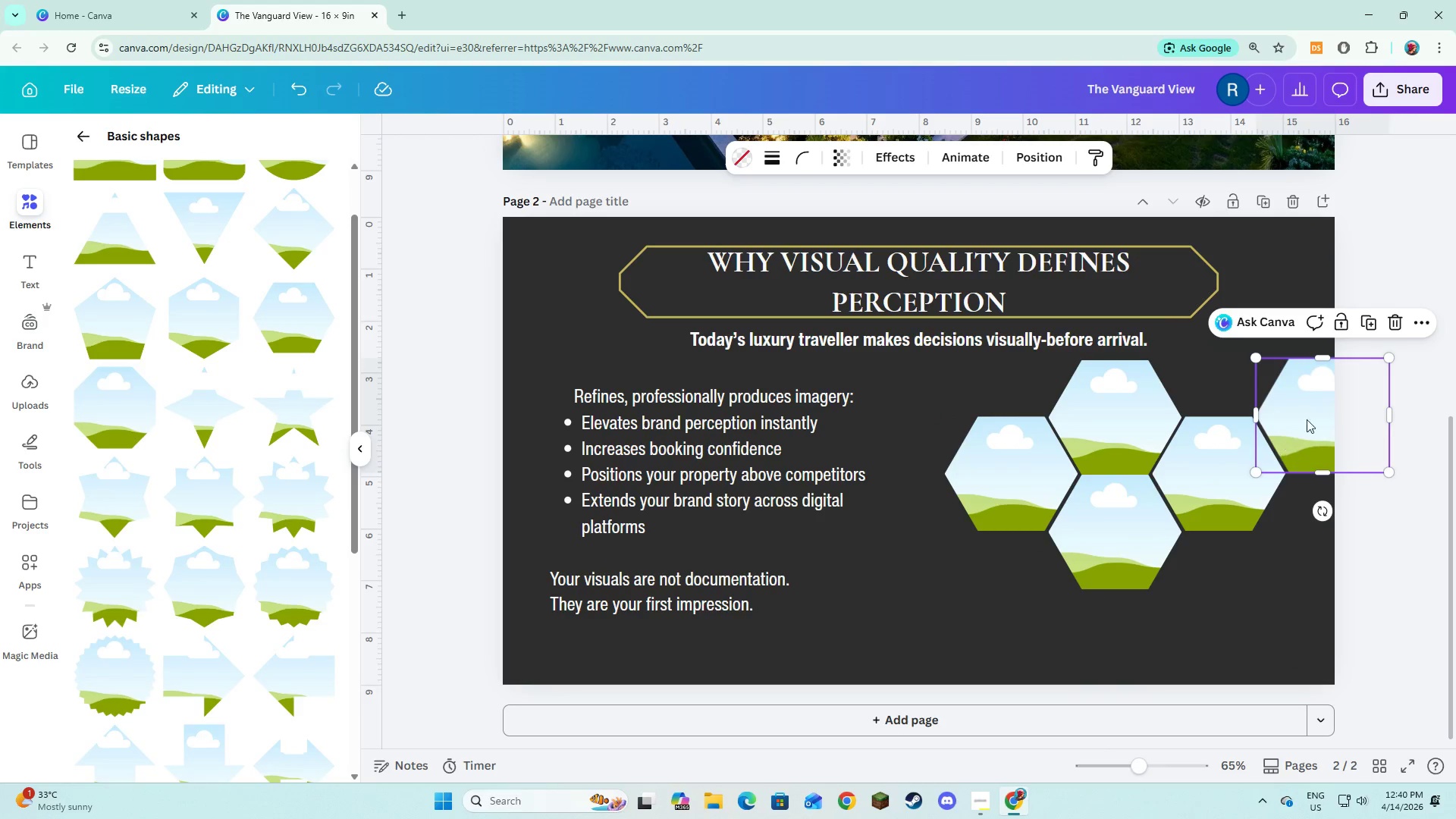 
left_click_drag(start_coordinate=[1324, 396], to_coordinate=[1015, 571])
 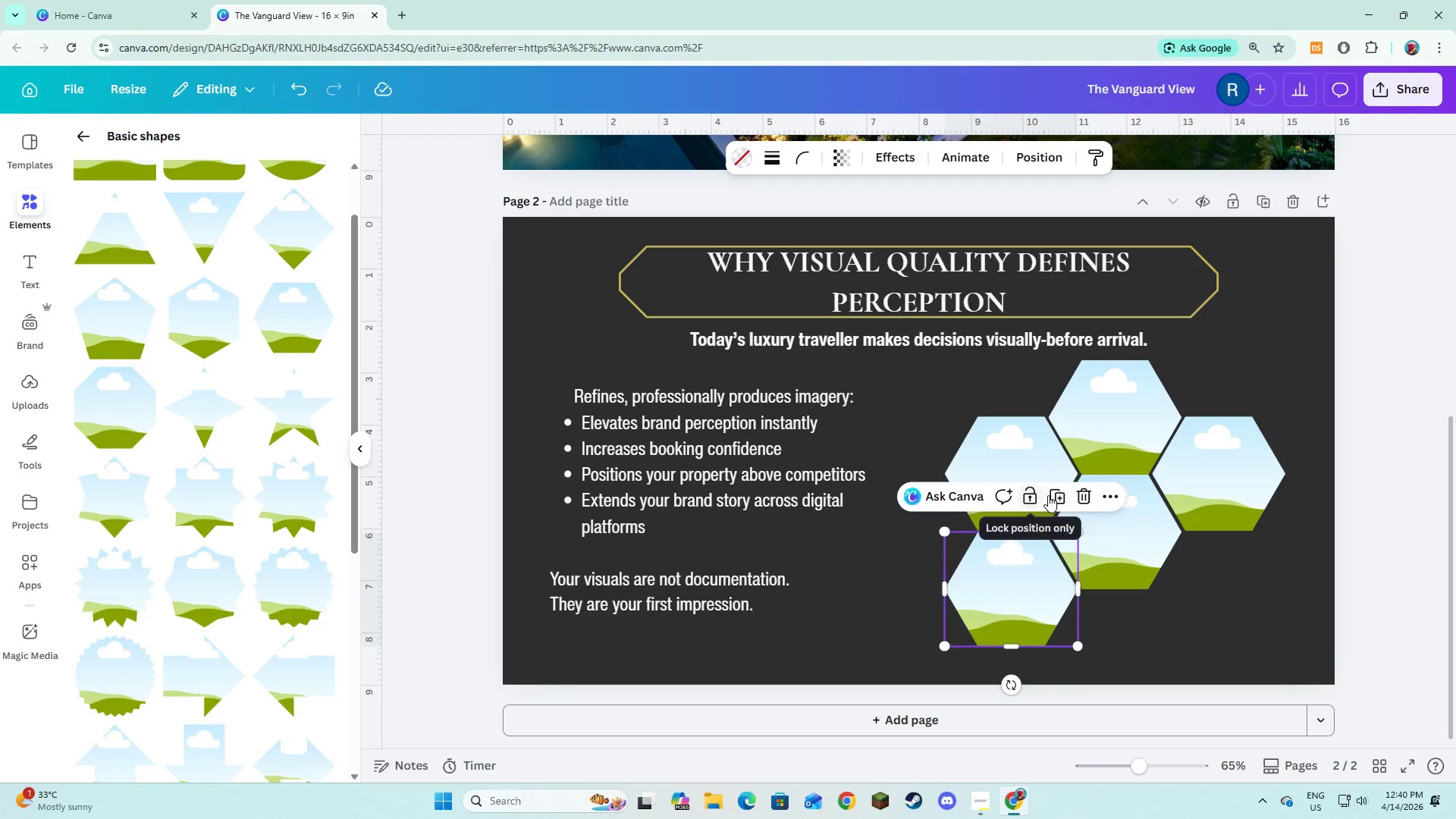 
left_click([1055, 495])
 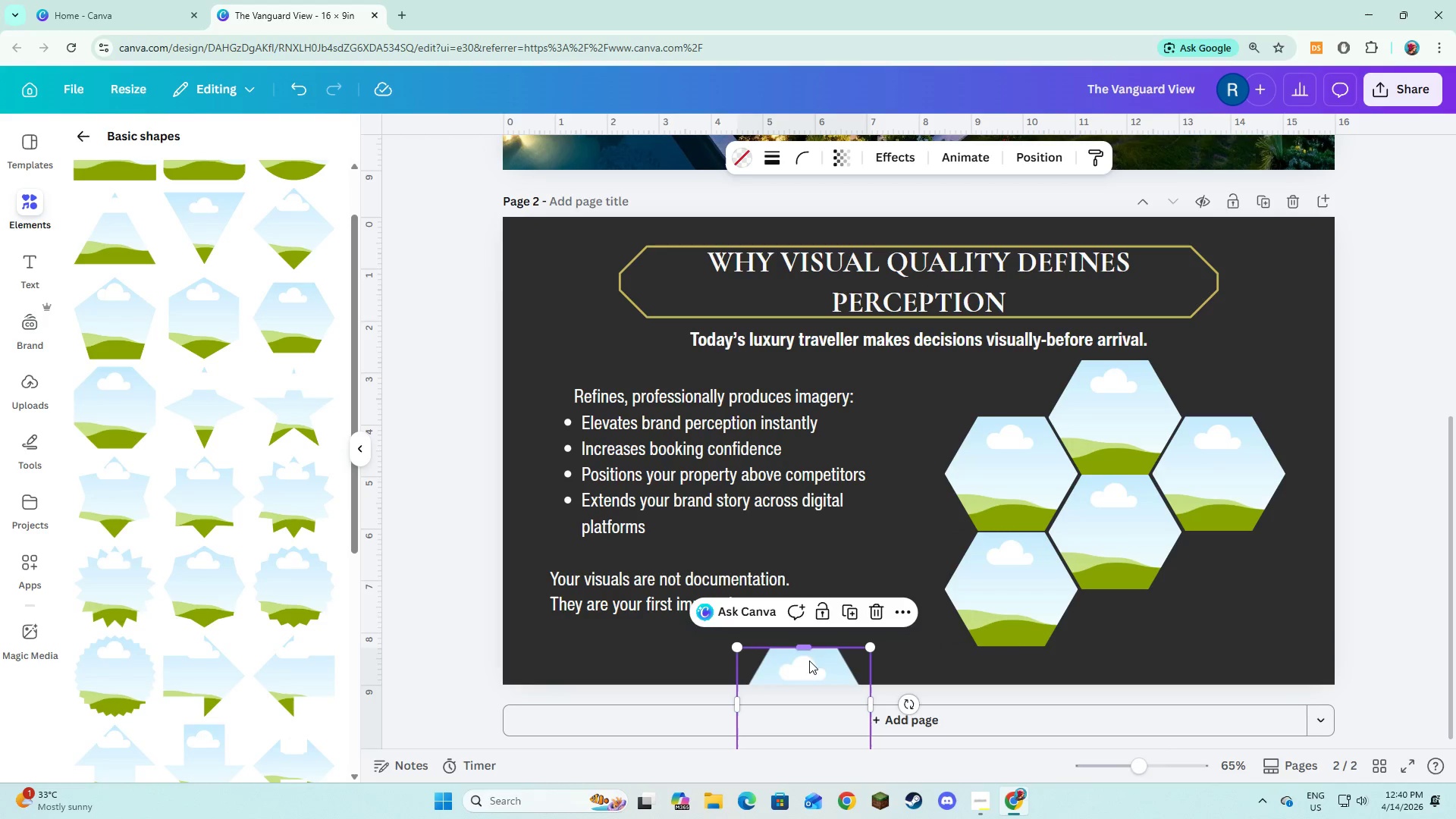 
left_click_drag(start_coordinate=[816, 665], to_coordinate=[1232, 552])
 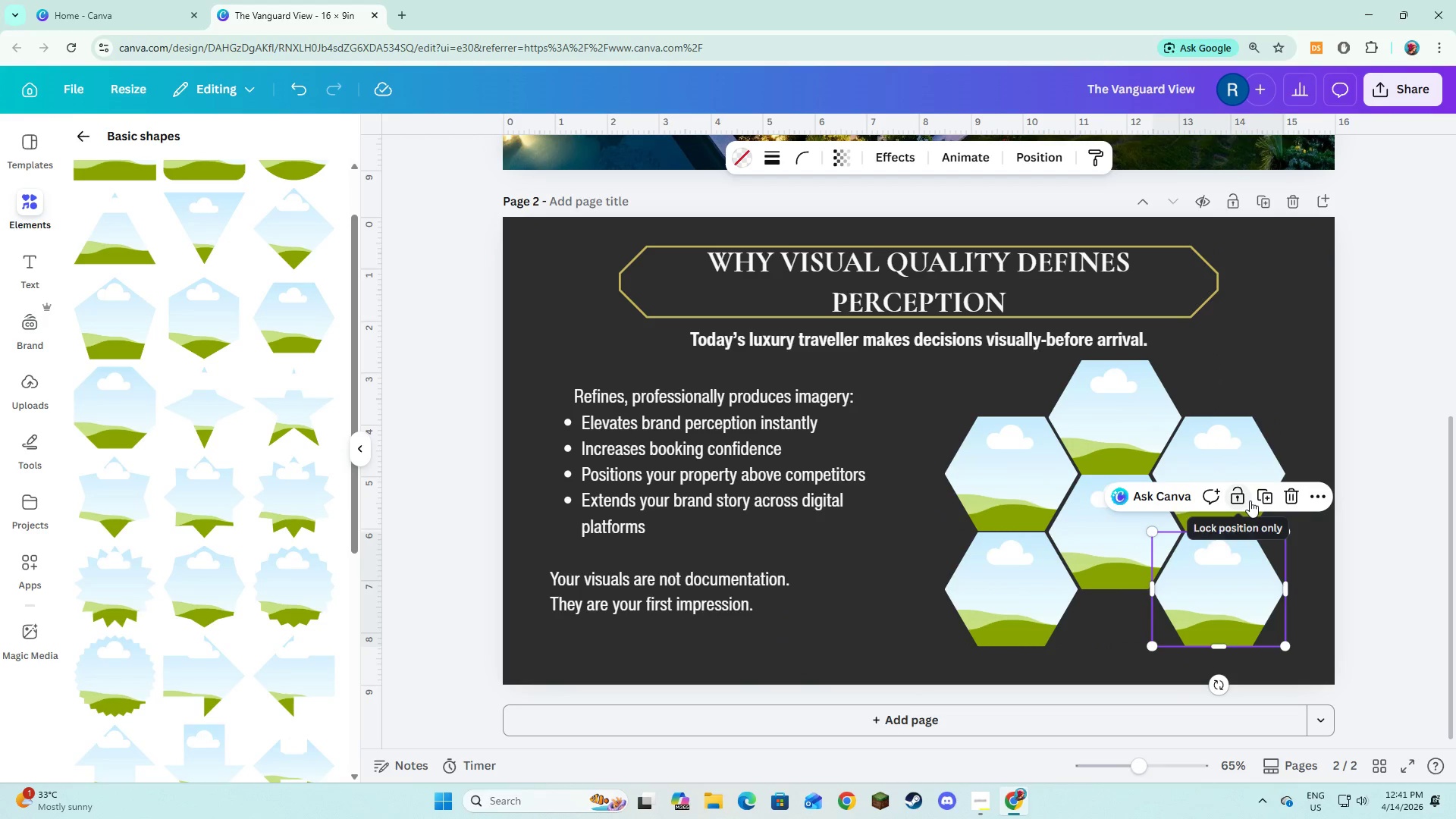 
left_click([1259, 496])
 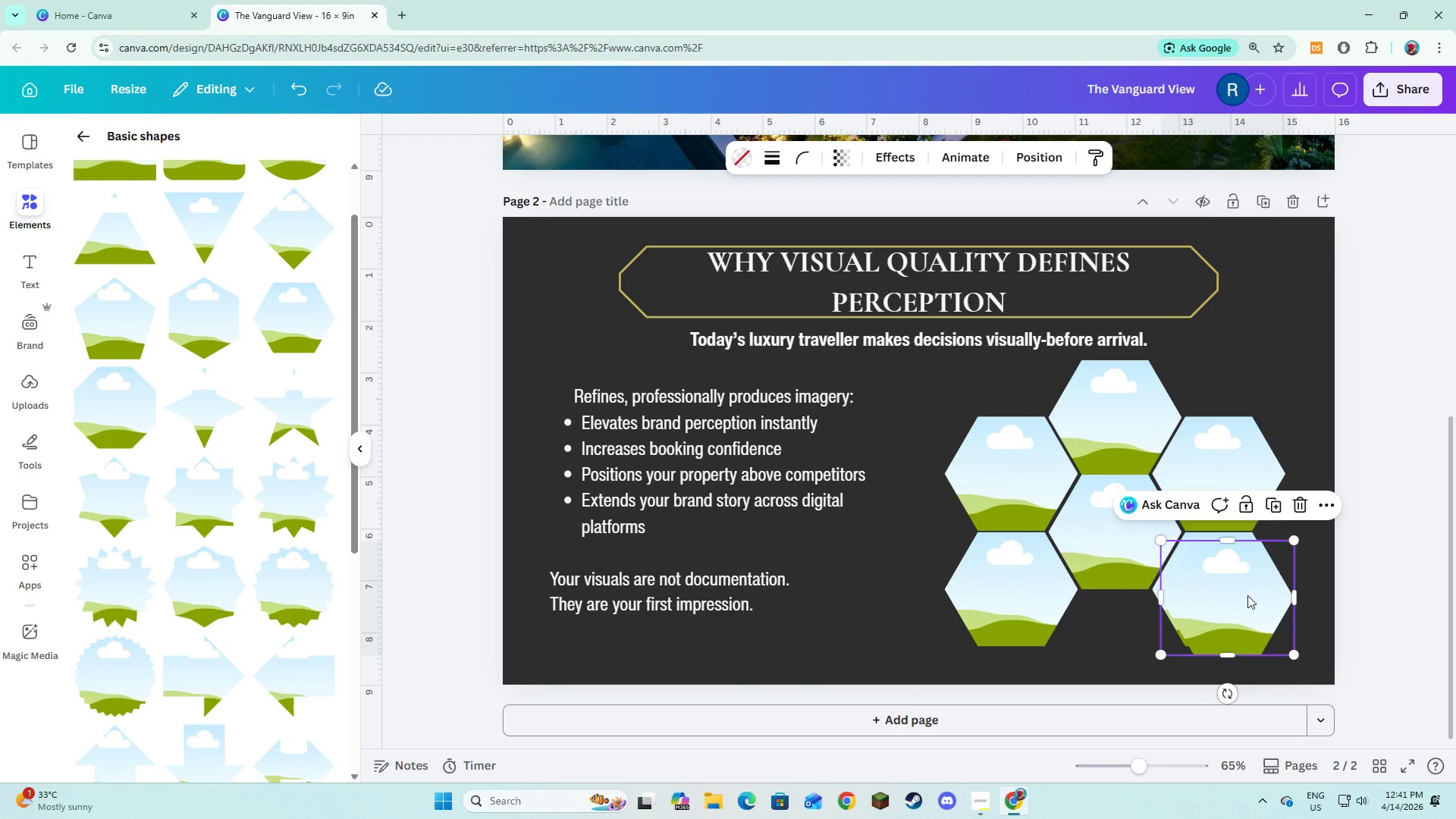 
left_click_drag(start_coordinate=[1243, 599], to_coordinate=[1133, 645])
 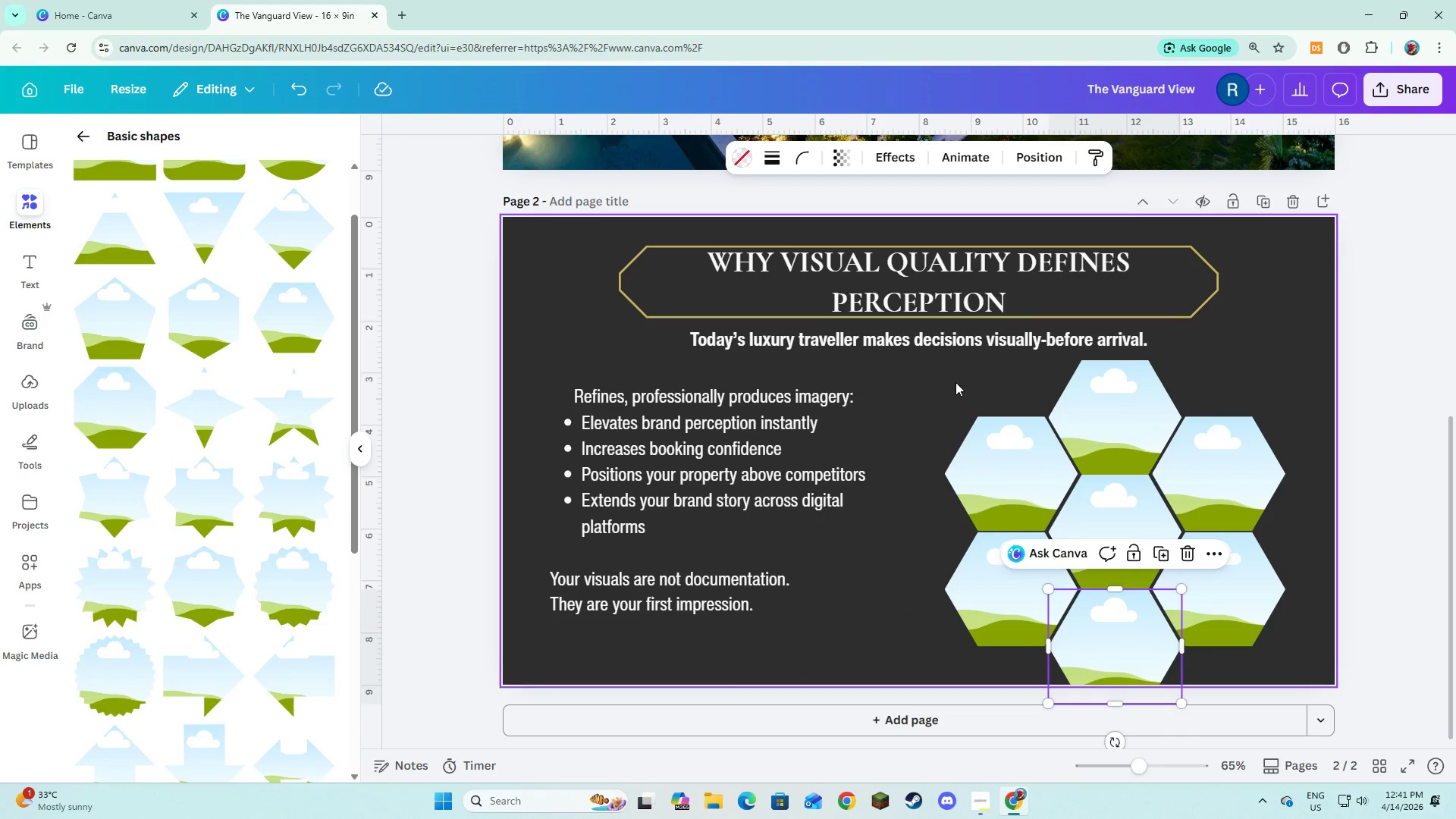 
left_click_drag(start_coordinate=[956, 382], to_coordinate=[1276, 656])
 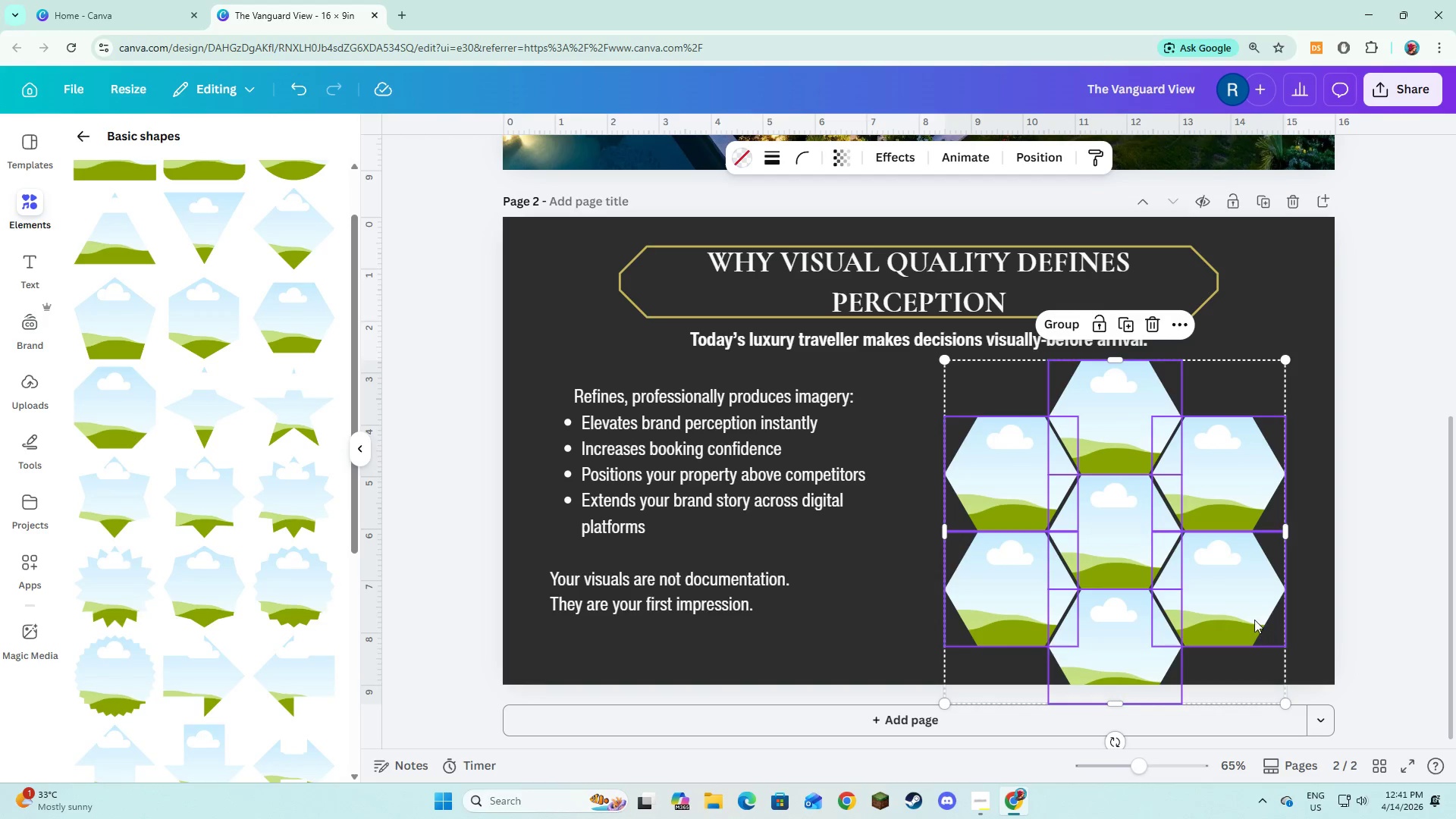 
left_click_drag(start_coordinate=[1254, 620], to_coordinate=[1257, 582])
 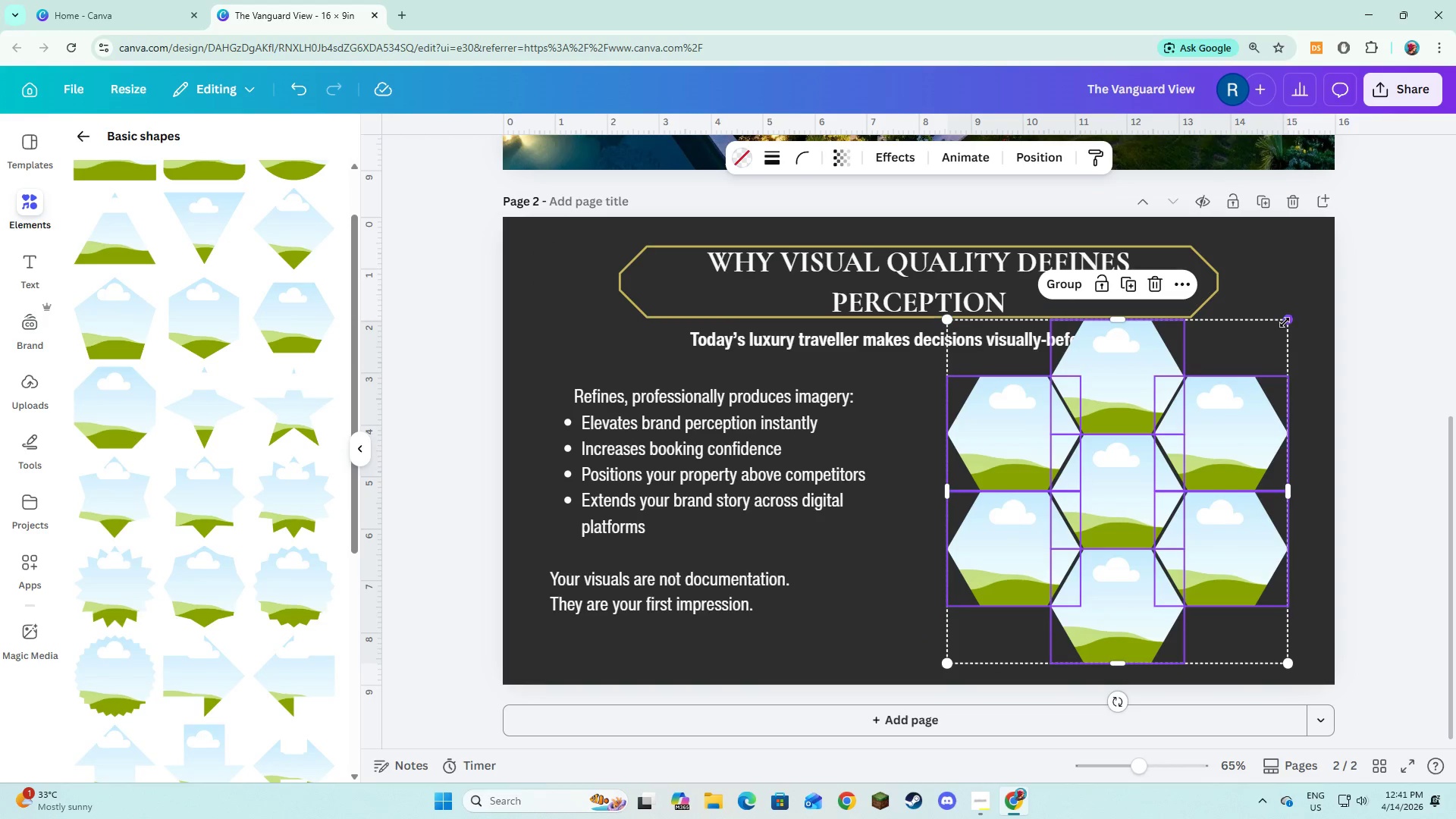 
left_click_drag(start_coordinate=[1285, 322], to_coordinate=[1235, 420])
 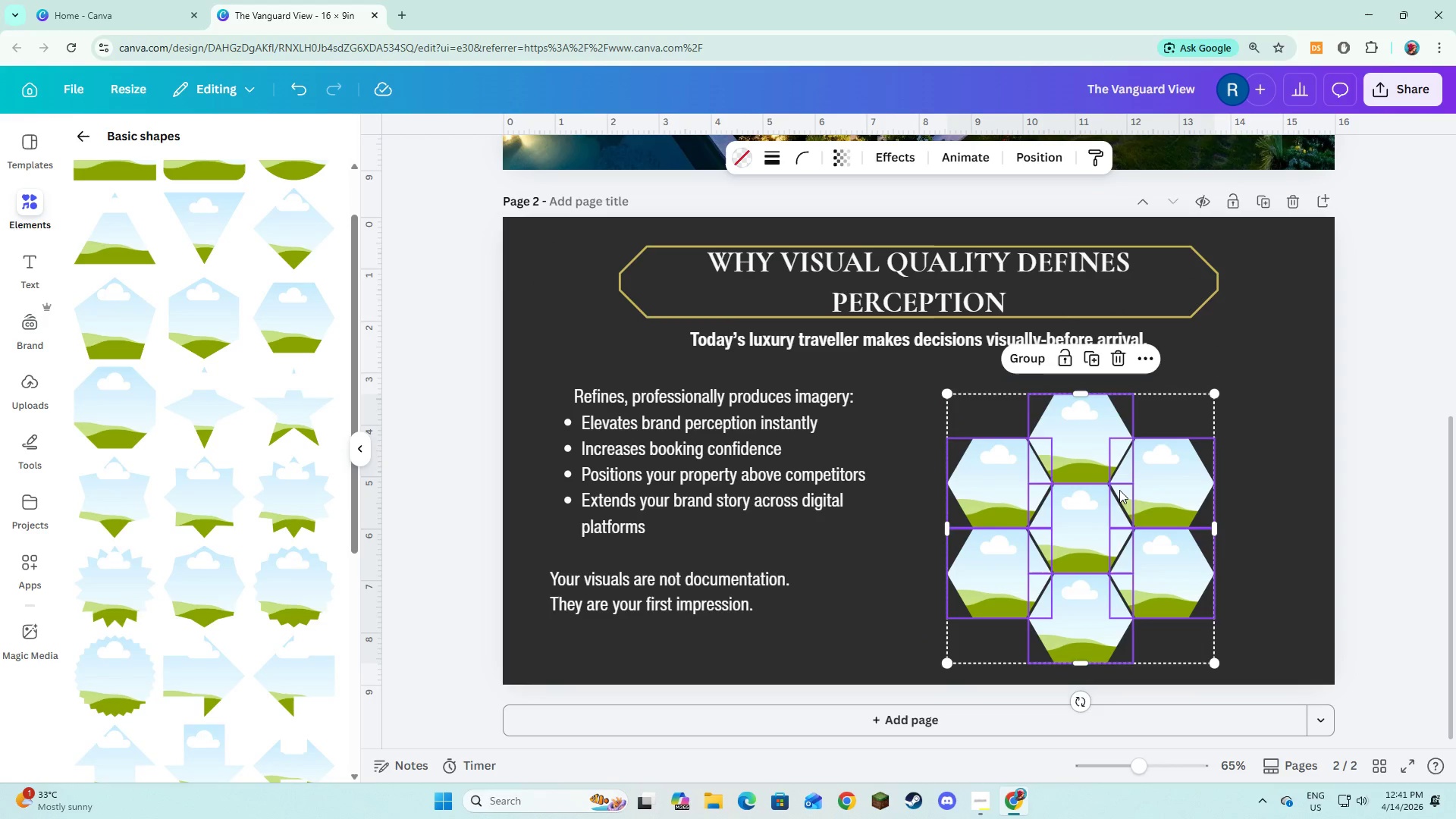 
left_click_drag(start_coordinate=[1119, 490], to_coordinate=[1185, 469])
 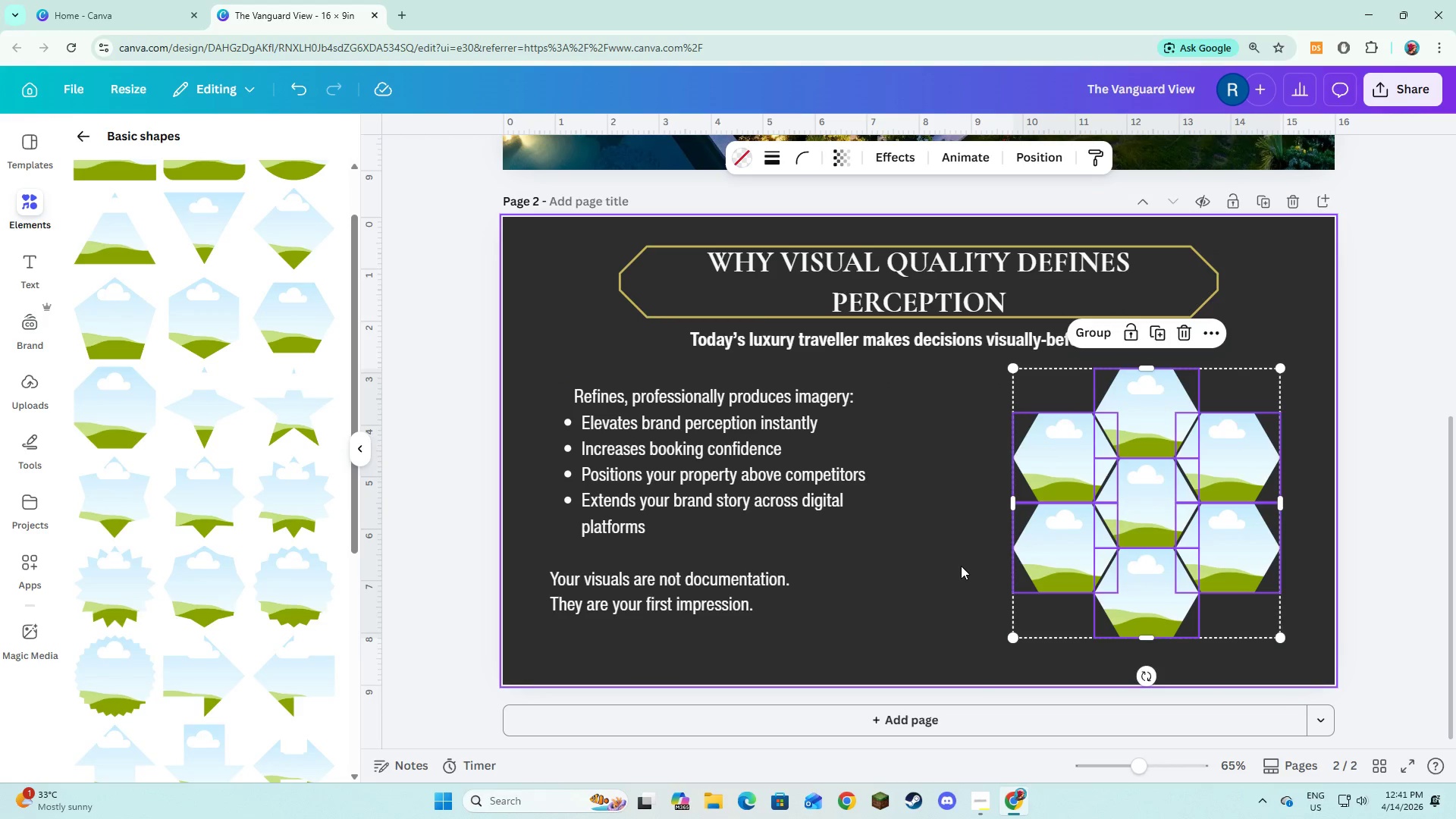 
left_click([961, 566])
 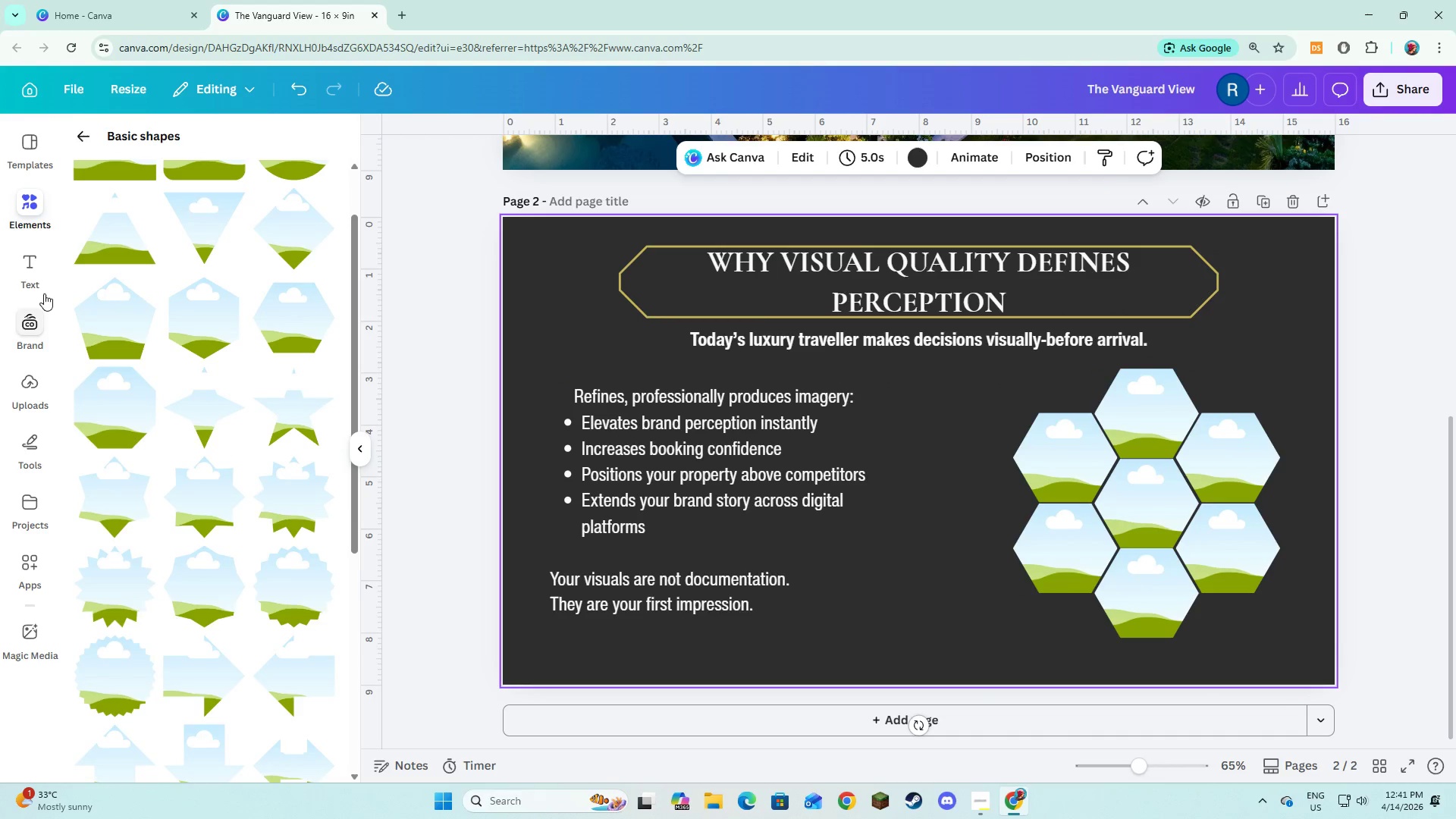 
left_click([74, 140])
 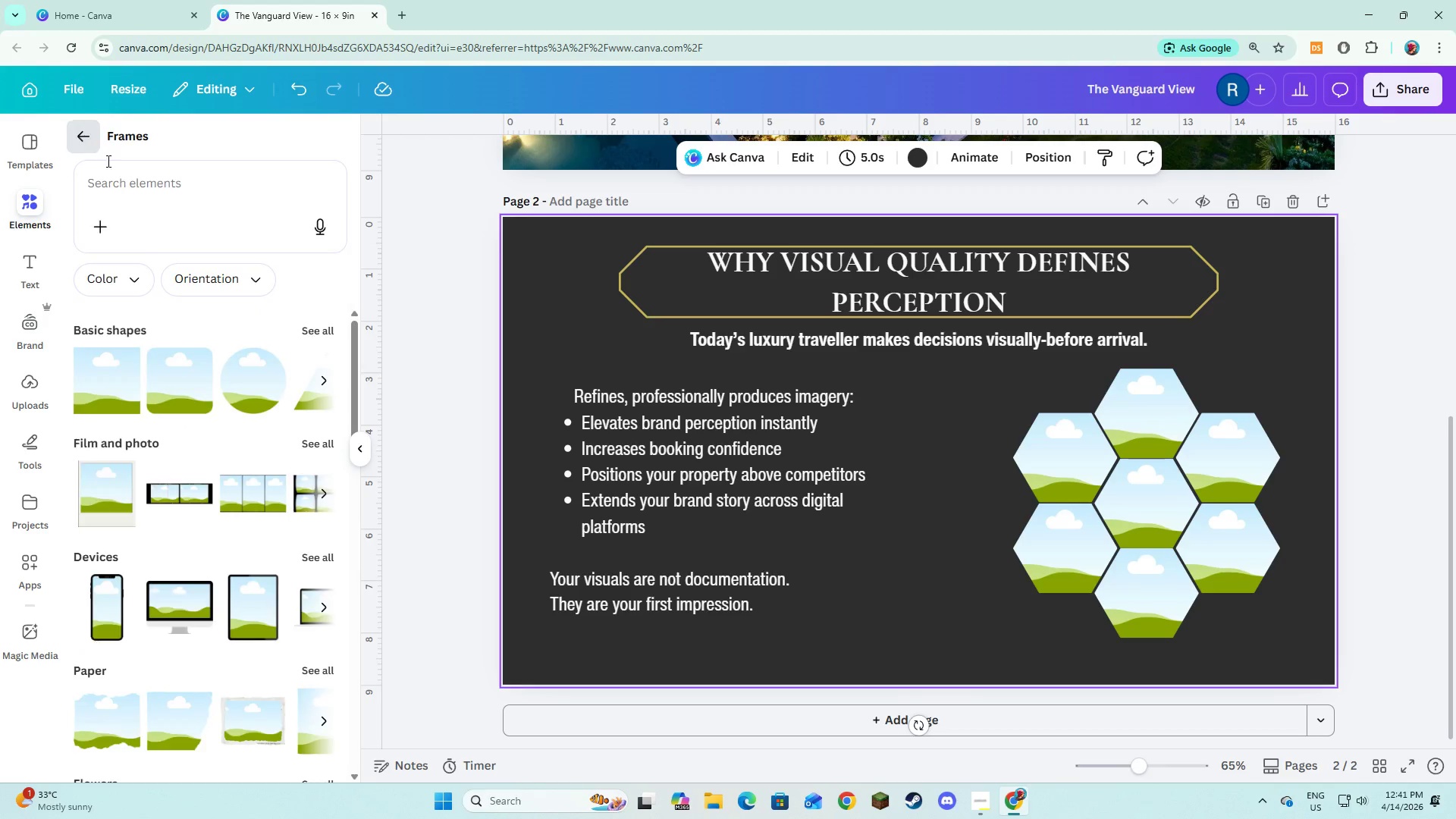 
left_click([130, 171])
 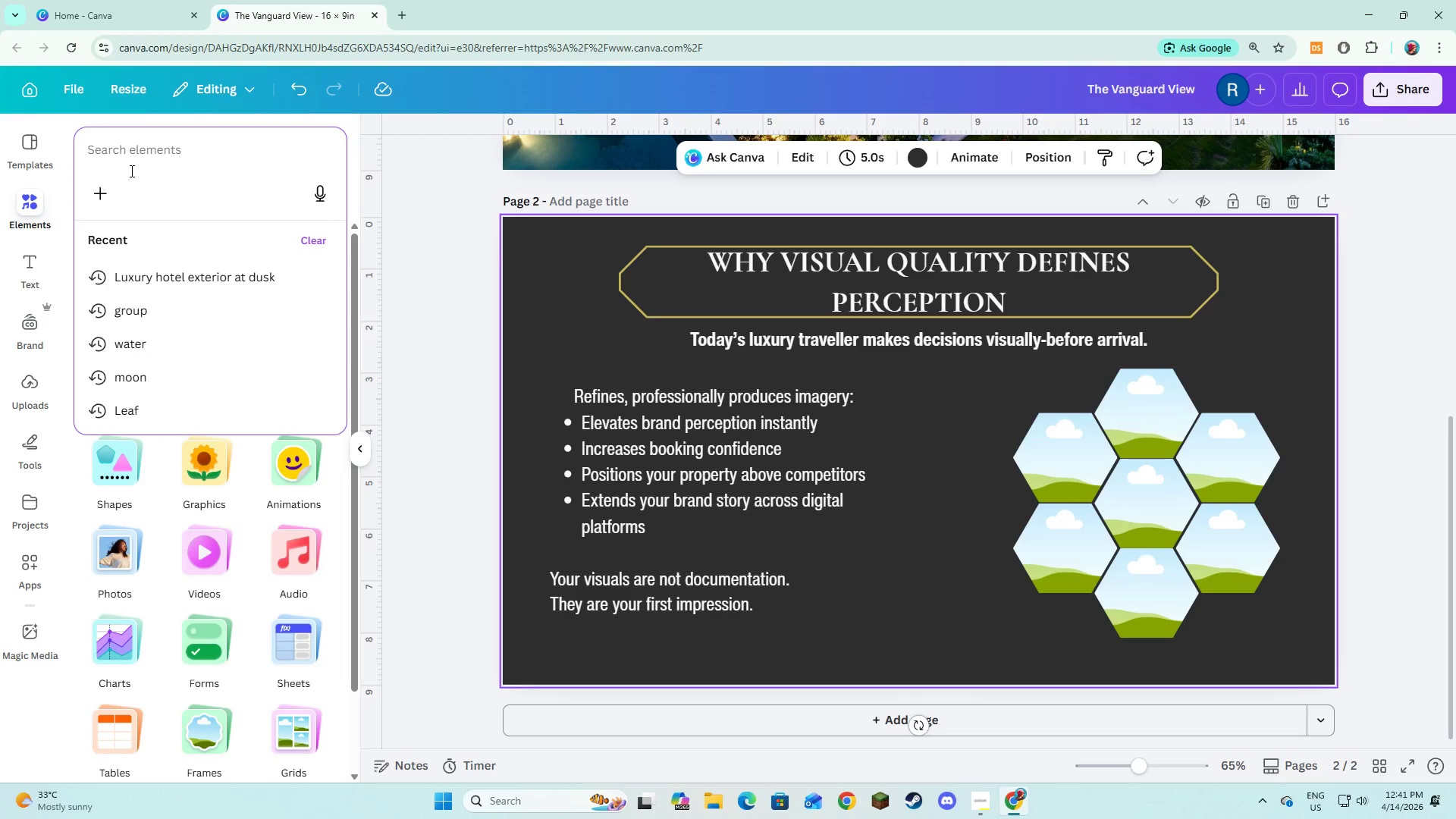 
wait(5.3)
 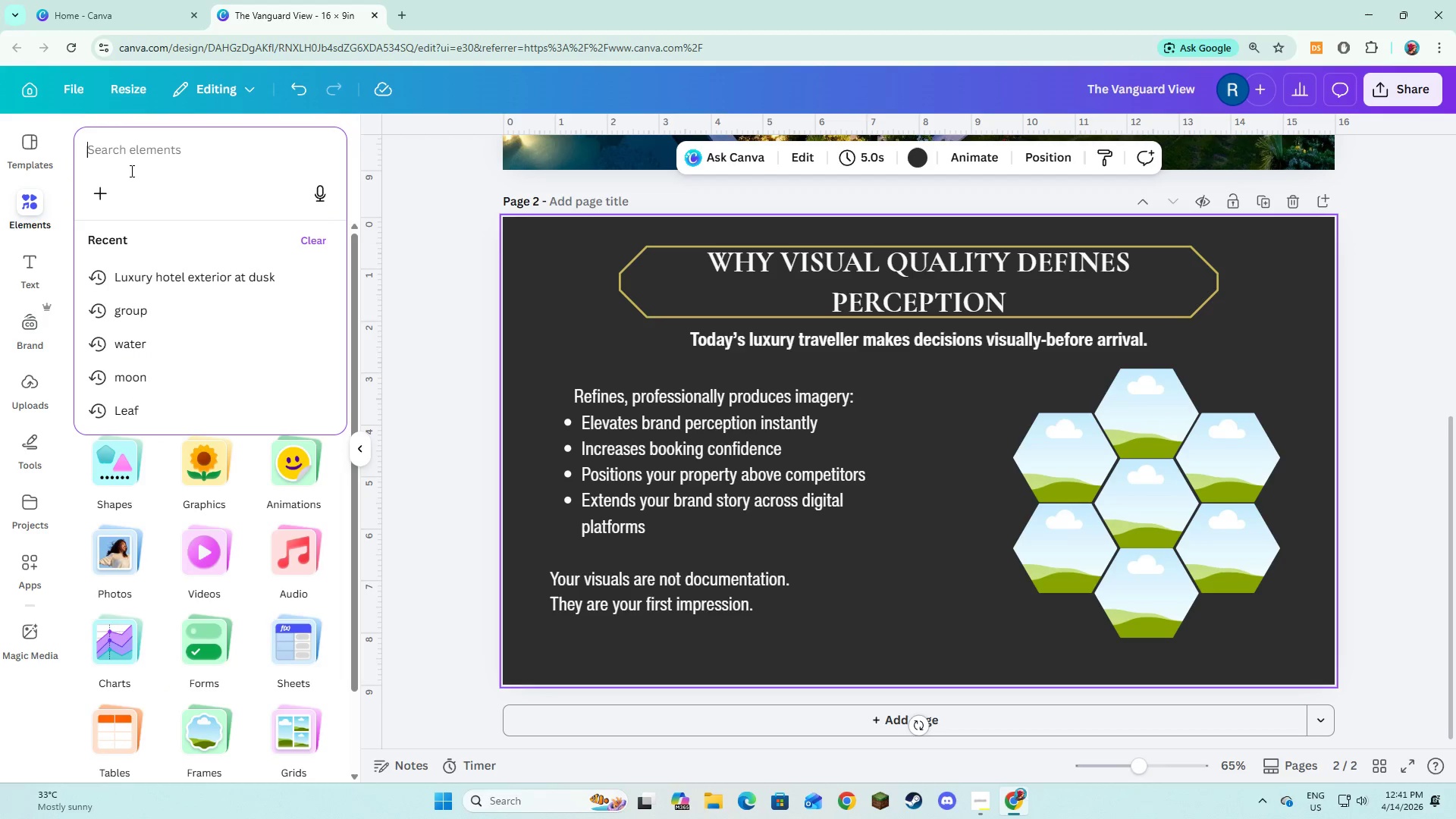 
type(elegant hotel si)
key(Backspace)
type(uite with natural light)
 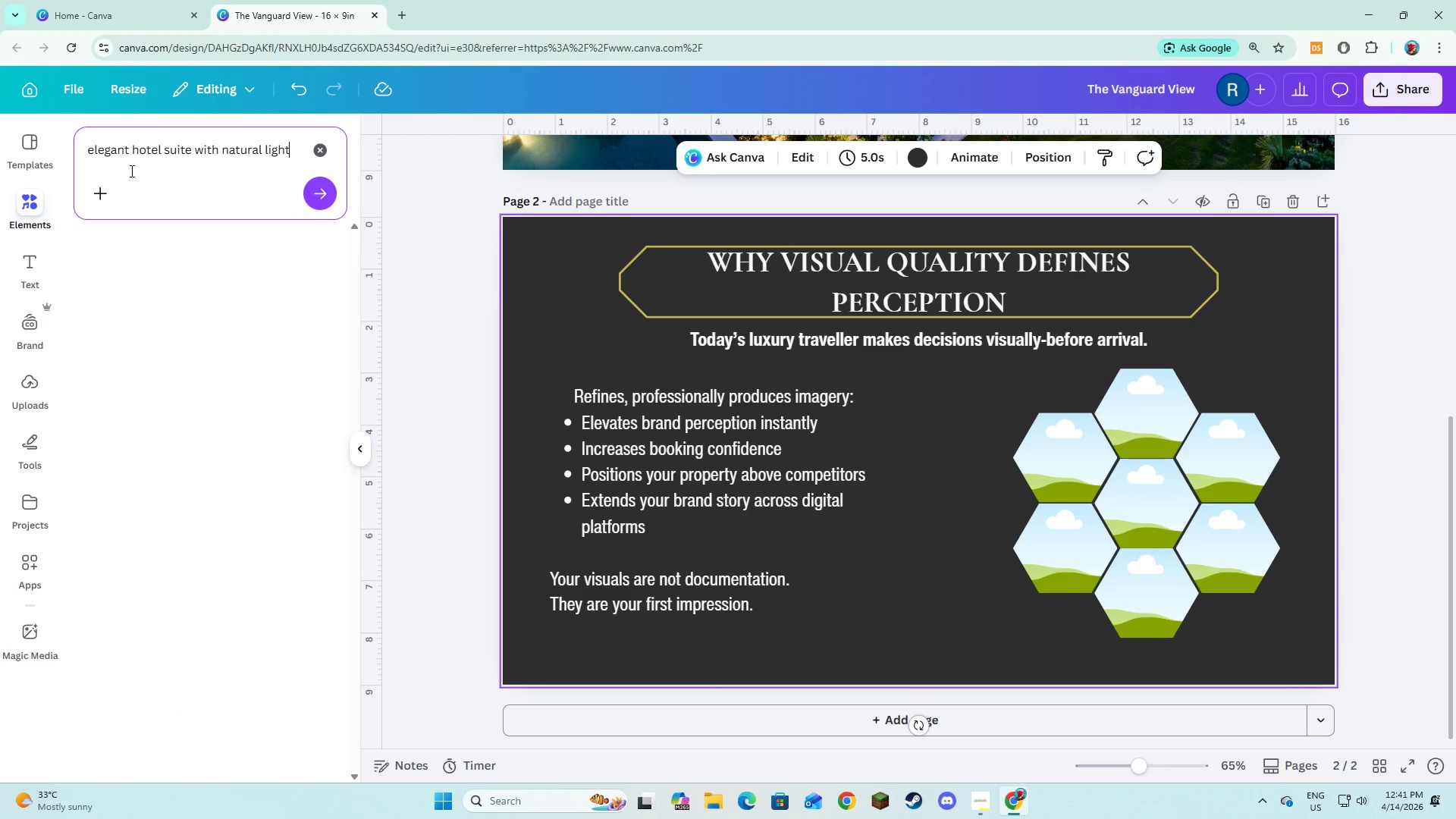 
key(Enter)
 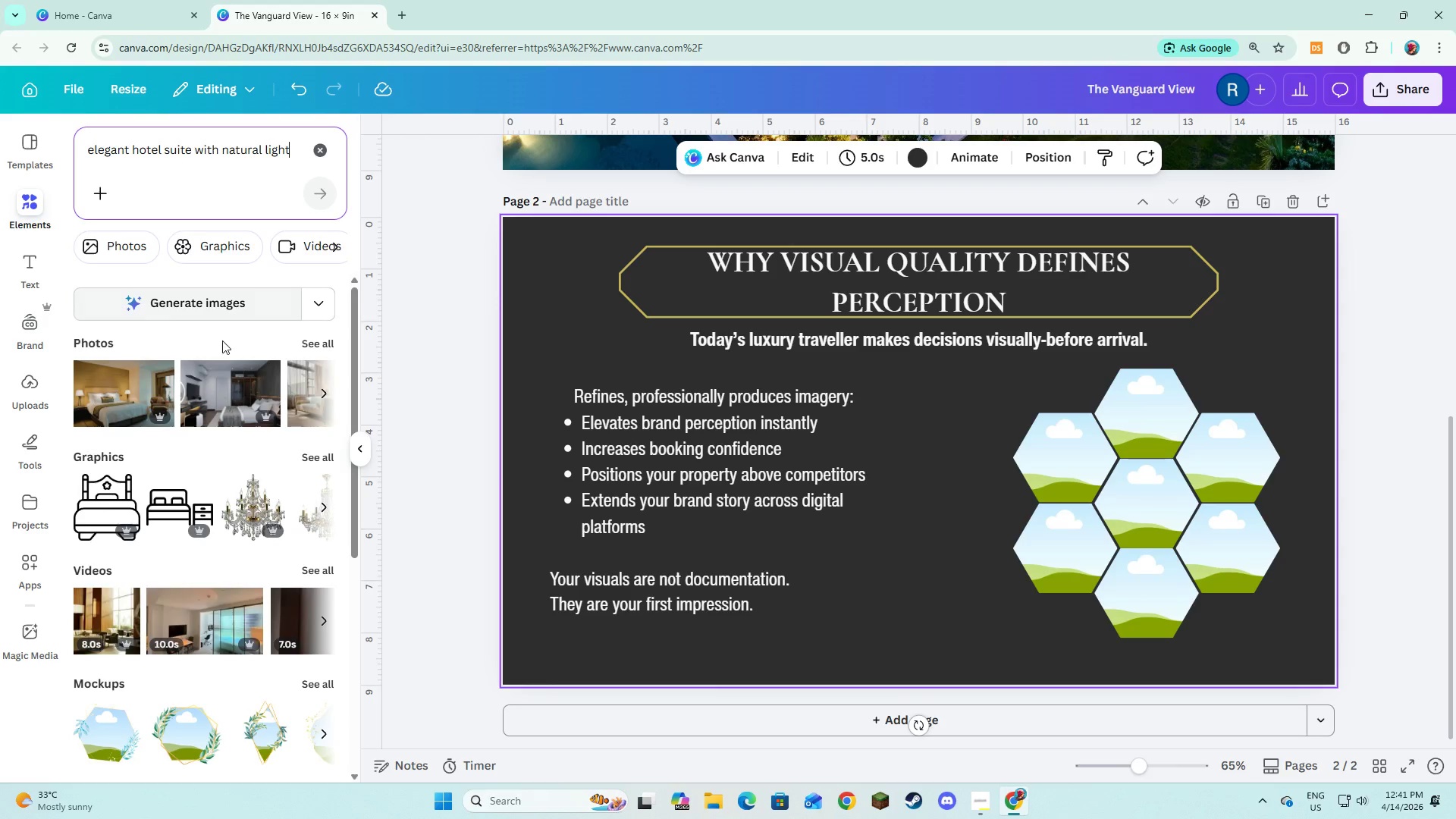 
left_click([327, 344])
 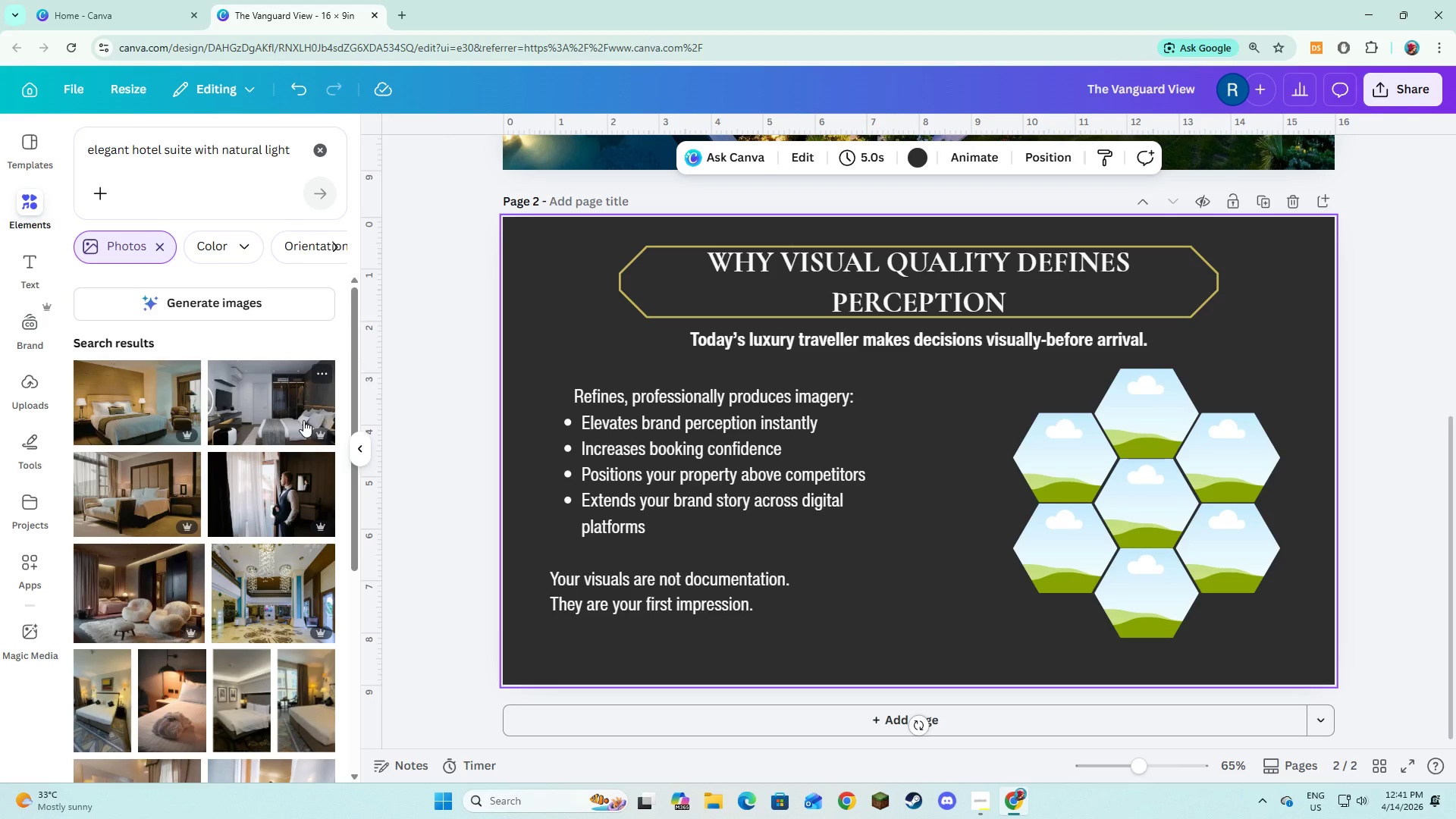 
wait(10.95)
 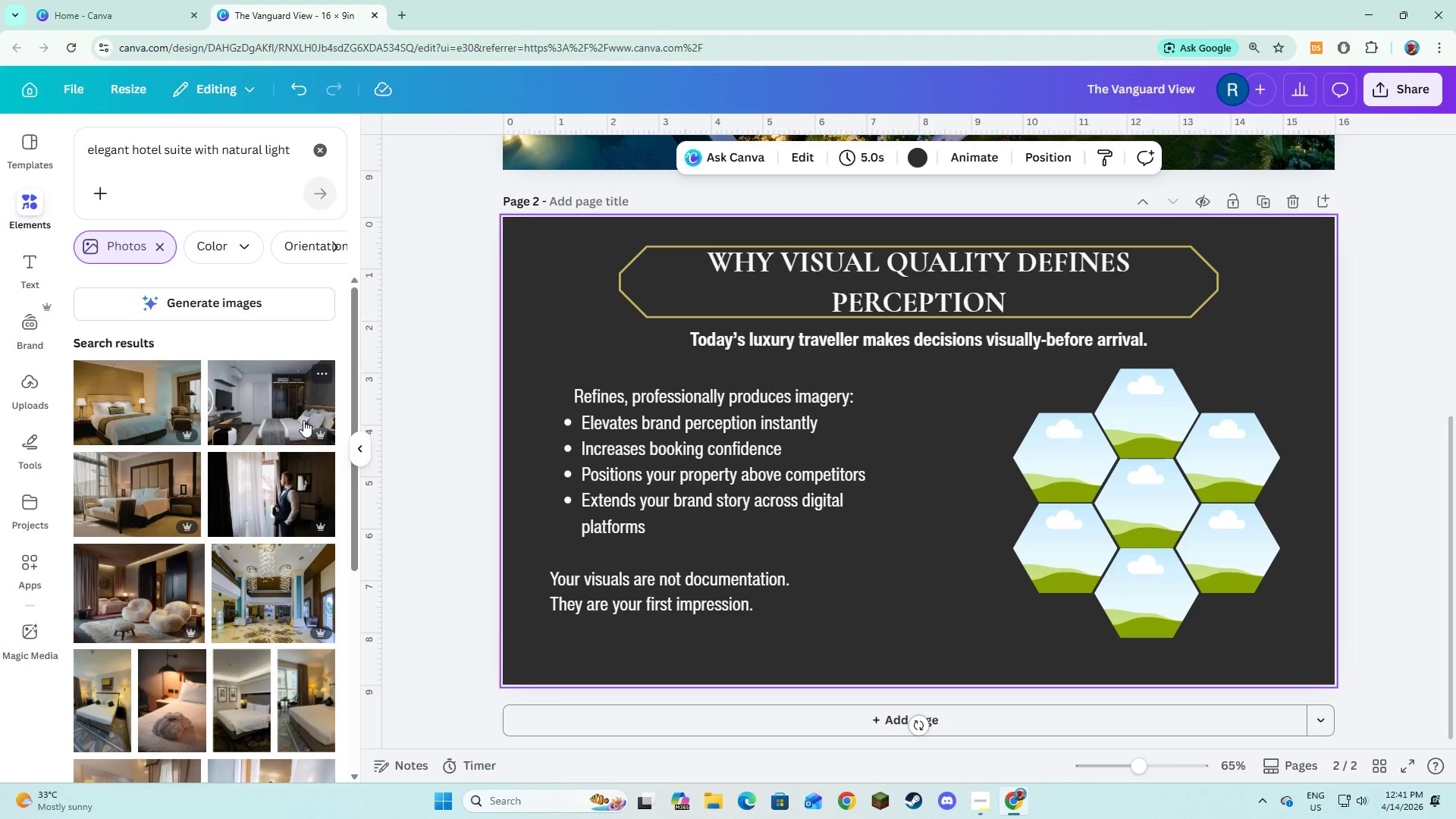 
left_click([303, 420])
 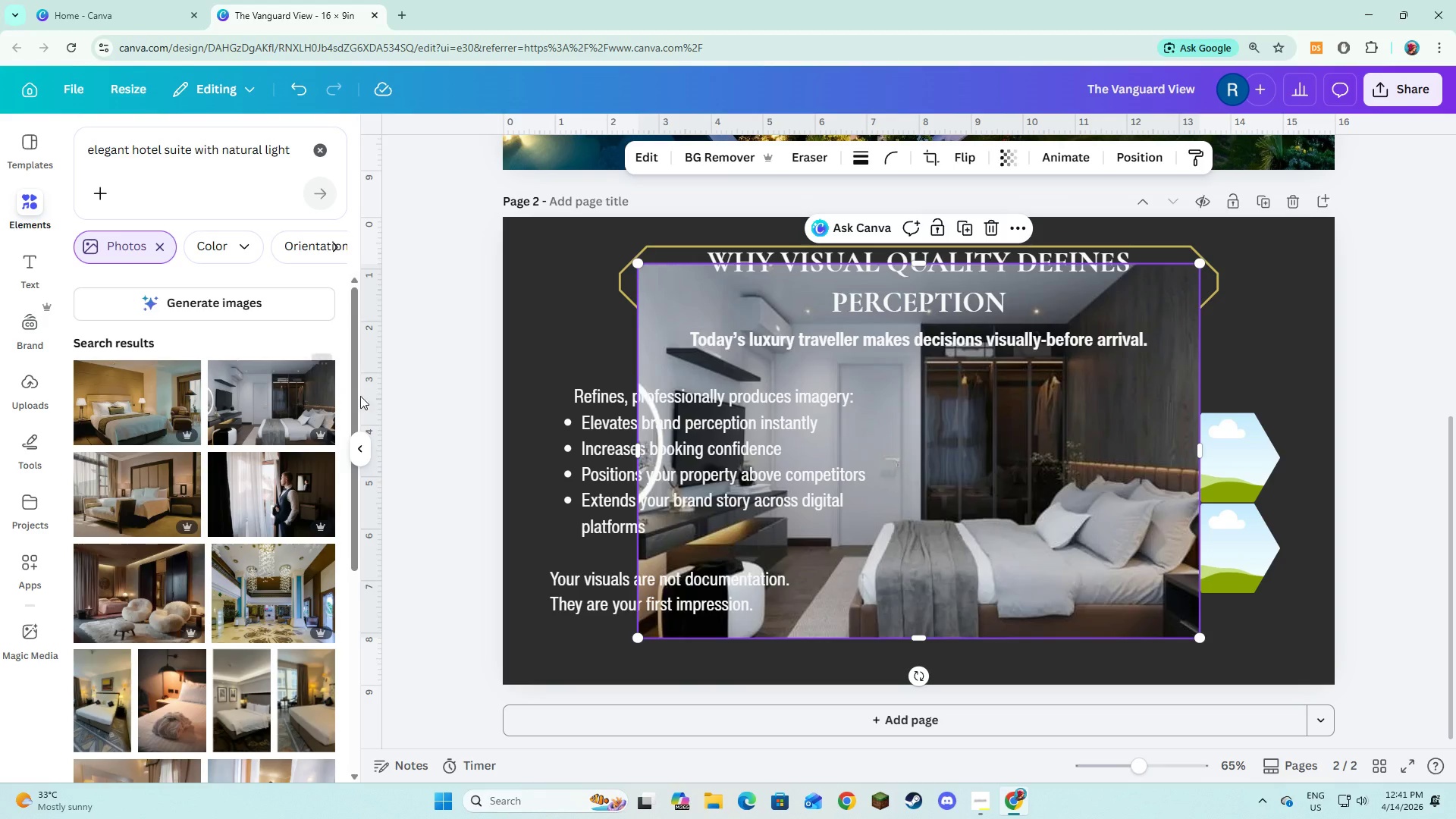 
mouse_move([459, 439])
 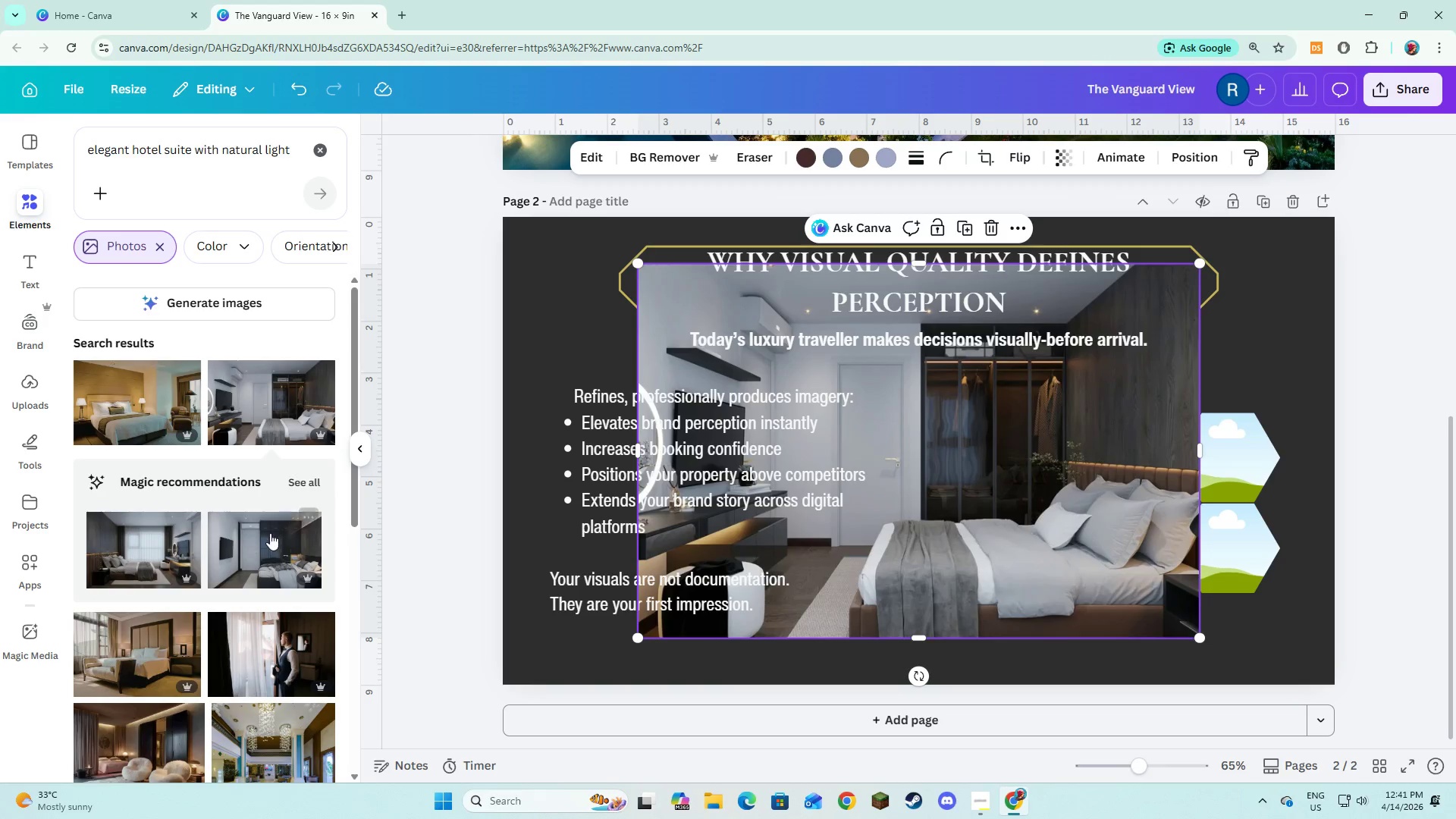 
scroll: coordinate [270, 533], scroll_direction: down, amount: 1.0
 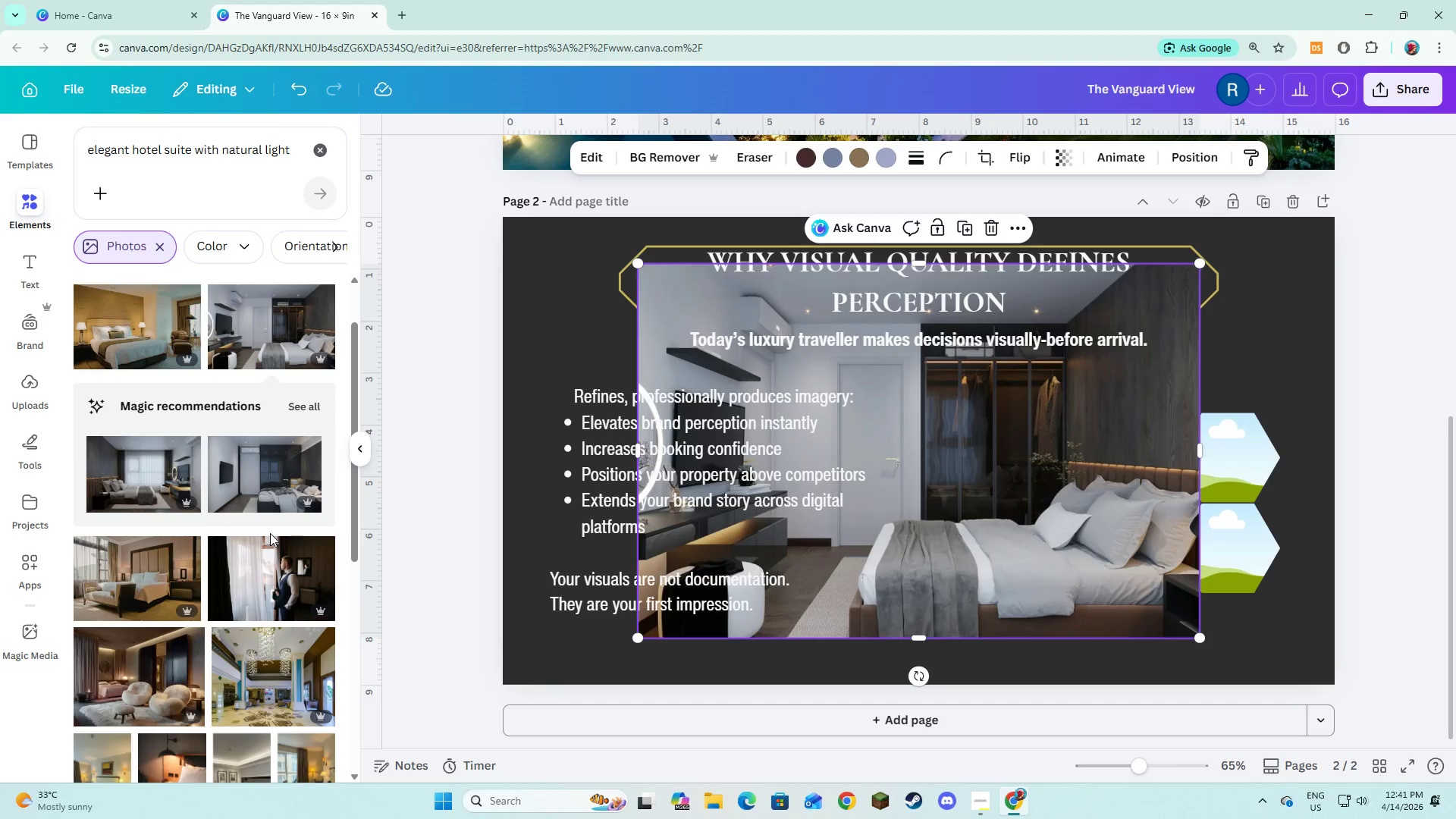 
scroll: coordinate [270, 533], scroll_direction: up, amount: 2.0
 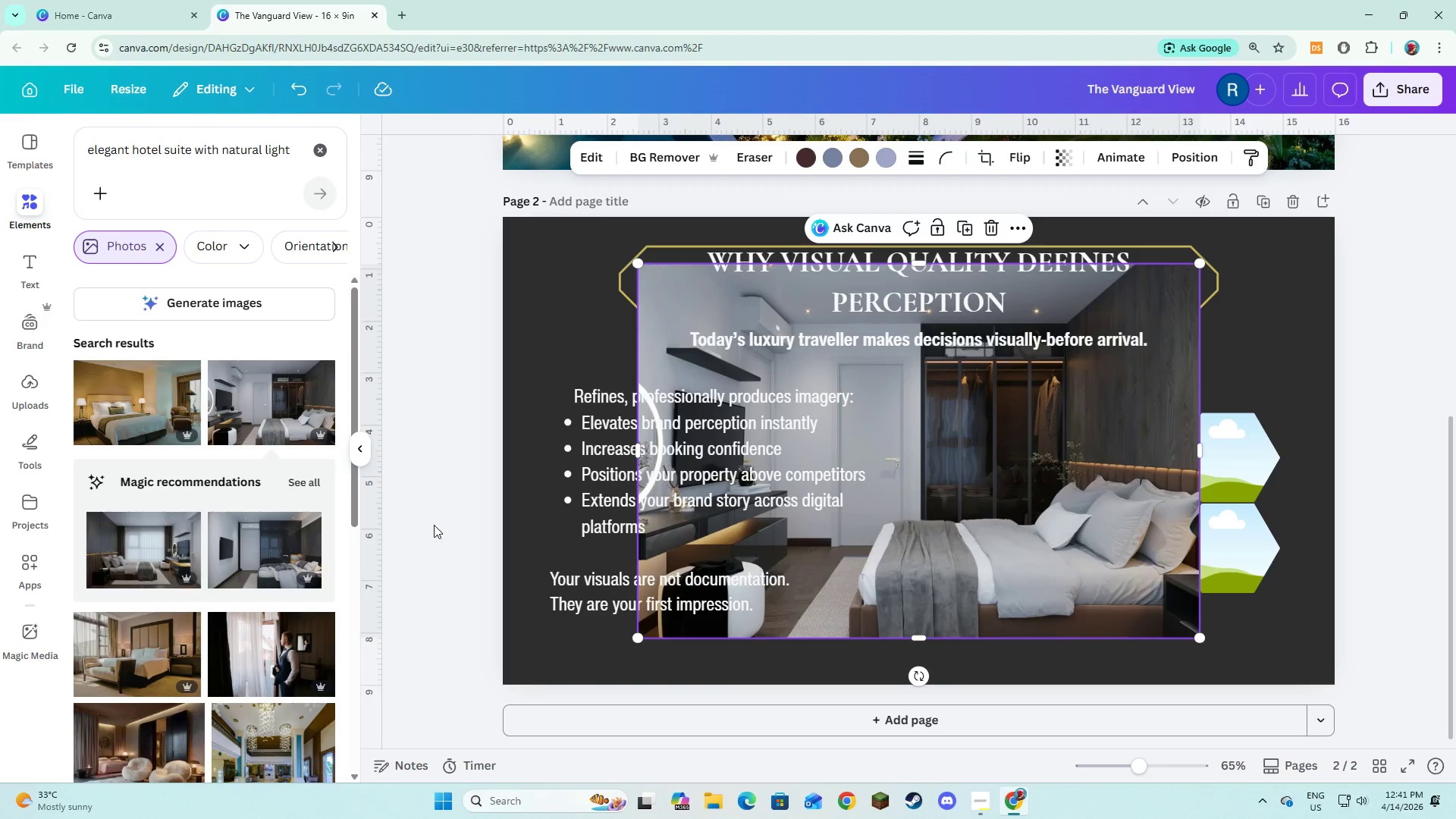 
wait(5.32)
 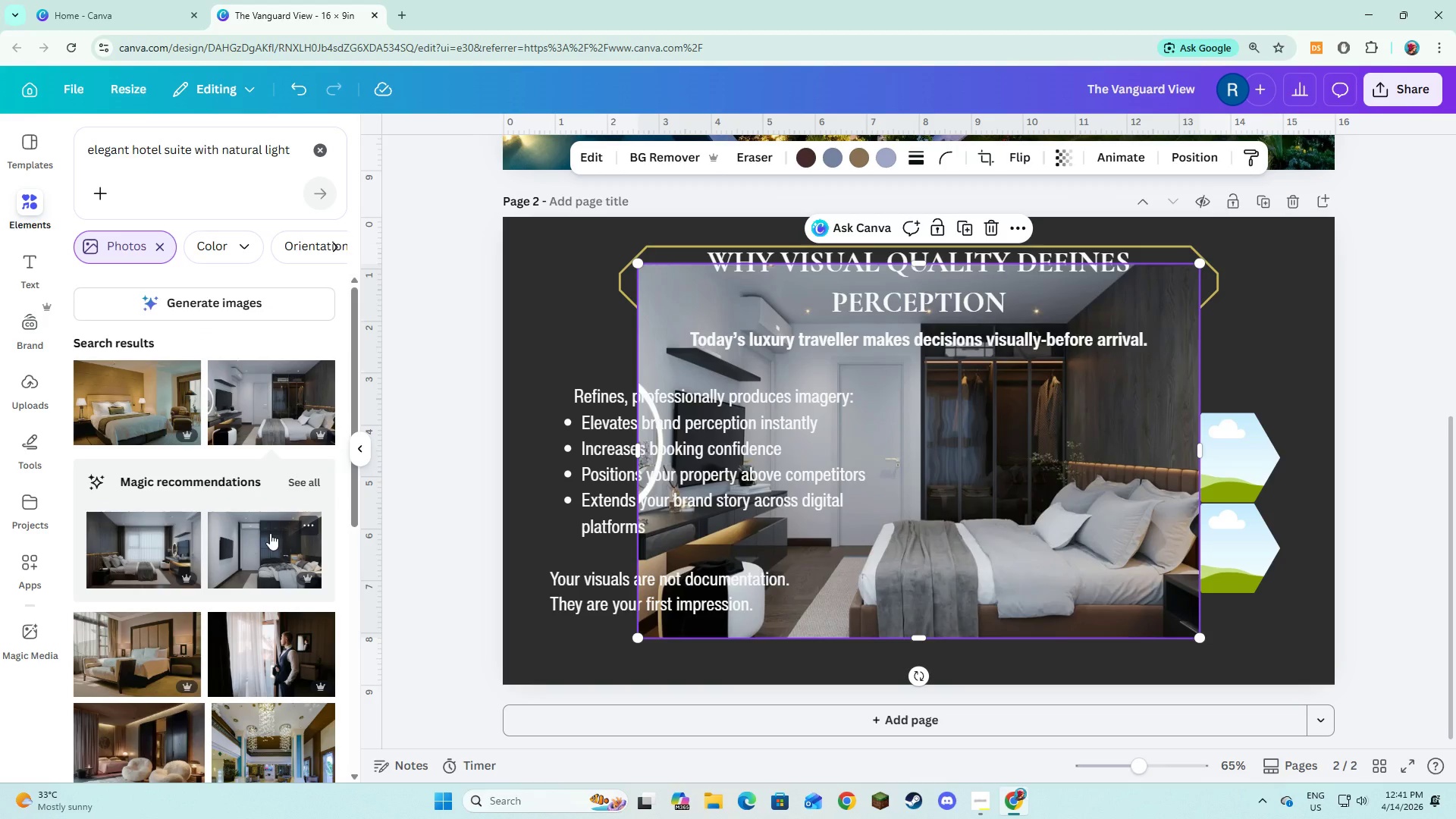 
scroll: coordinate [269, 556], scroll_direction: down, amount: 6.0
 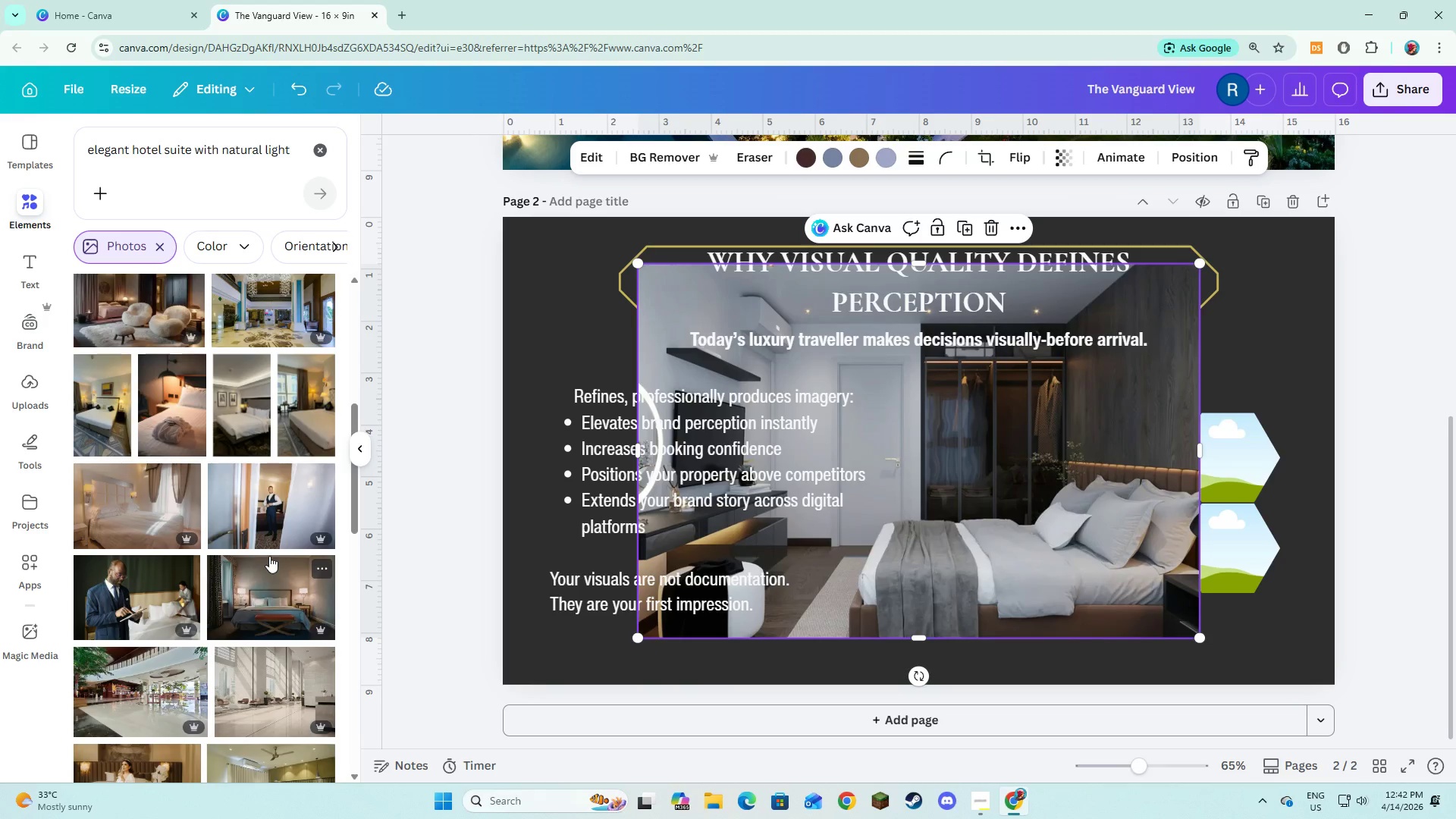 
left_click([165, 511])
 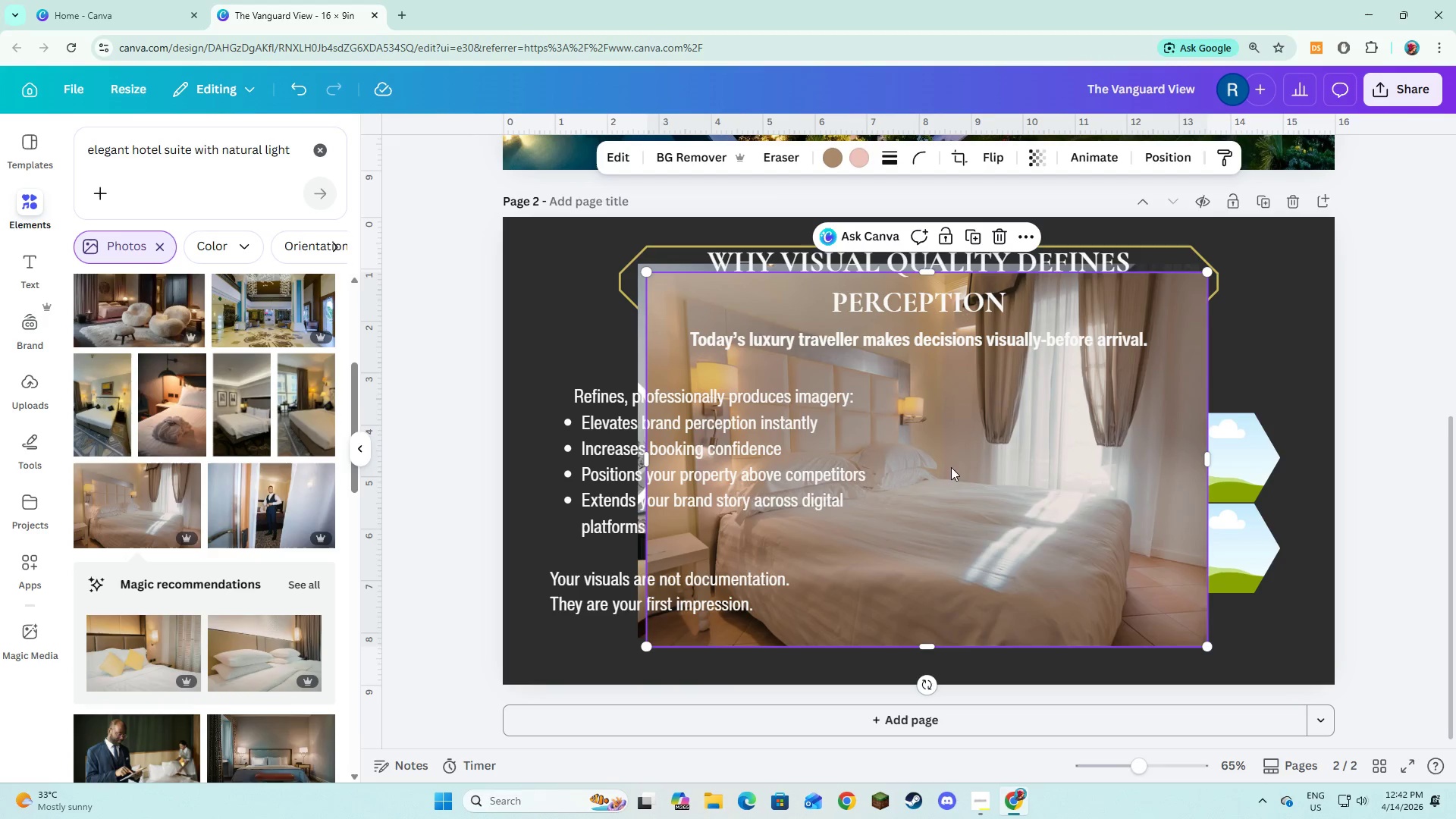 
left_click_drag(start_coordinate=[1077, 510], to_coordinate=[1200, 519])
 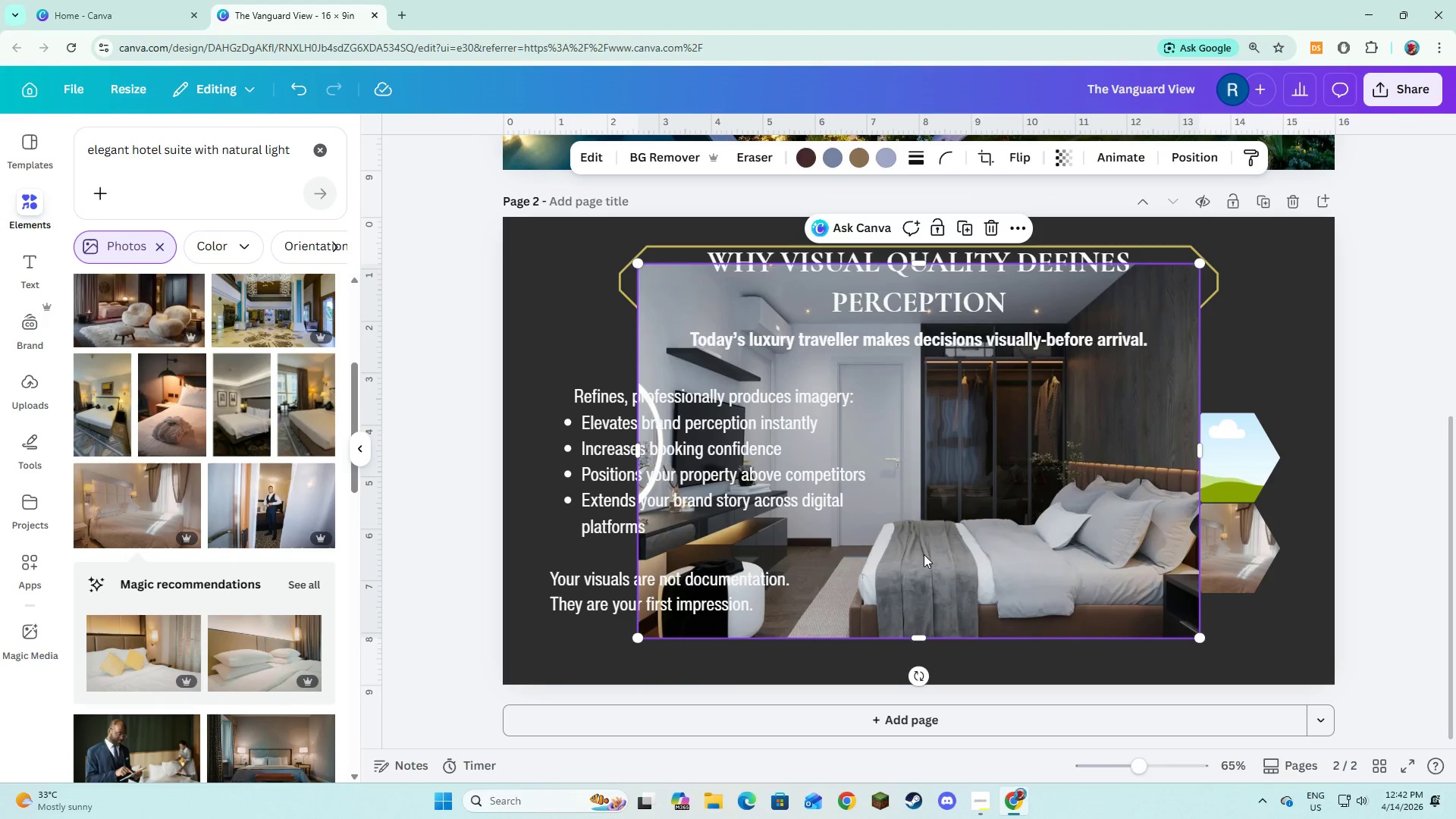 
double_click([924, 554])
 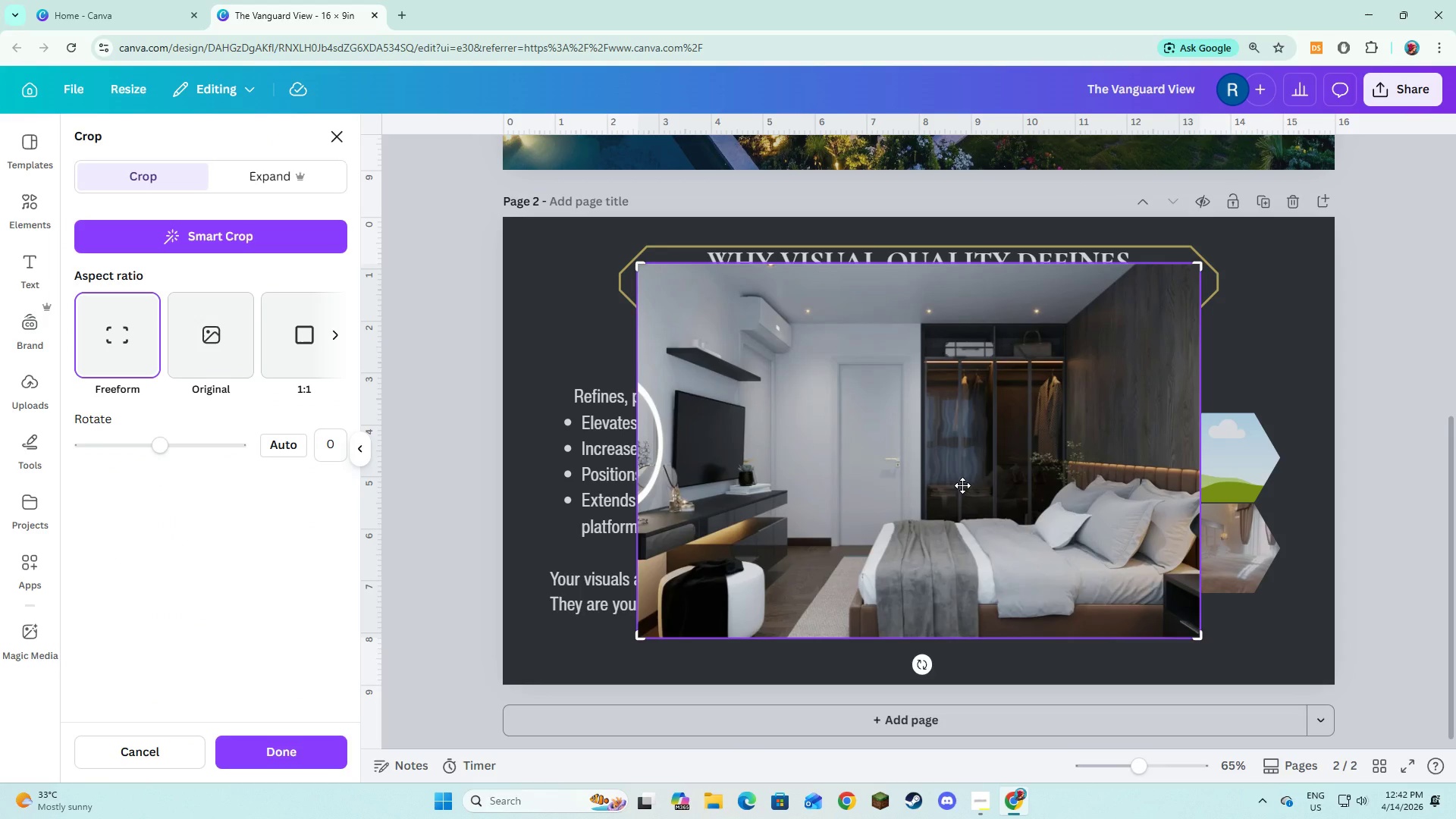 
key(Backspace)
 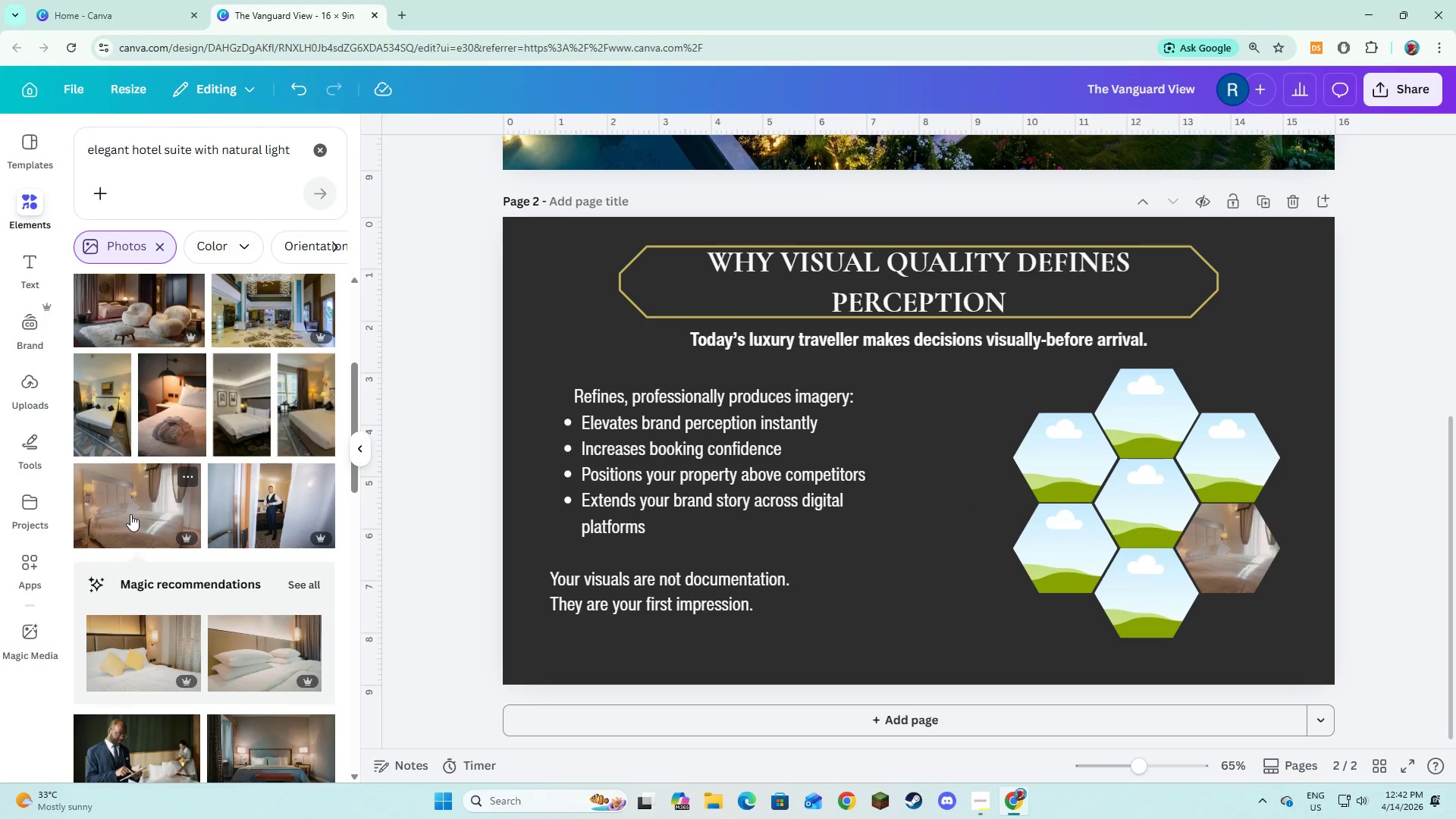 
left_click([130, 514])
 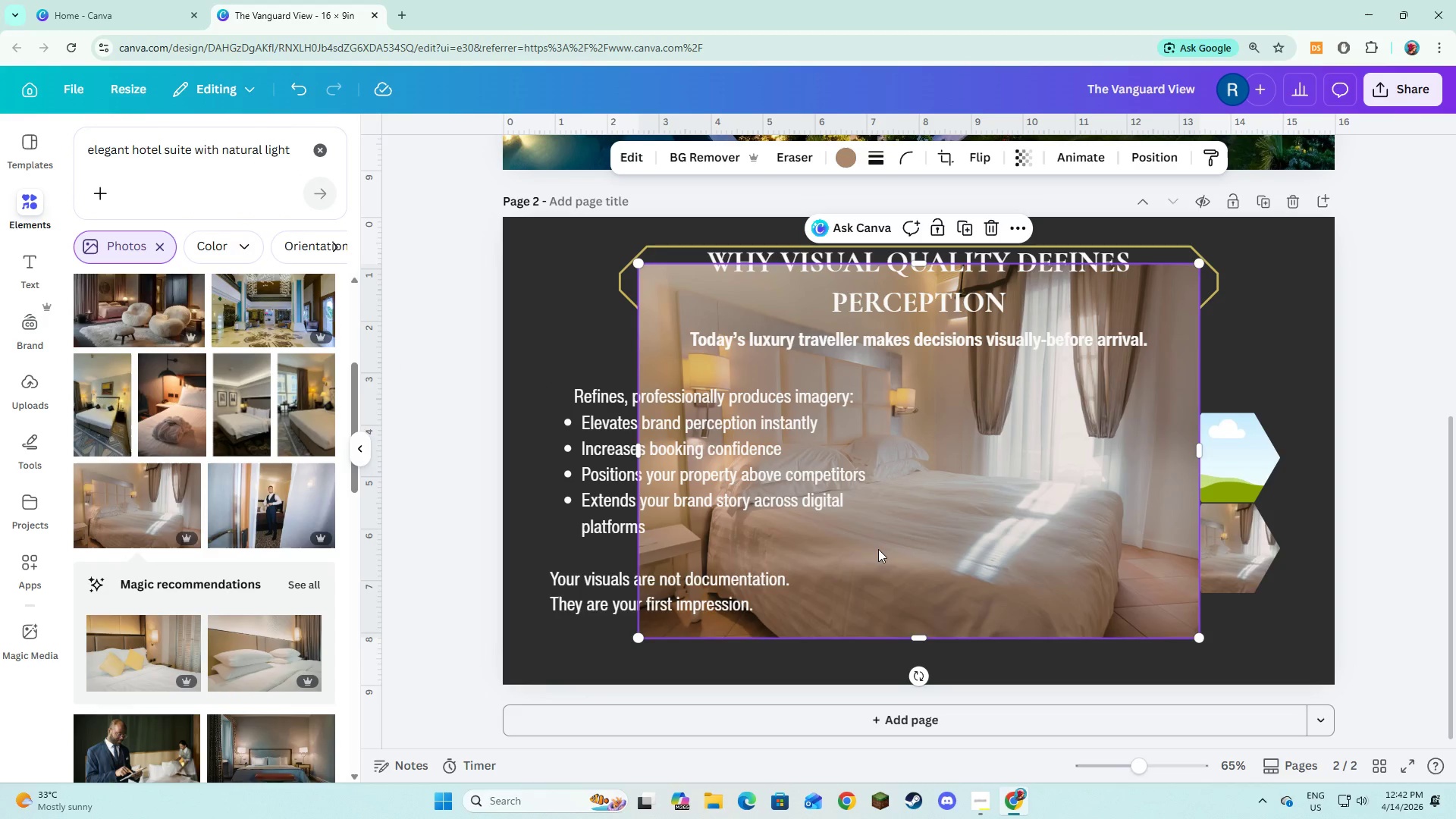 
left_click_drag(start_coordinate=[941, 558], to_coordinate=[967, 562])
 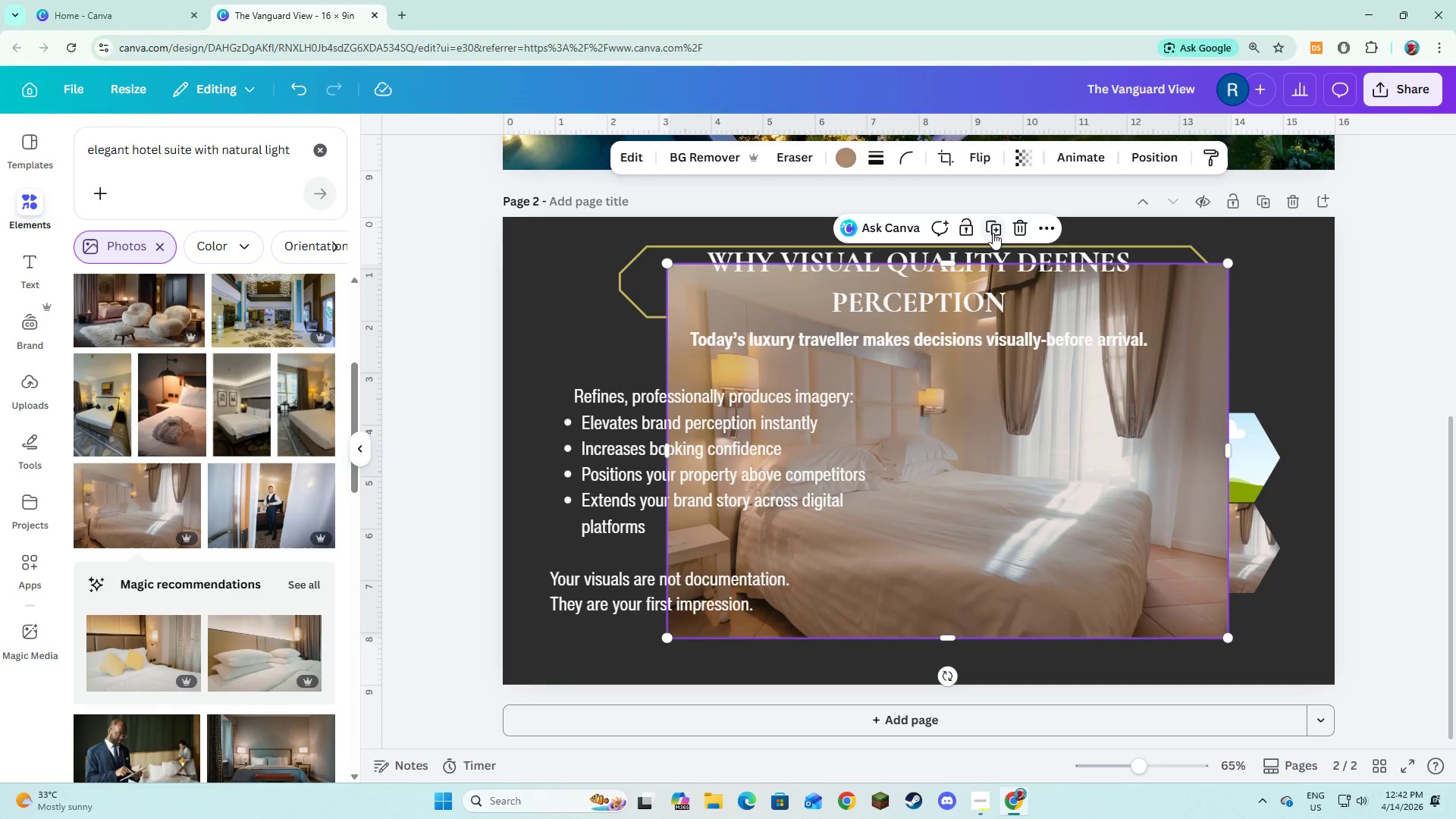 
left_click_drag(start_coordinate=[1003, 456], to_coordinate=[1230, 466])
 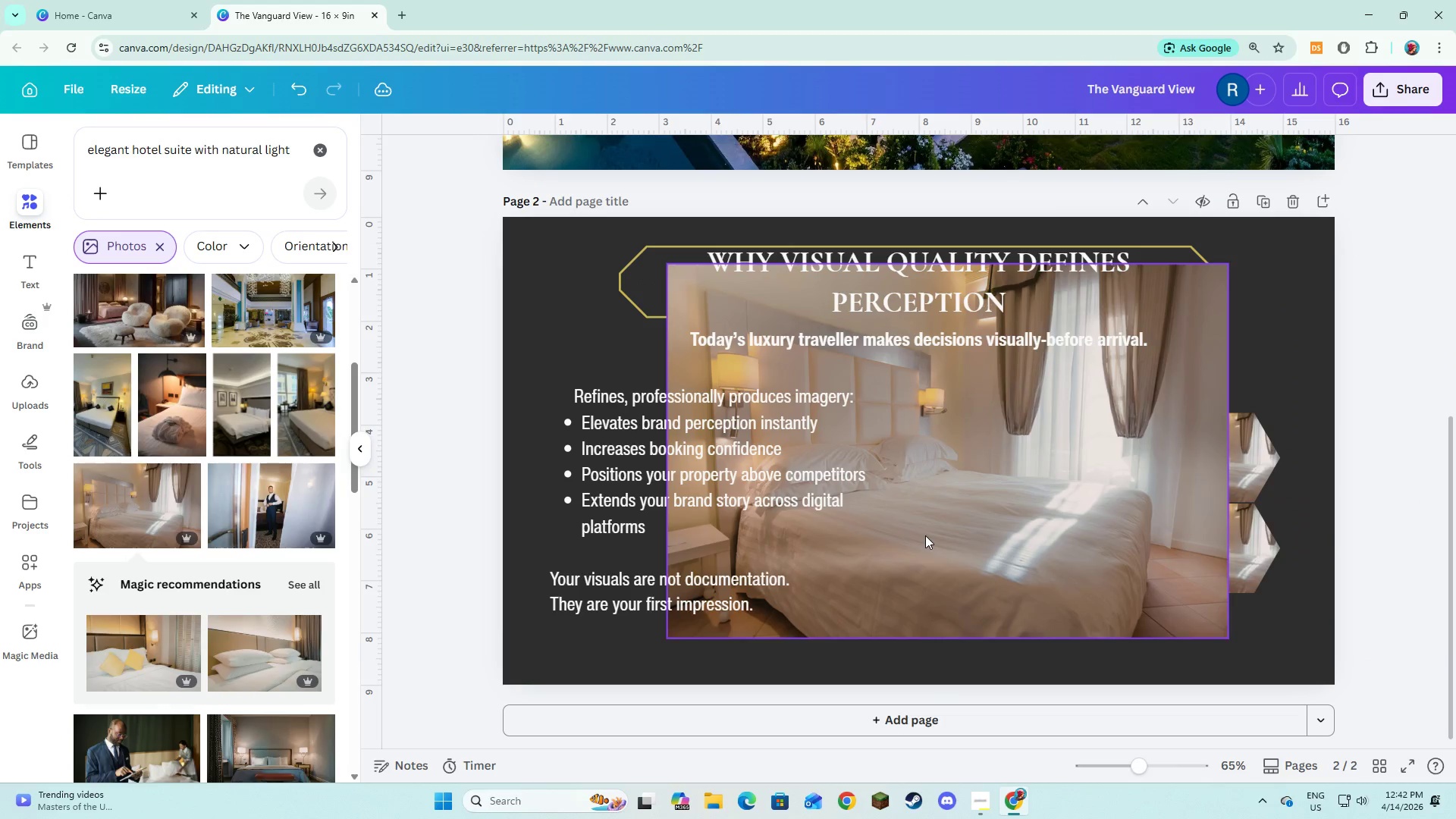 
left_click_drag(start_coordinate=[925, 535], to_coordinate=[744, 527])
 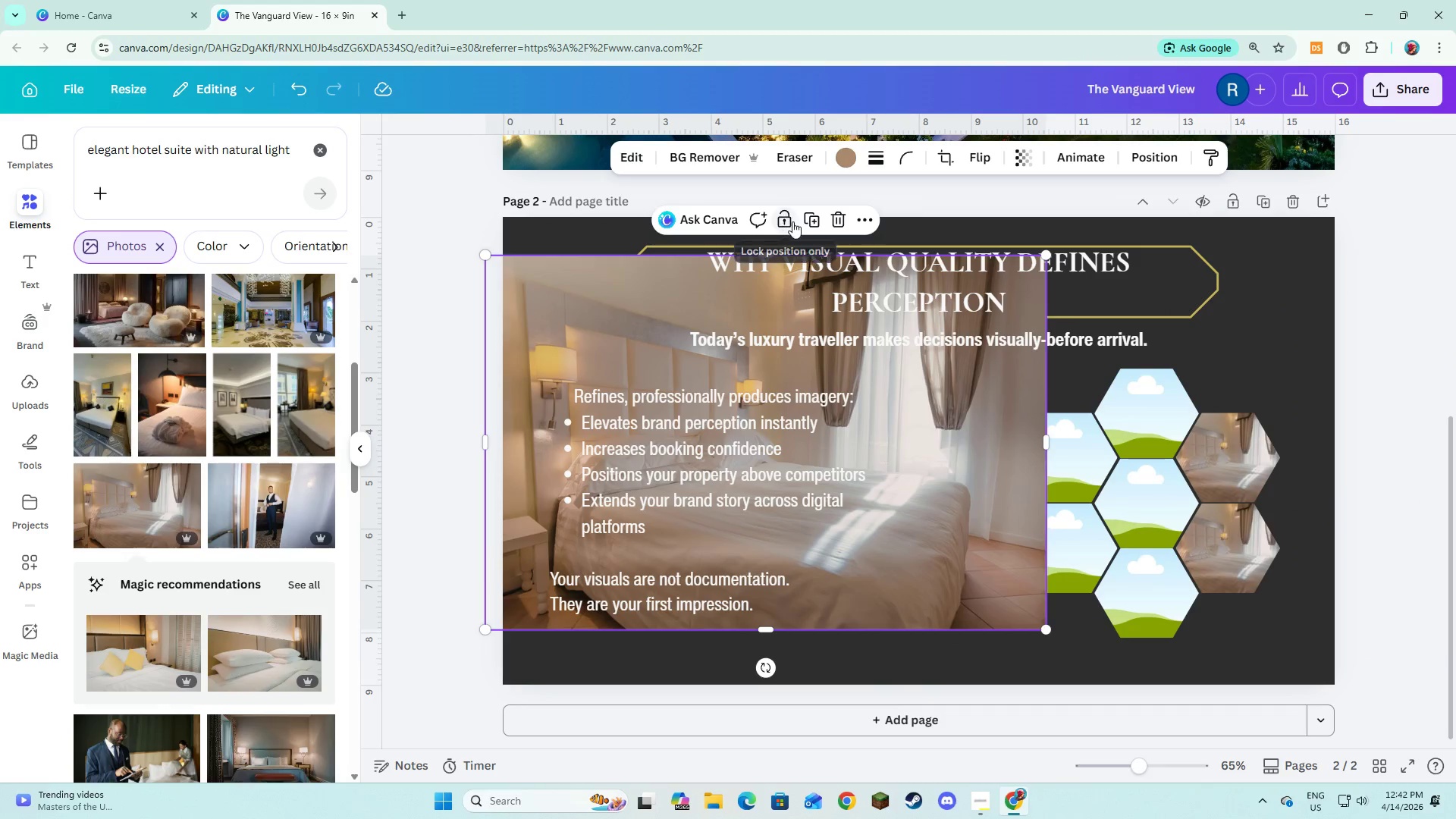 
left_click([805, 221])
 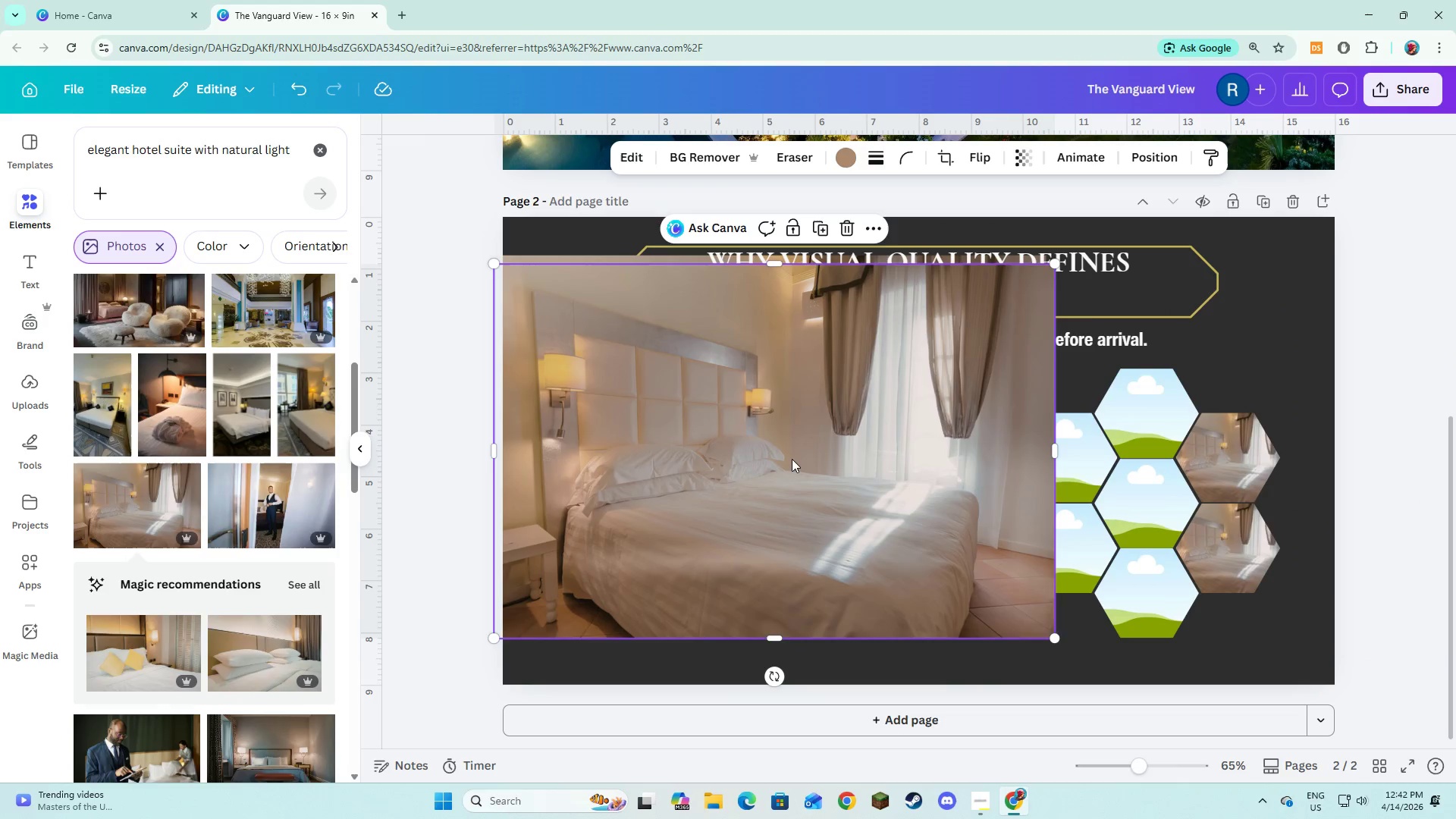 
left_click_drag(start_coordinate=[792, 459], to_coordinate=[1105, 420])
 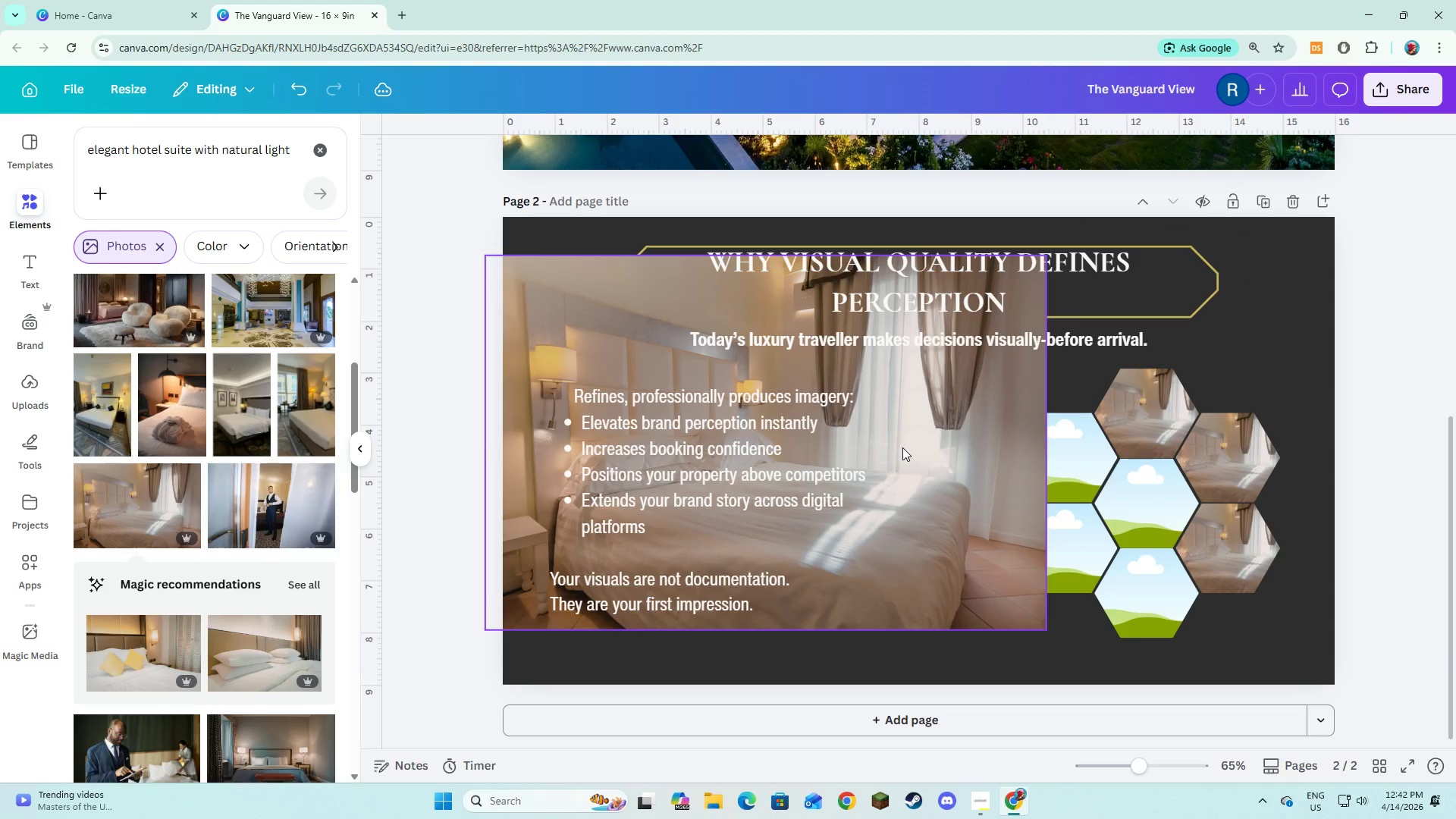 
left_click([902, 447])
 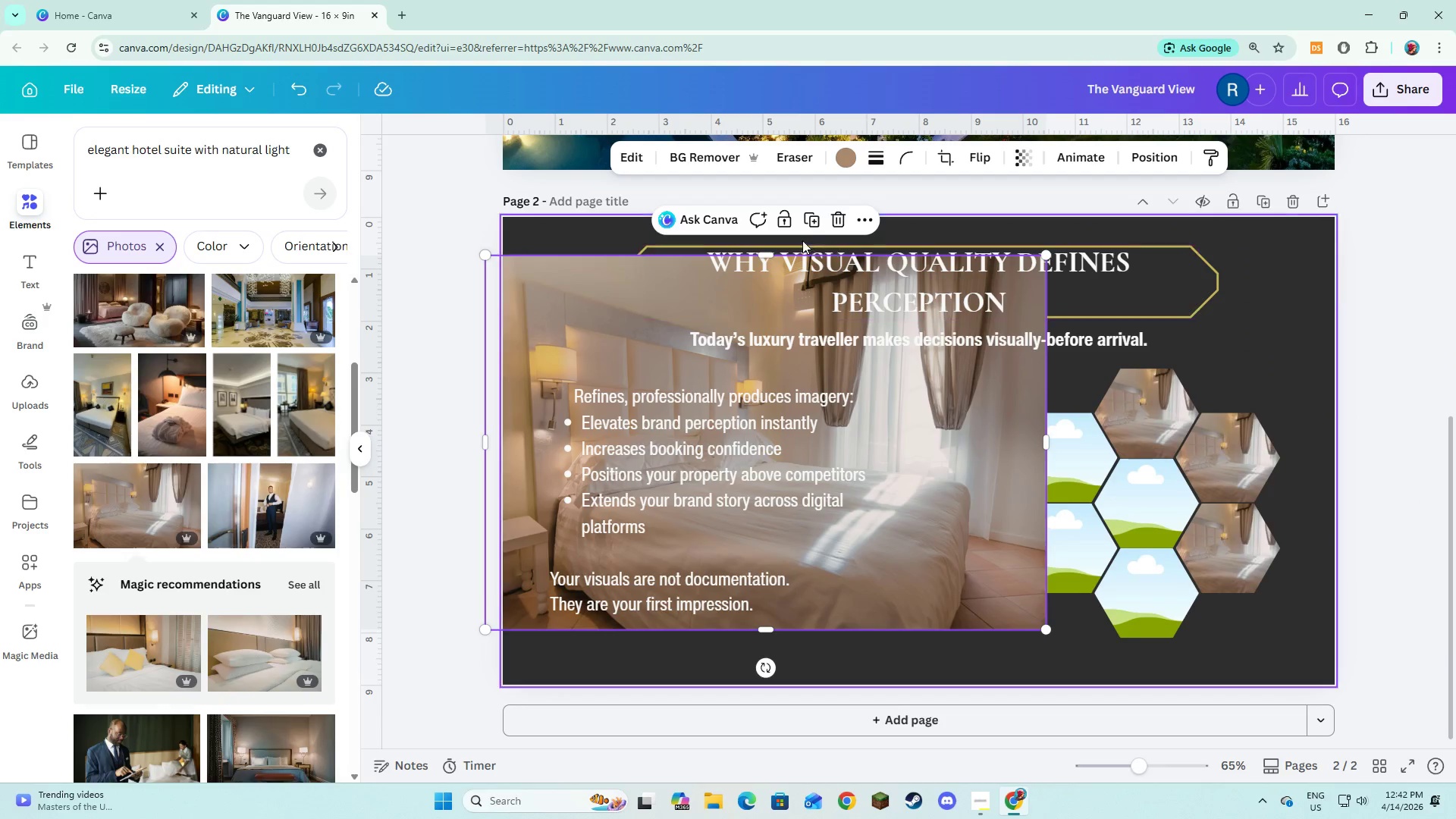 
left_click([804, 224])
 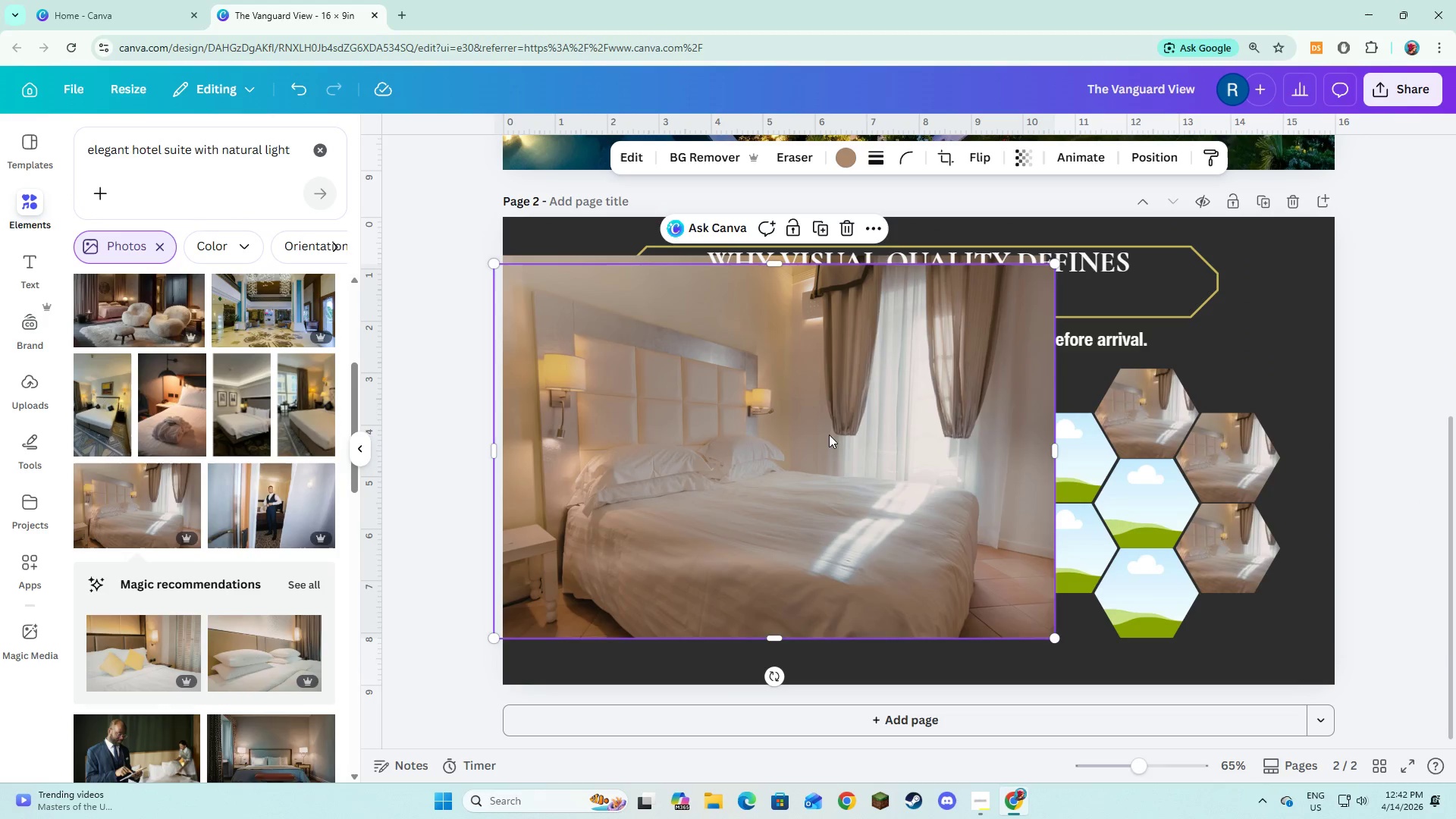 
left_click_drag(start_coordinate=[830, 437], to_coordinate=[1112, 494])
 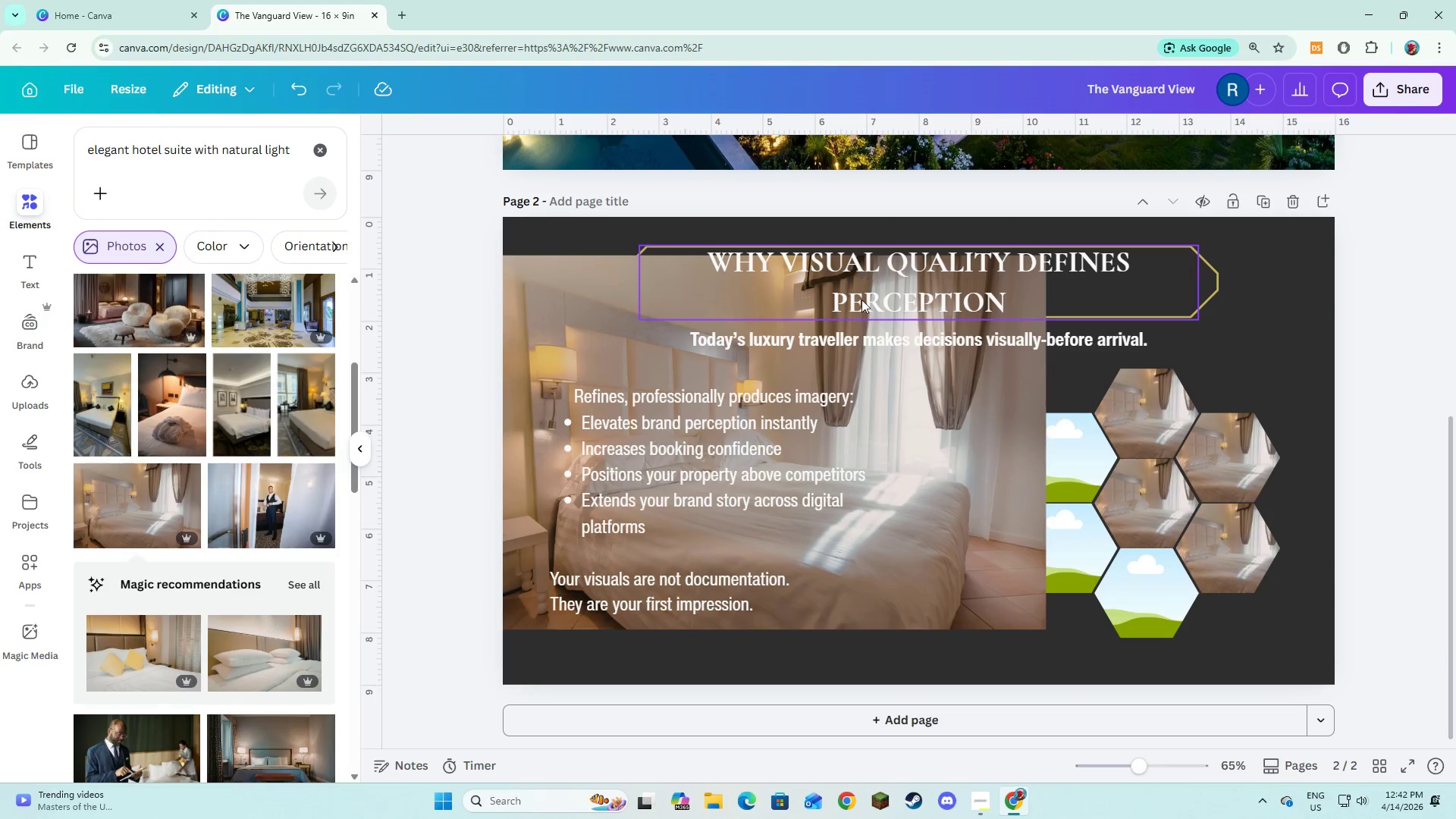 
left_click([916, 444])
 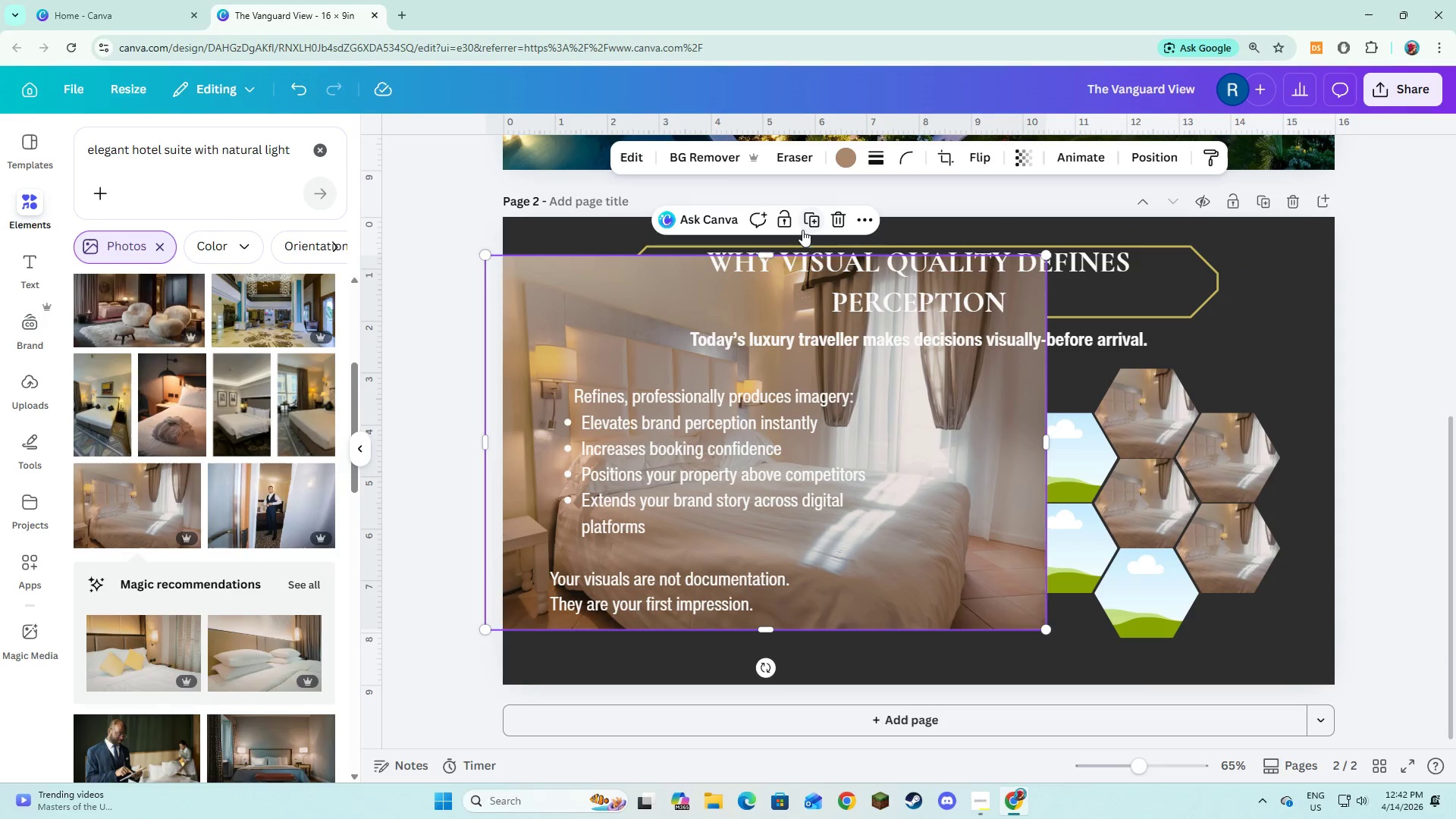 
left_click([809, 224])
 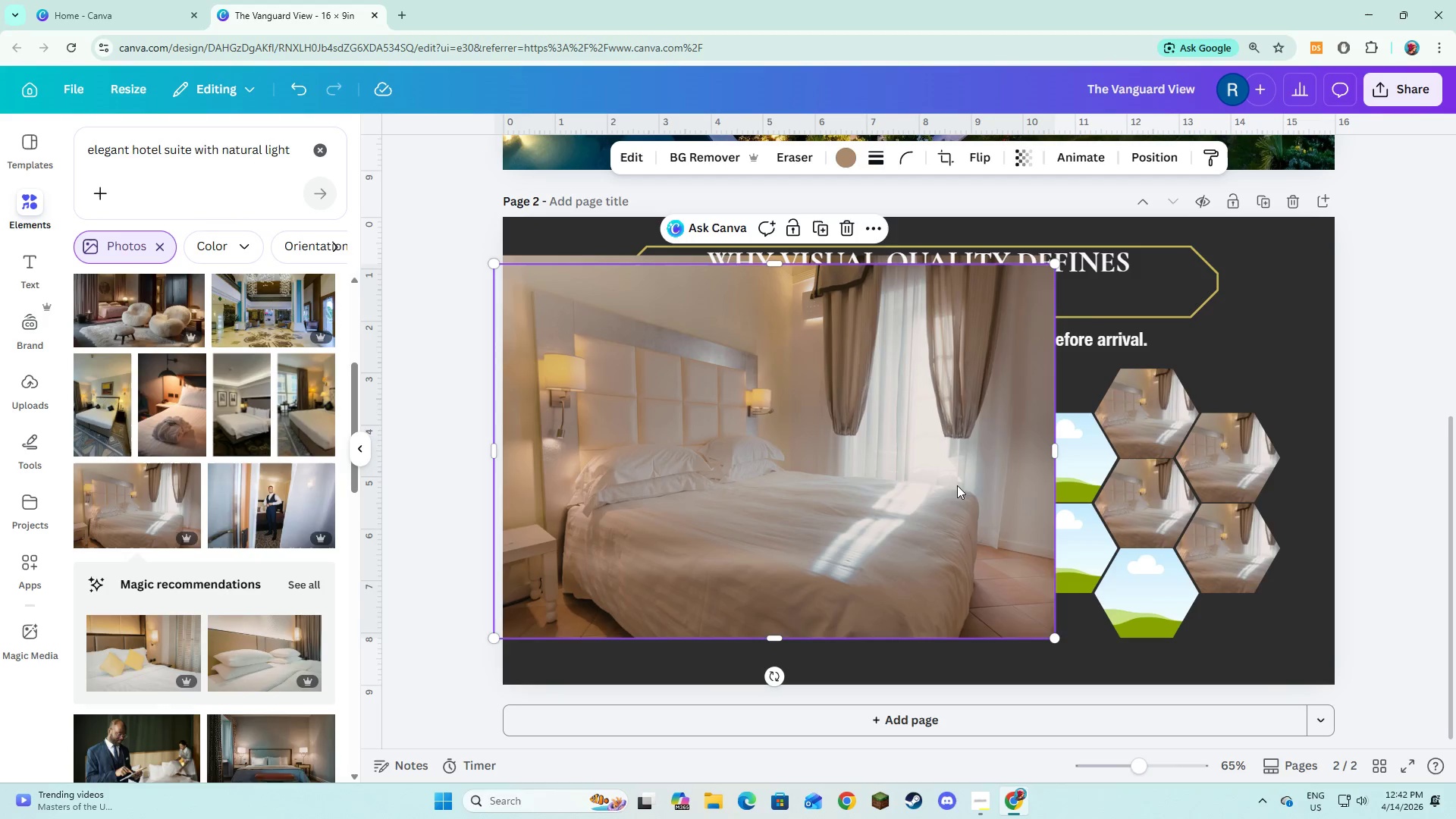 
left_click_drag(start_coordinate=[957, 486], to_coordinate=[1082, 478])
 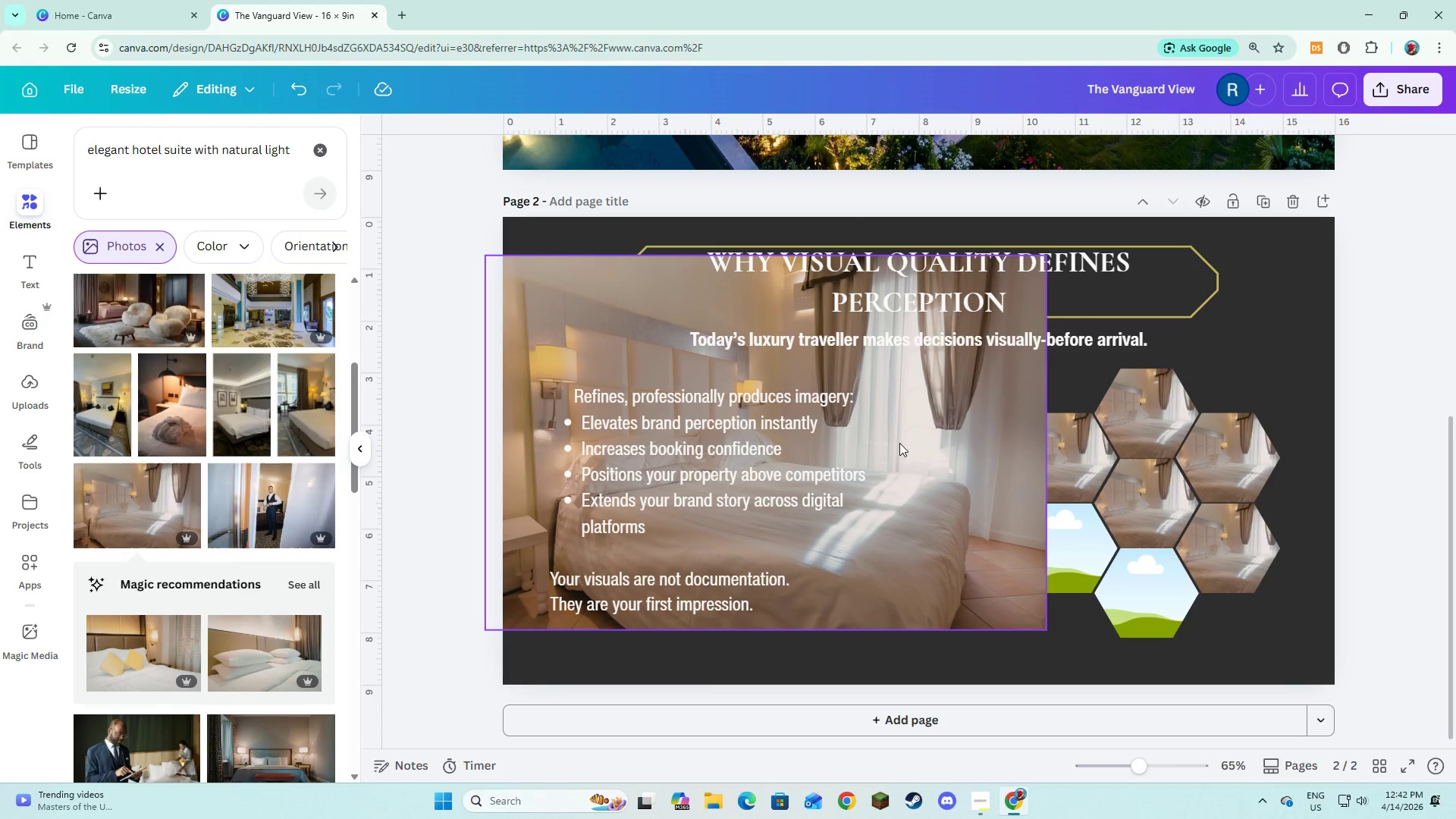 
left_click([899, 443])
 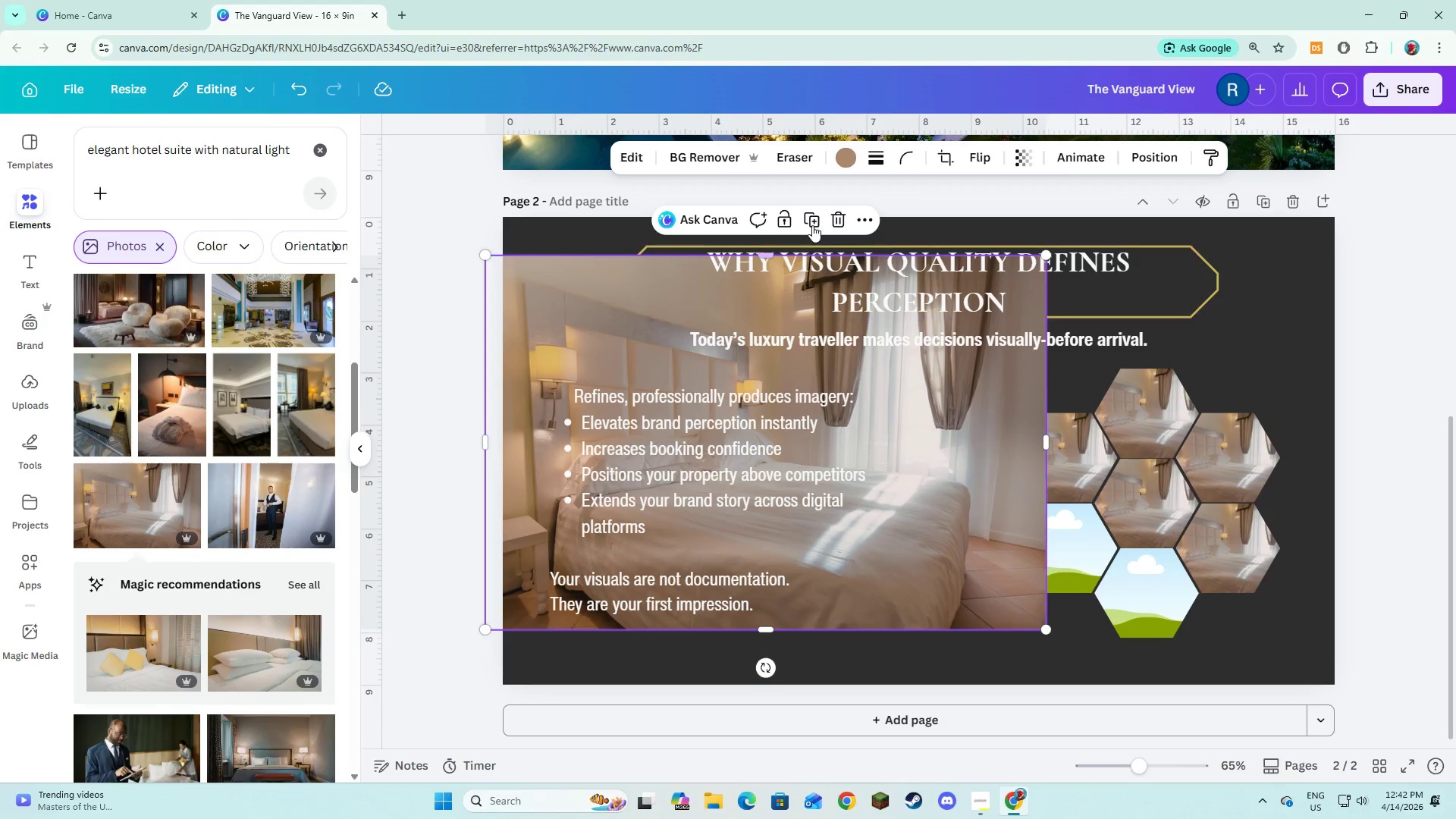 
left_click([812, 225])
 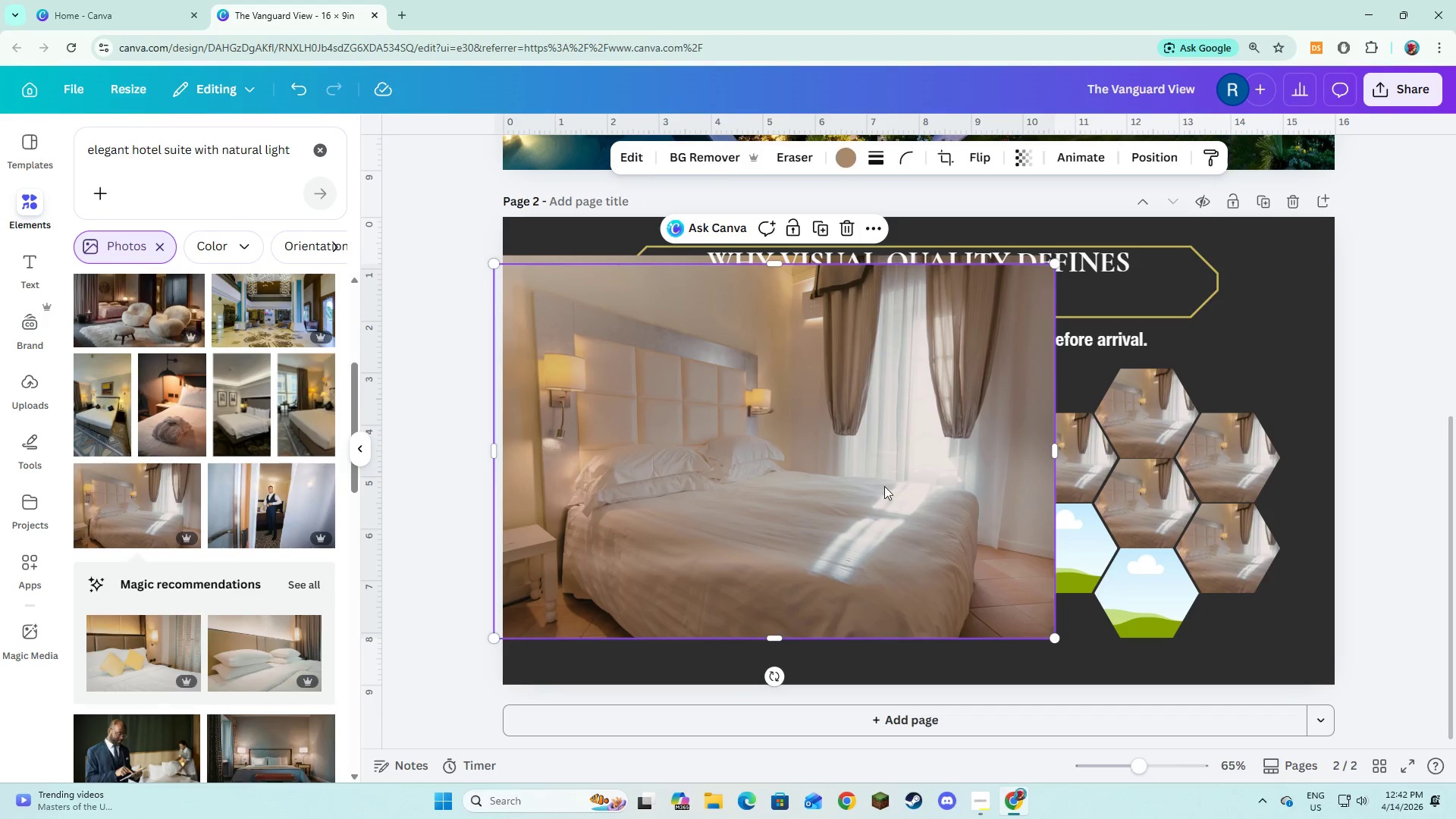 
left_click_drag(start_coordinate=[884, 486], to_coordinate=[1064, 543])
 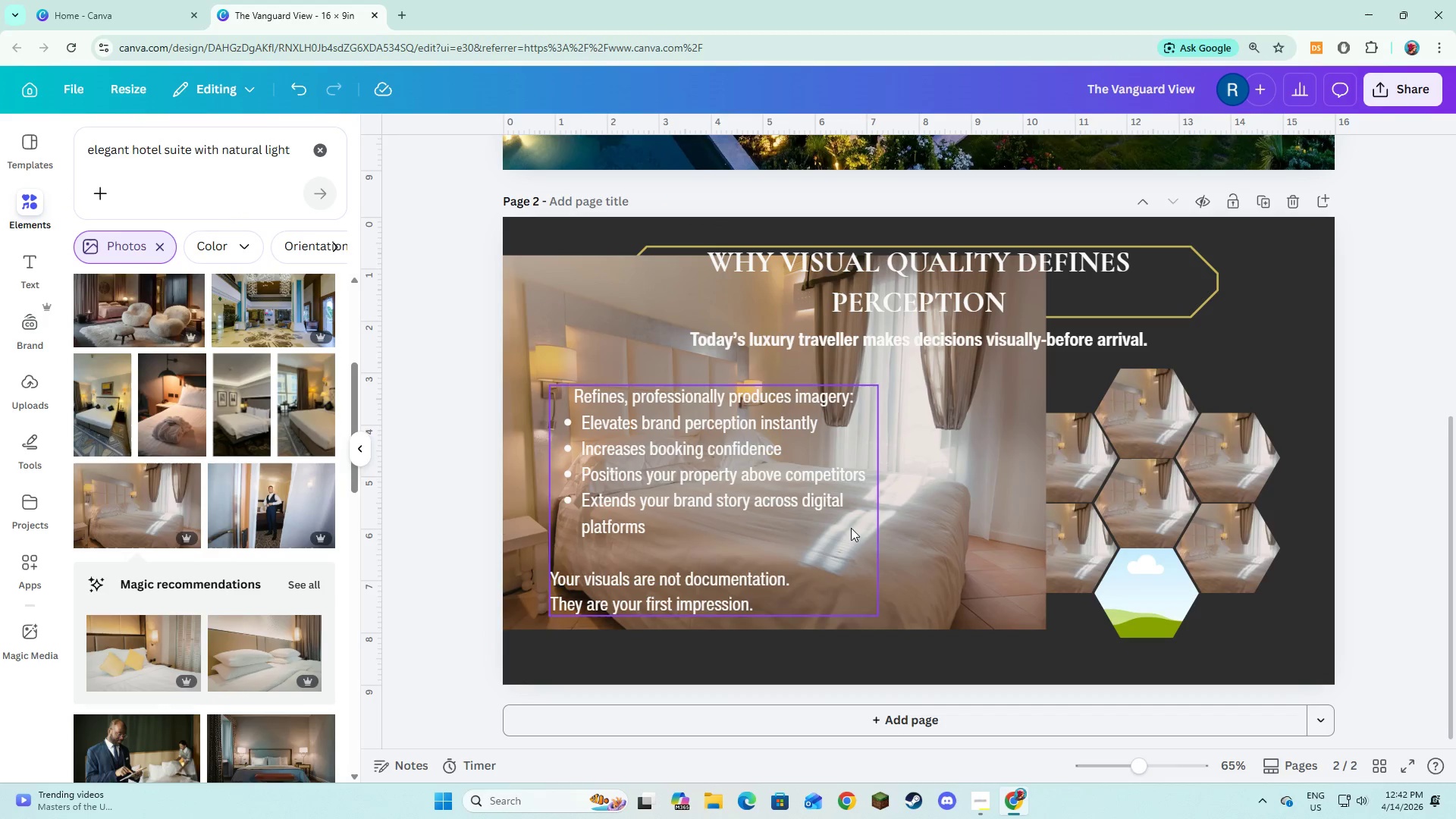 
left_click([851, 528])
 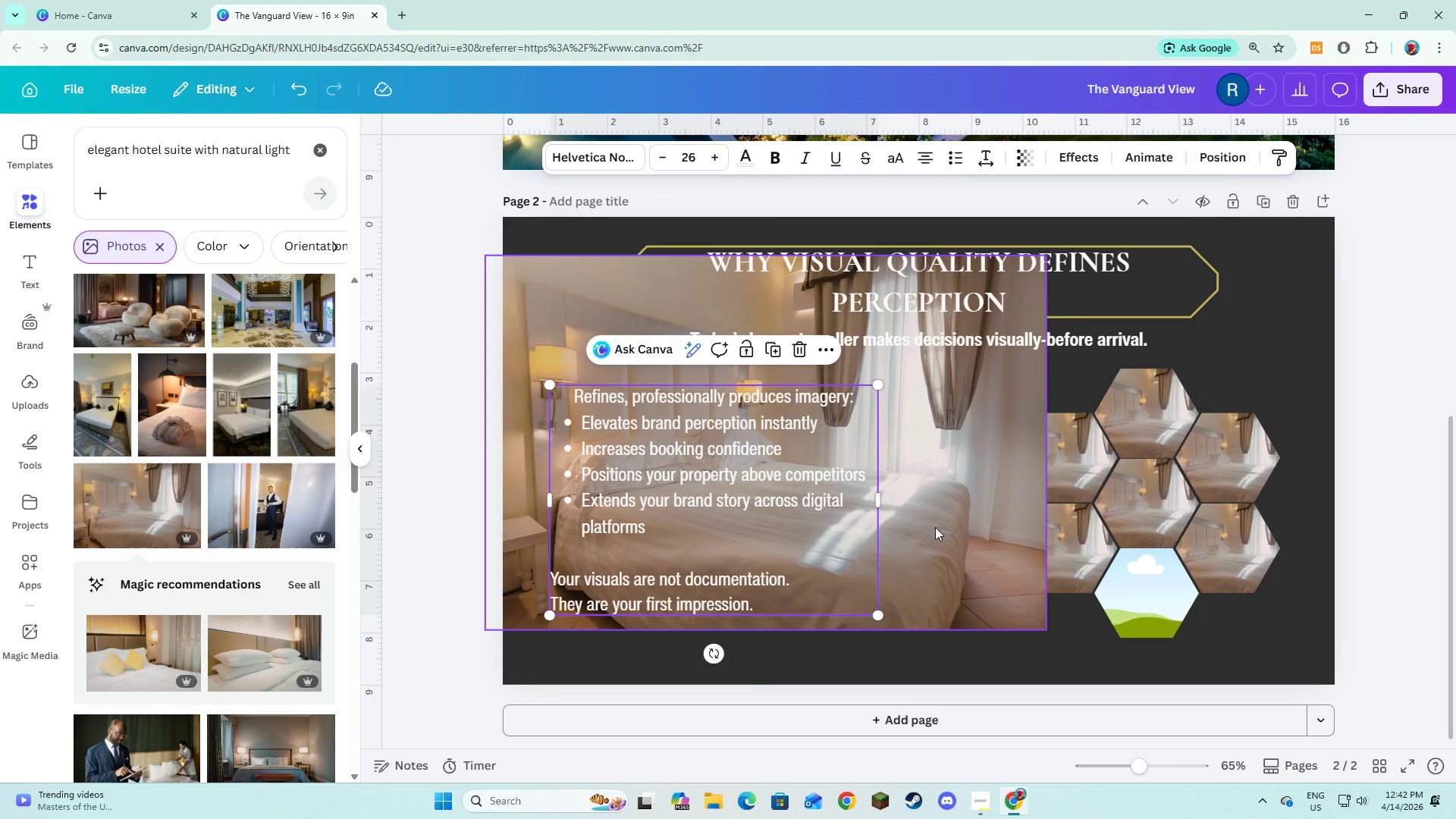 
left_click([935, 527])
 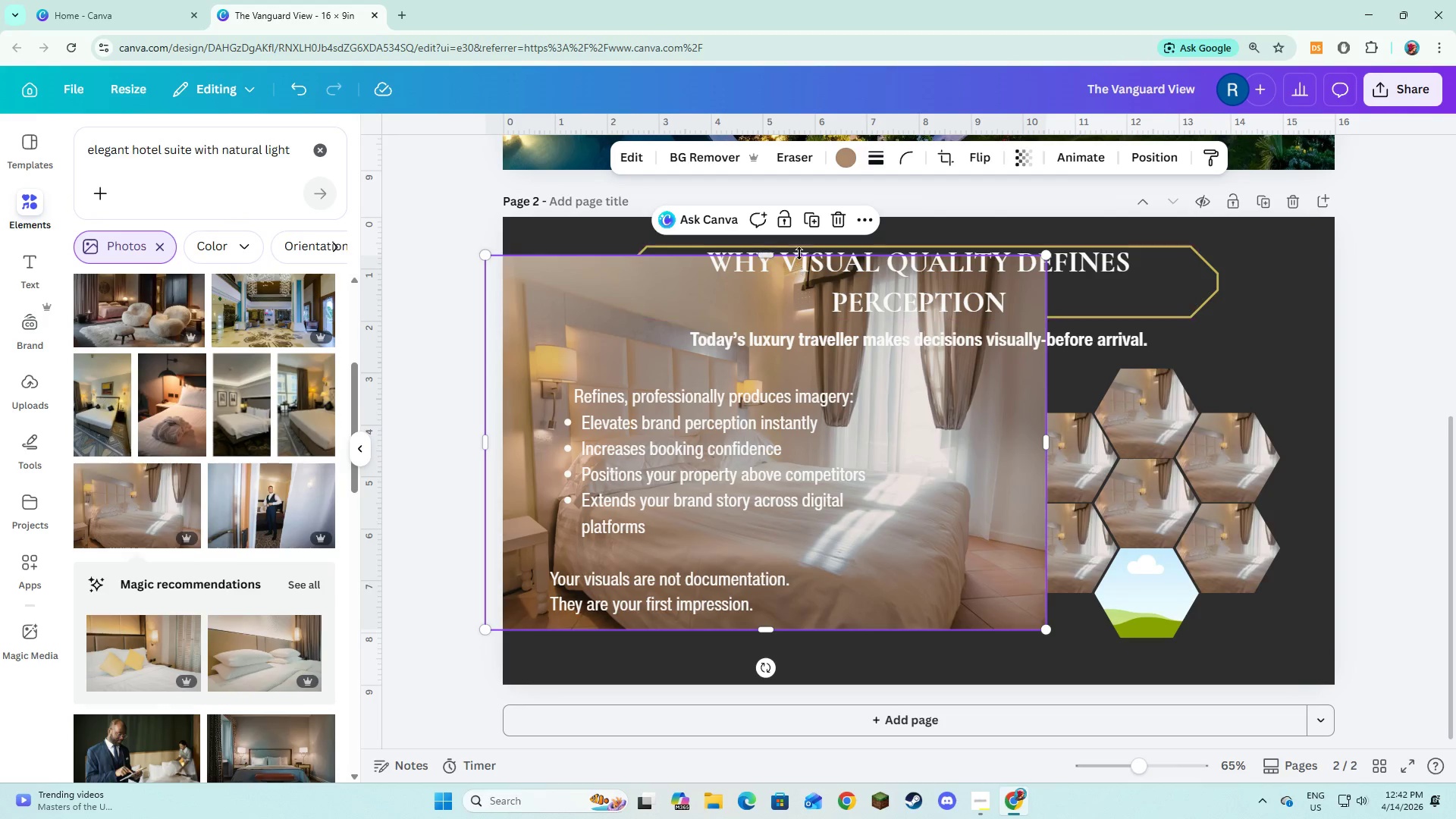 
left_click([811, 231])
 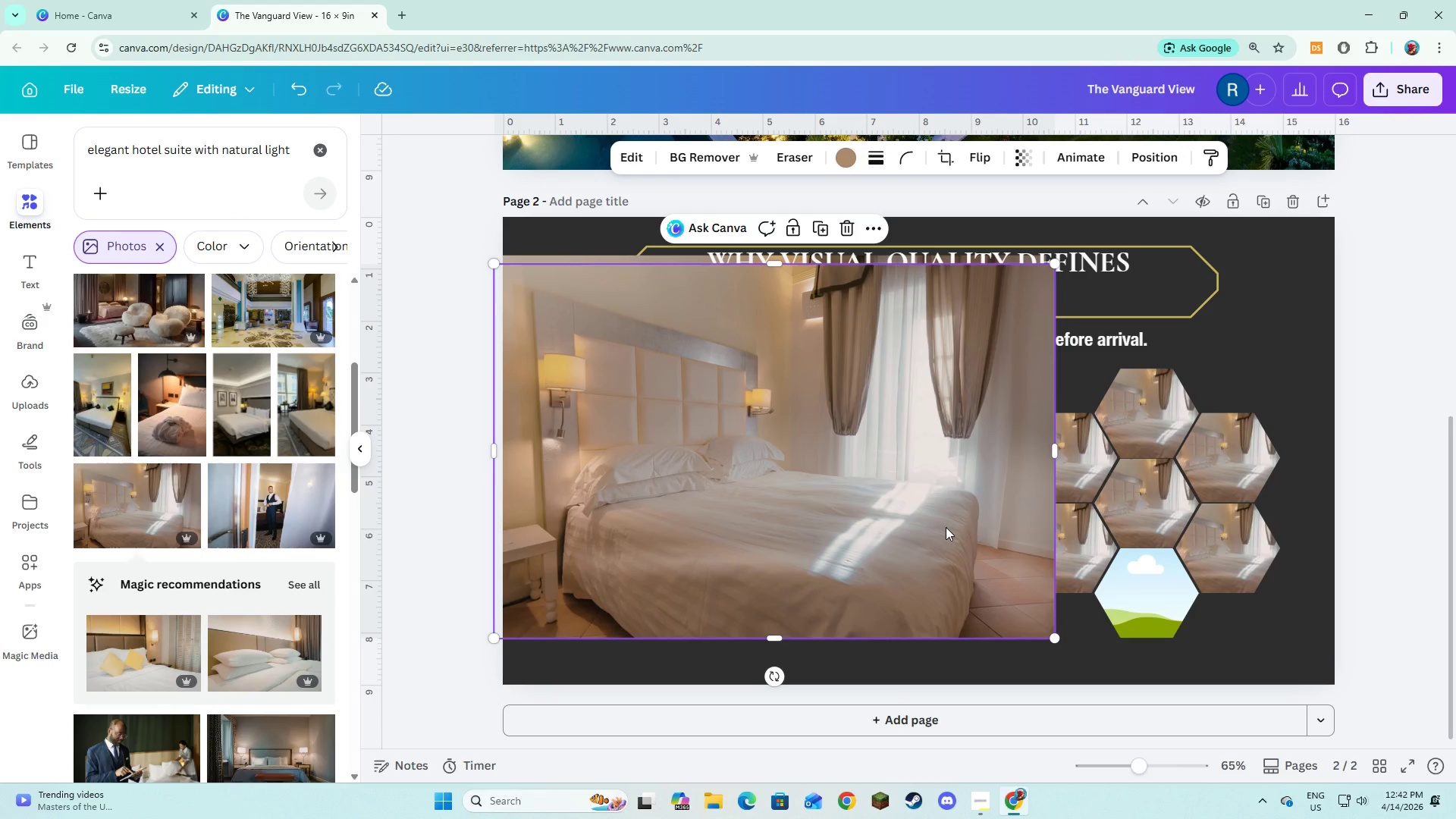 
key(Backspace)
 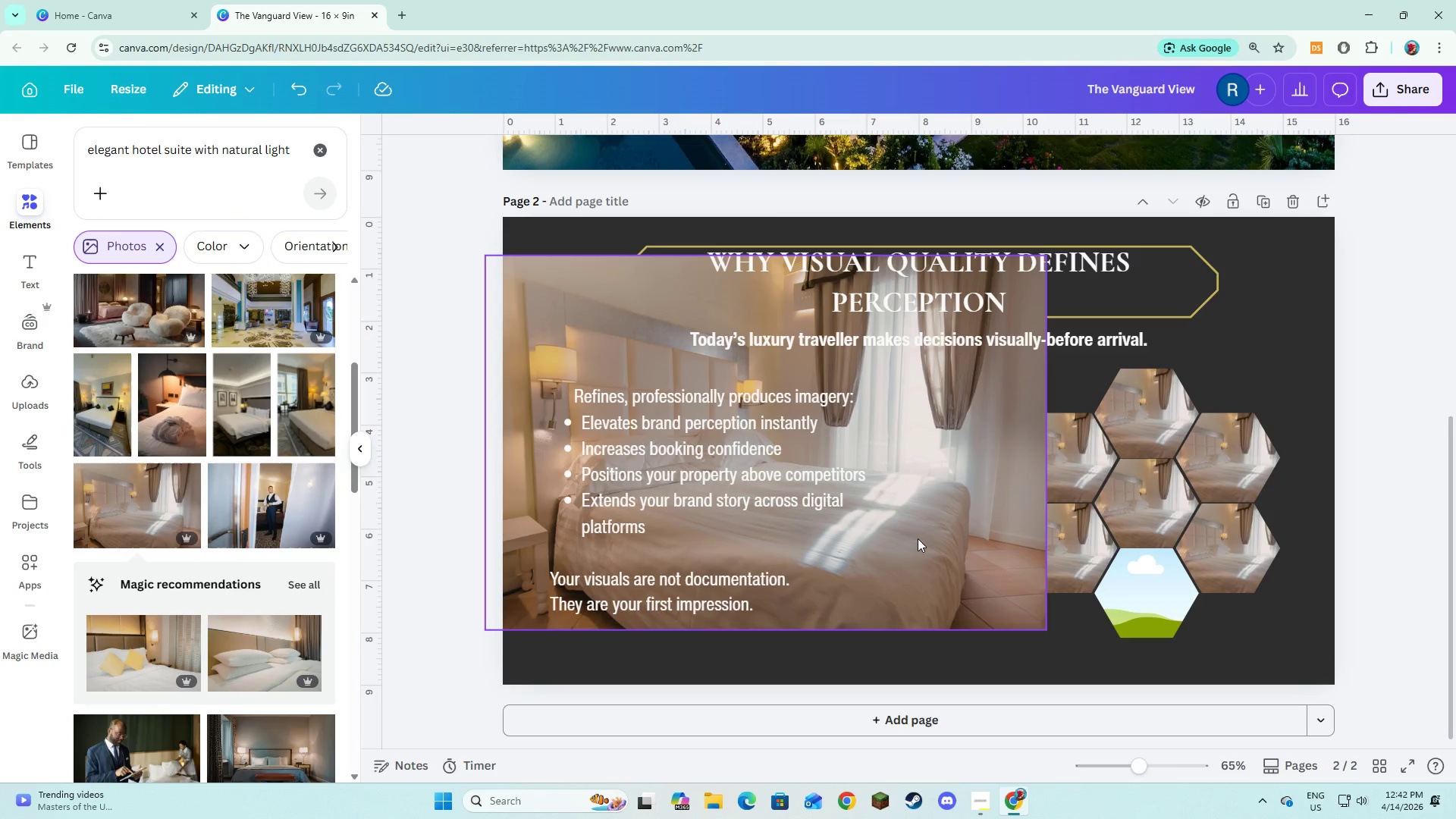 
left_click([918, 538])
 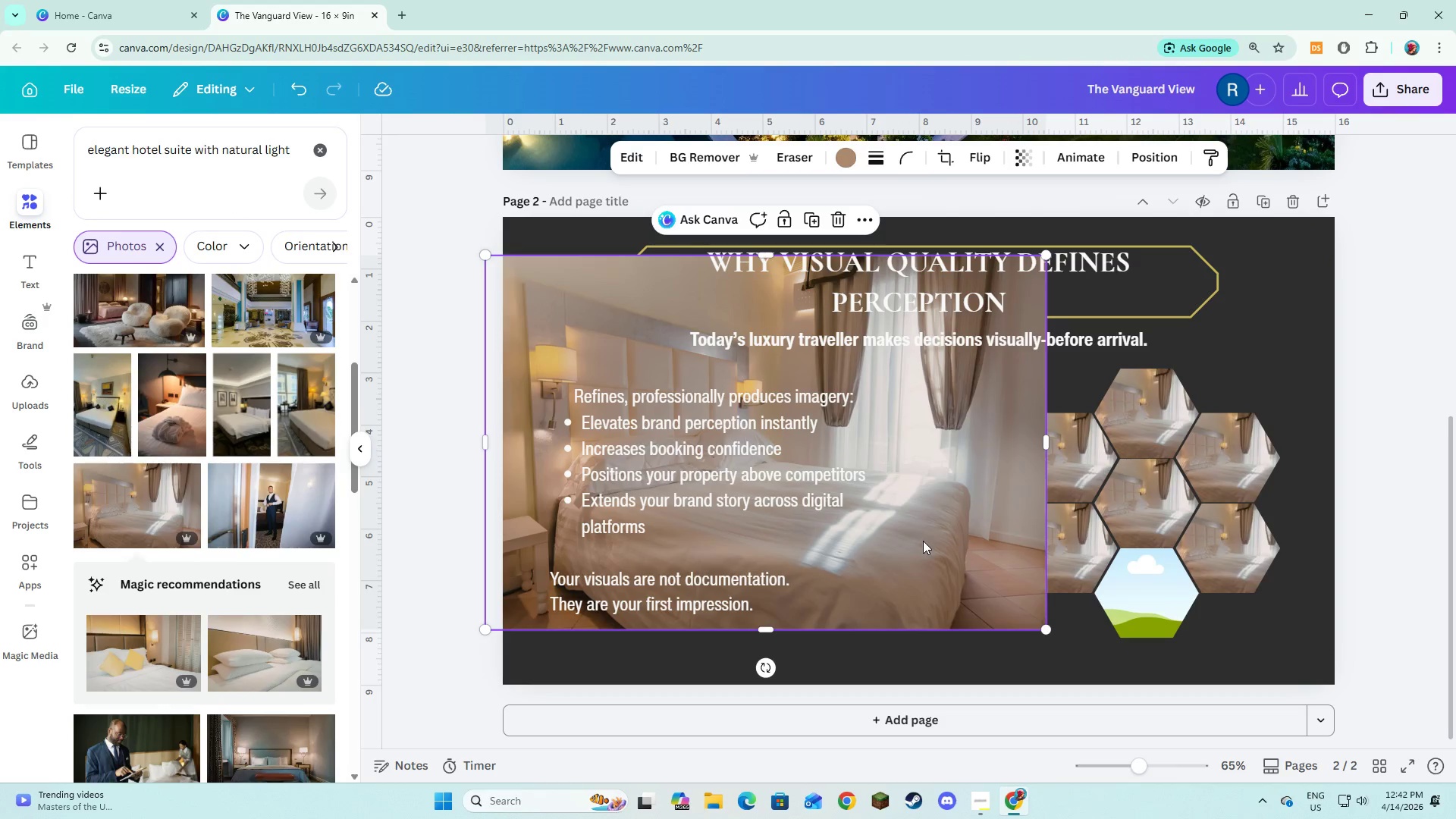 
left_click_drag(start_coordinate=[921, 540], to_coordinate=[1067, 573])
 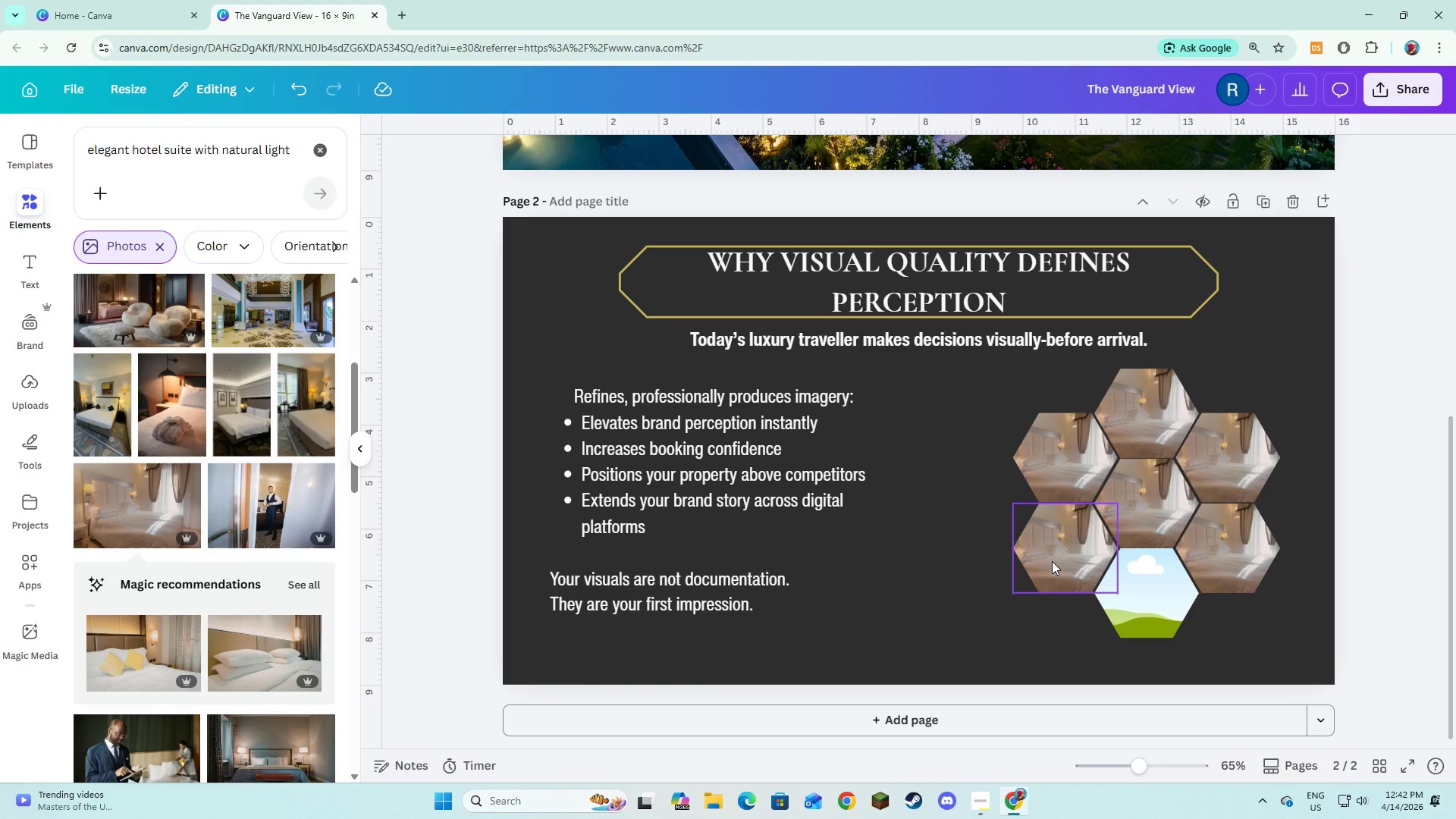 
key(Control+ControlLeft)
 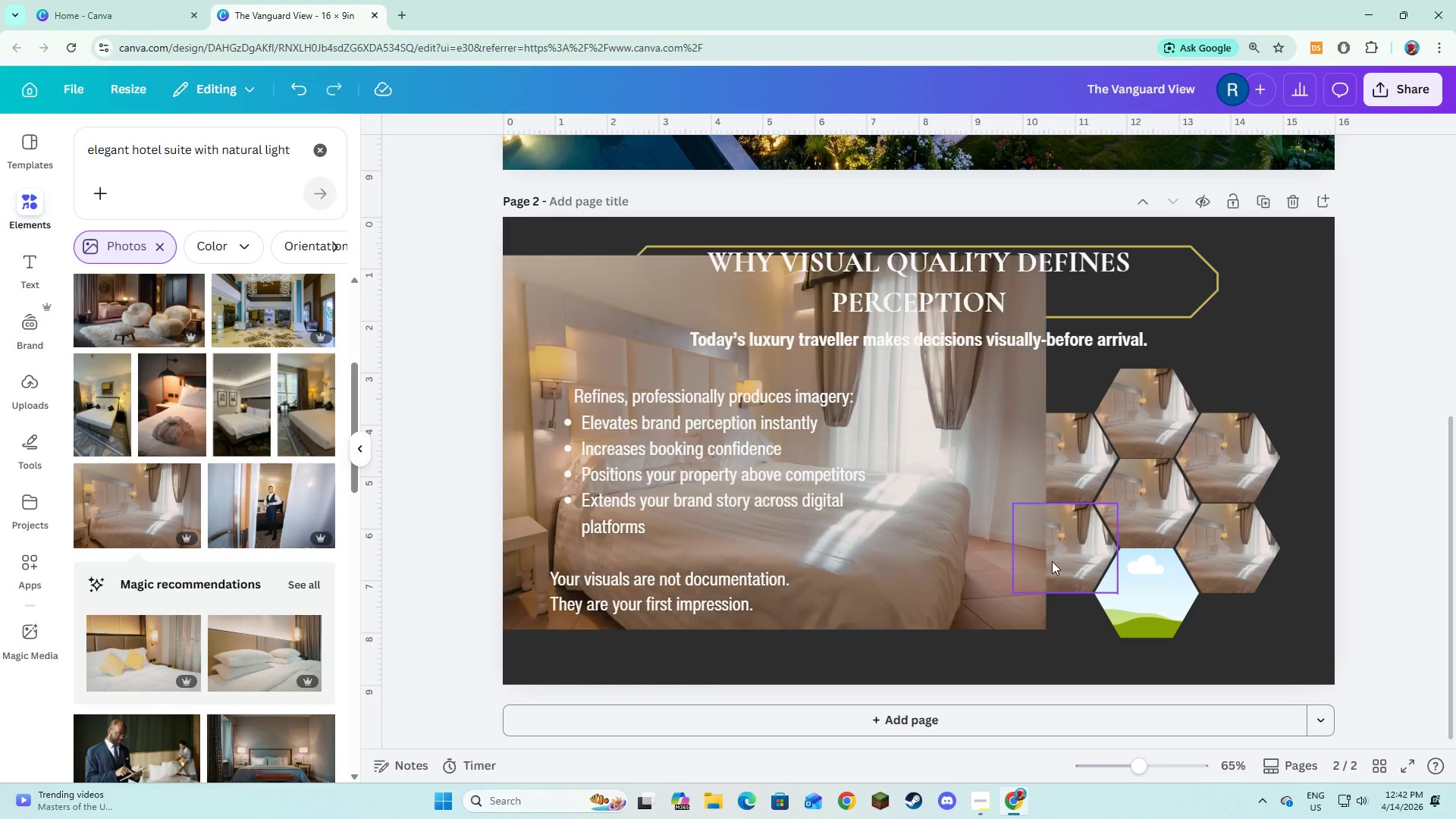 
key(Control+Z)
 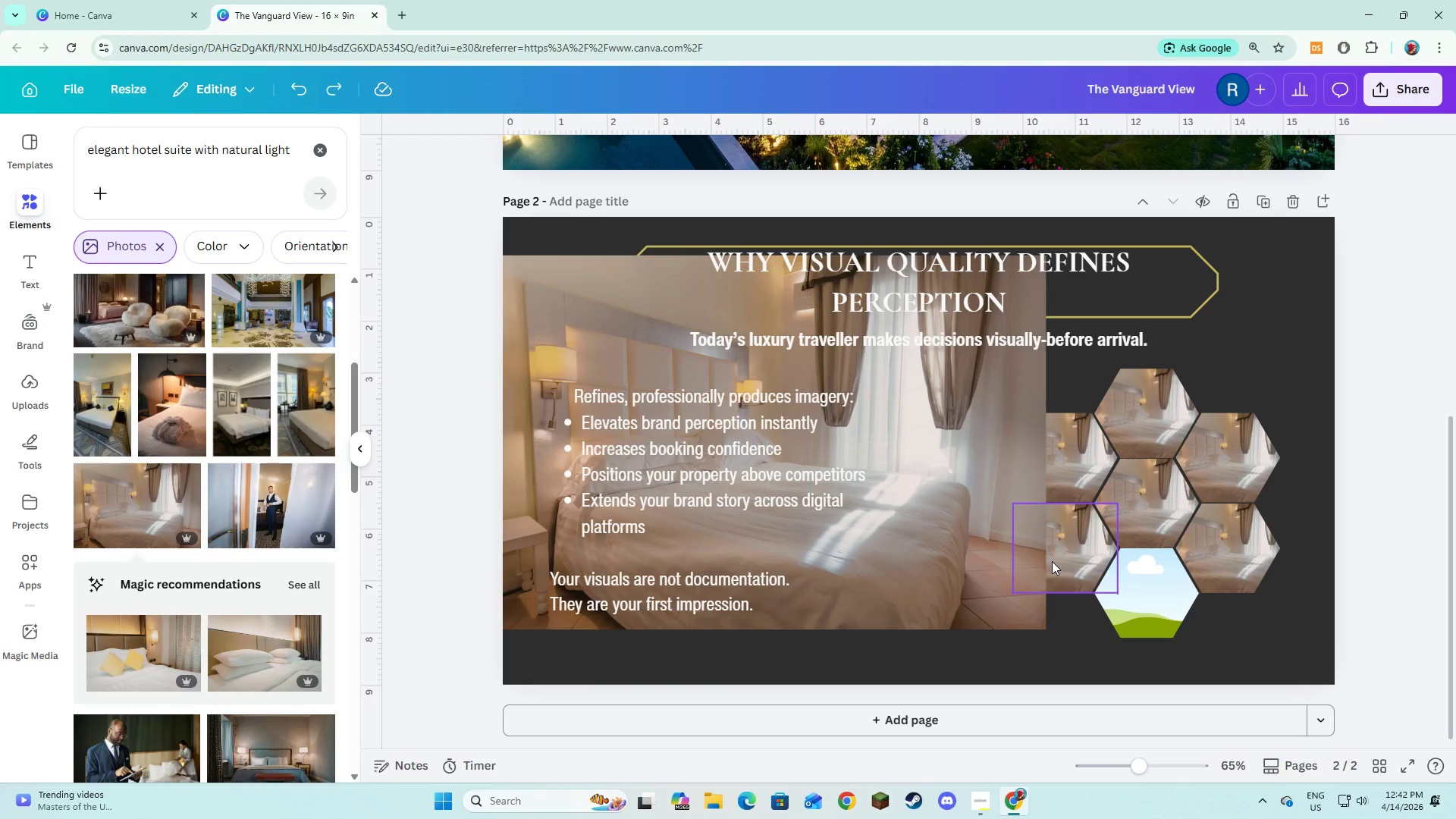 
key(Shift+ShiftLeft)
 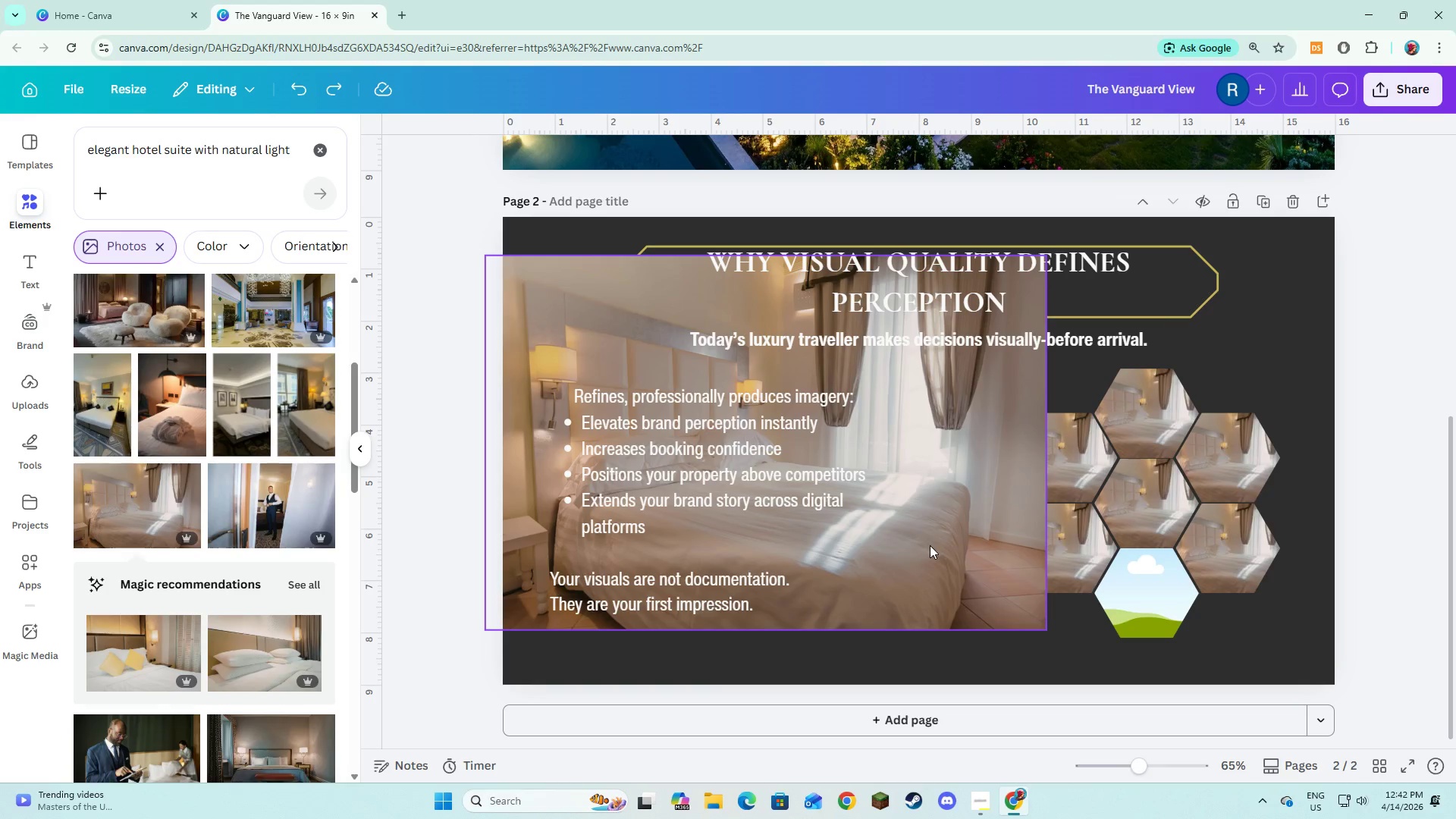 
left_click_drag(start_coordinate=[930, 549], to_coordinate=[1135, 615])
 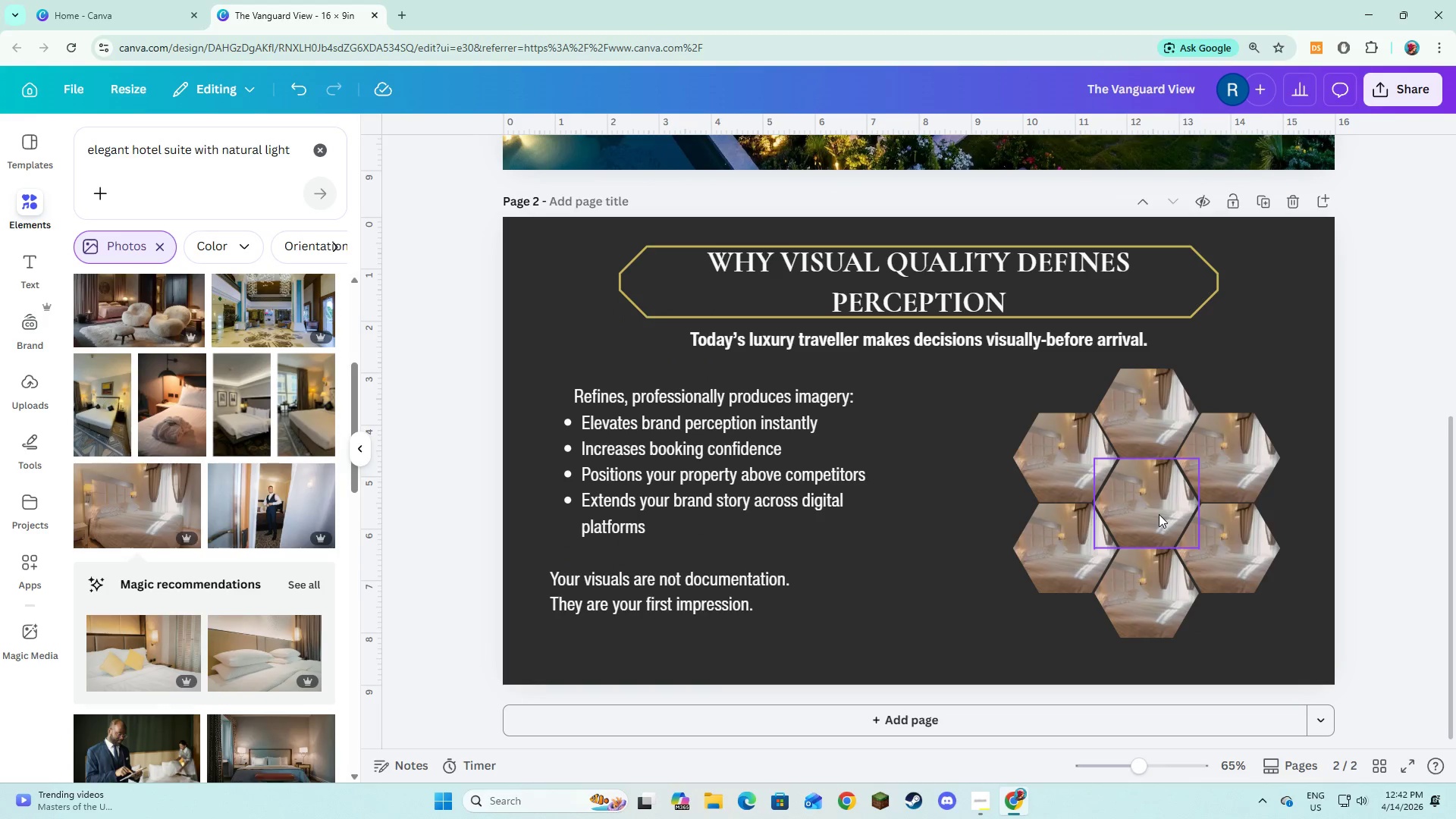 
double_click([1159, 514])
 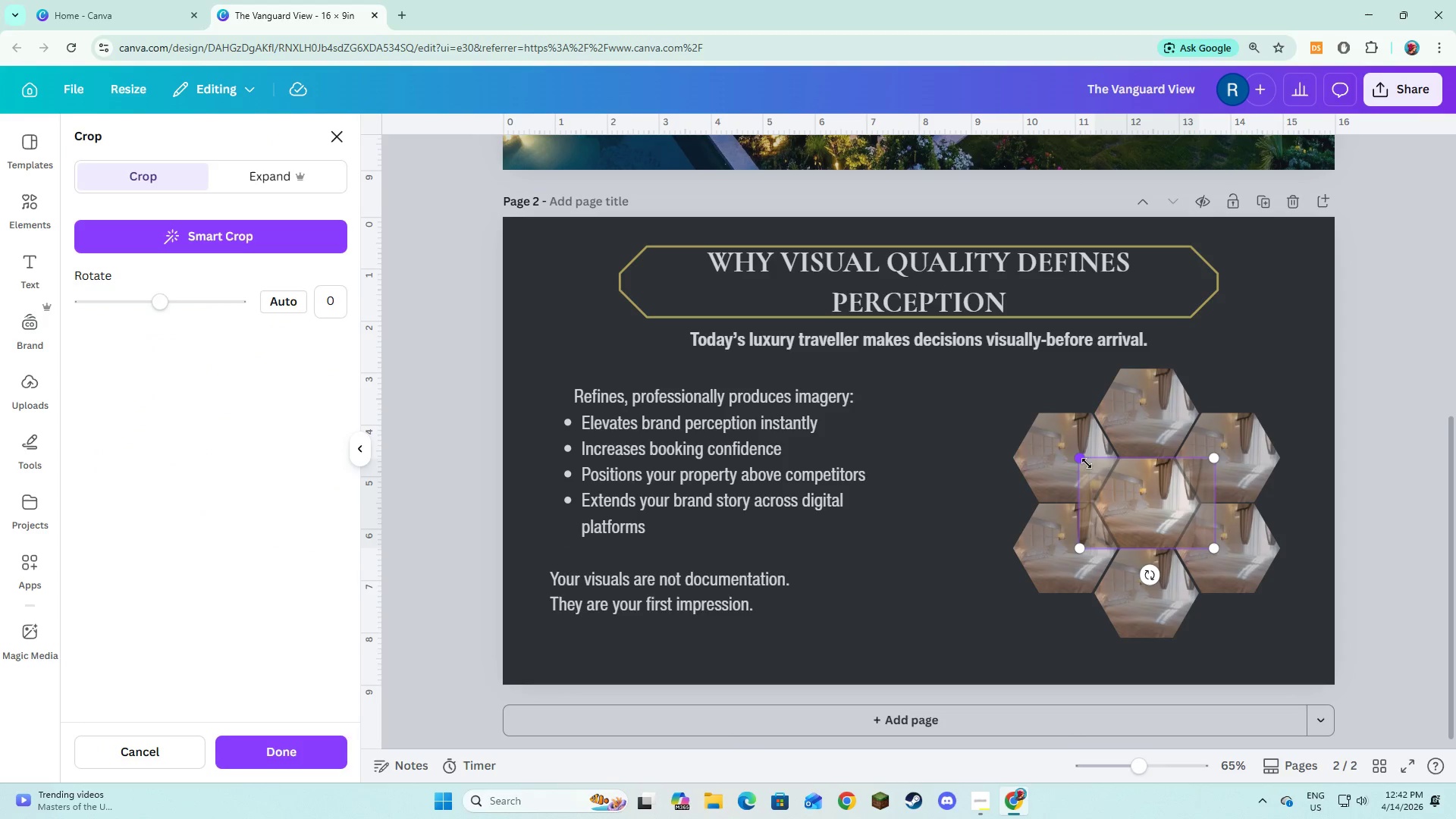 
left_click_drag(start_coordinate=[1084, 463], to_coordinate=[971, 344])
 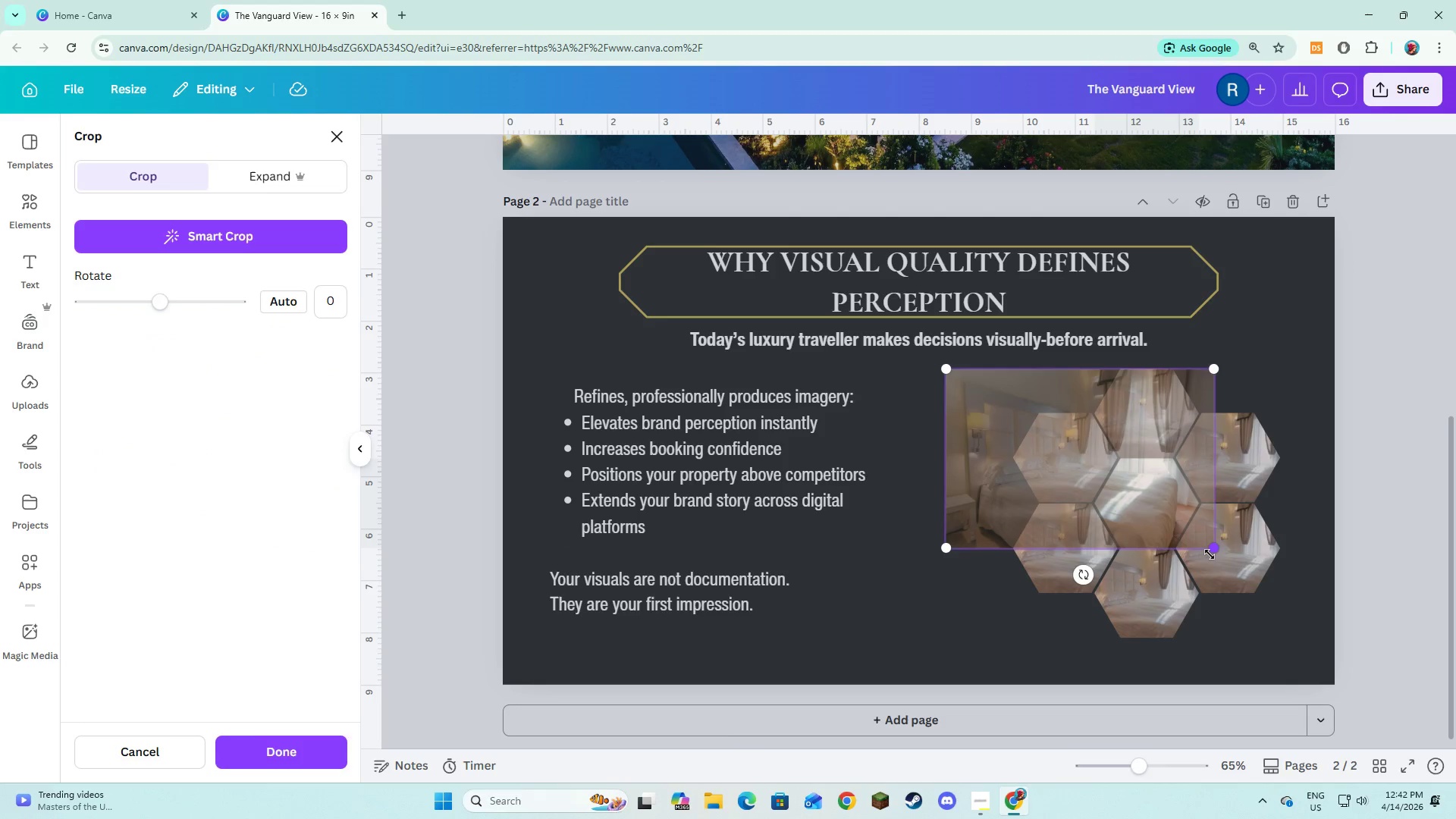 
left_click_drag(start_coordinate=[1213, 551], to_coordinate=[1313, 690])
 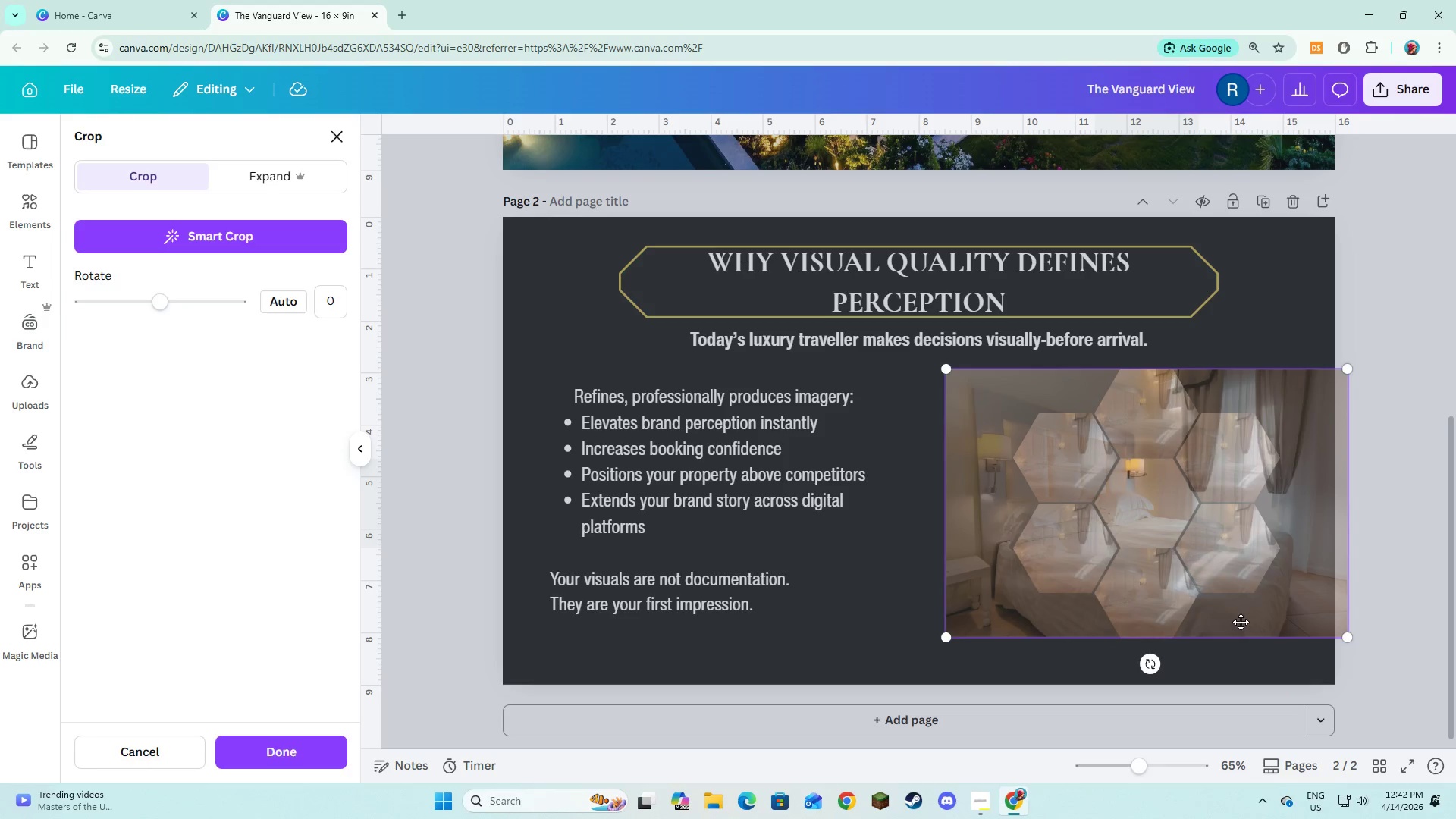 
left_click_drag(start_coordinate=[1241, 622], to_coordinate=[1217, 622])
 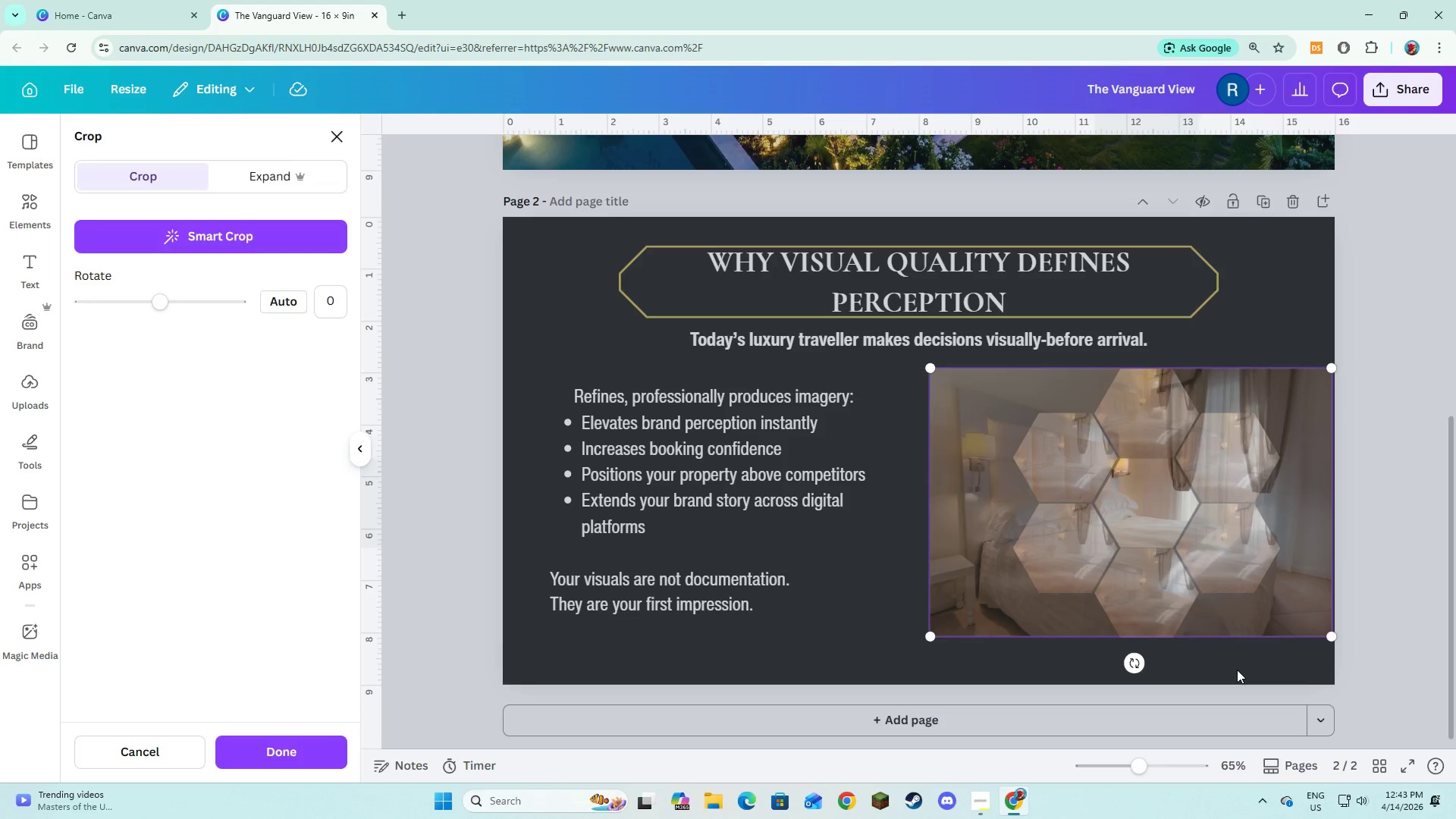 
left_click([1237, 670])
 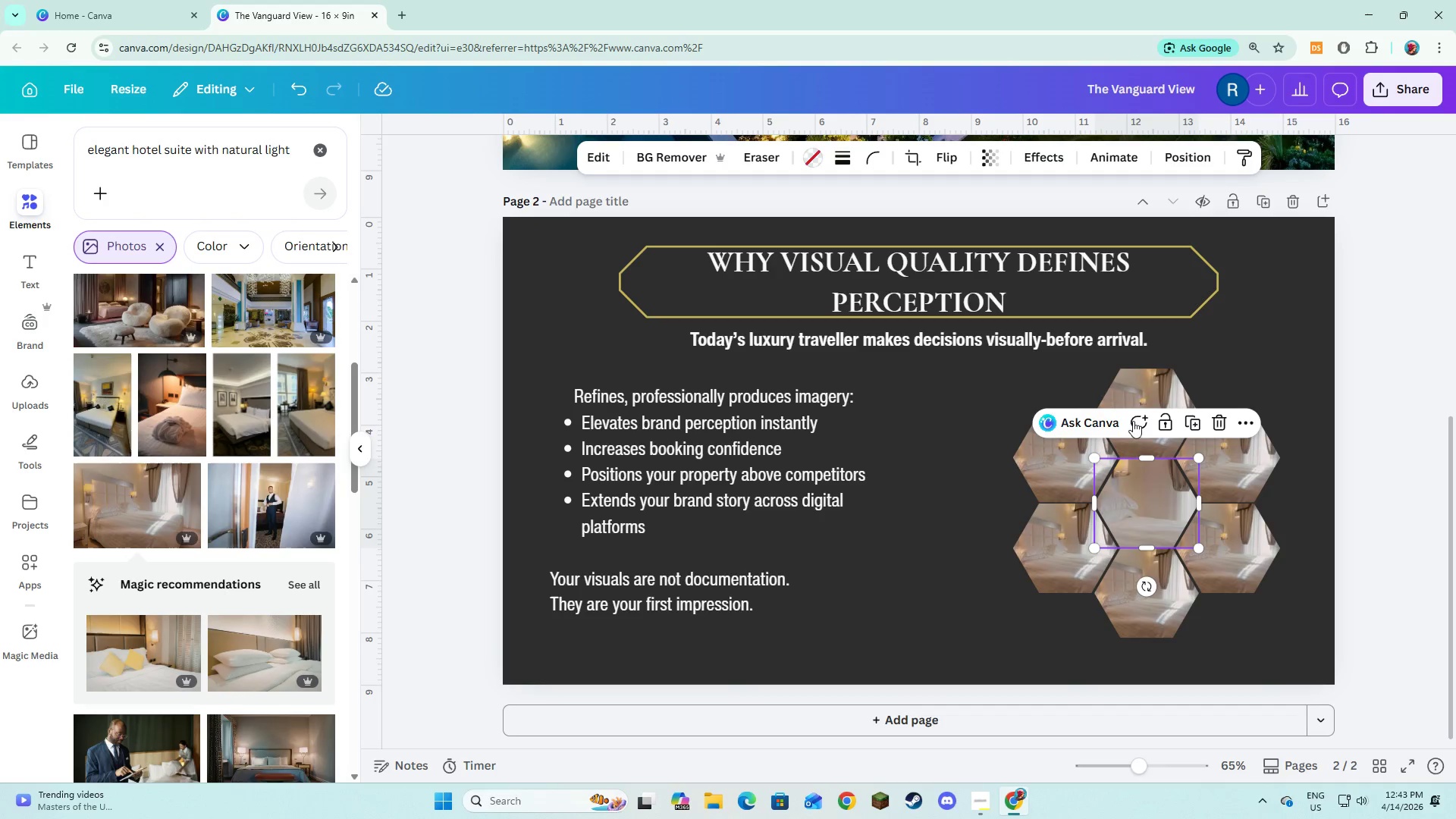 
left_click([1131, 389])
 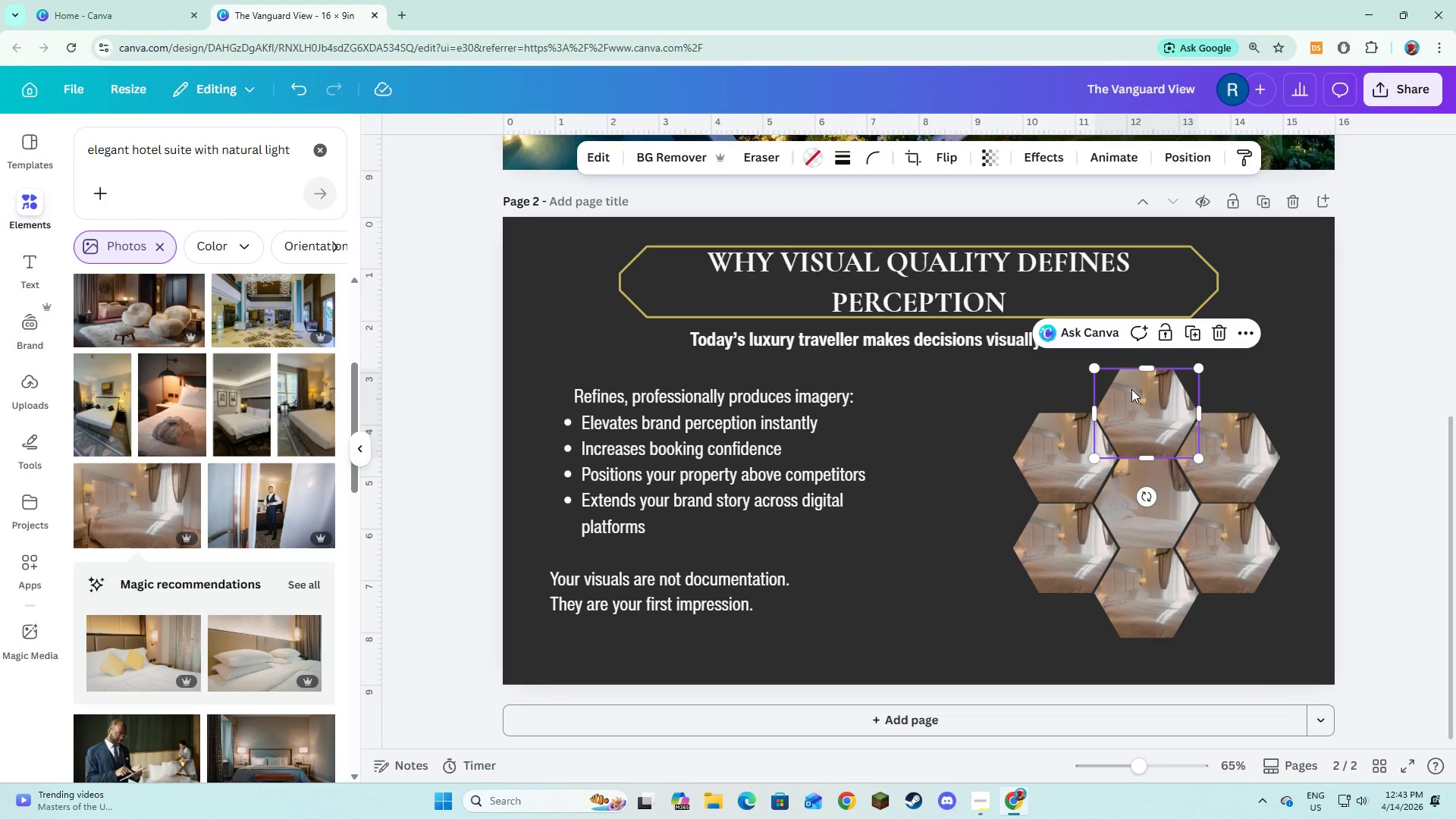 
double_click([1131, 389])
 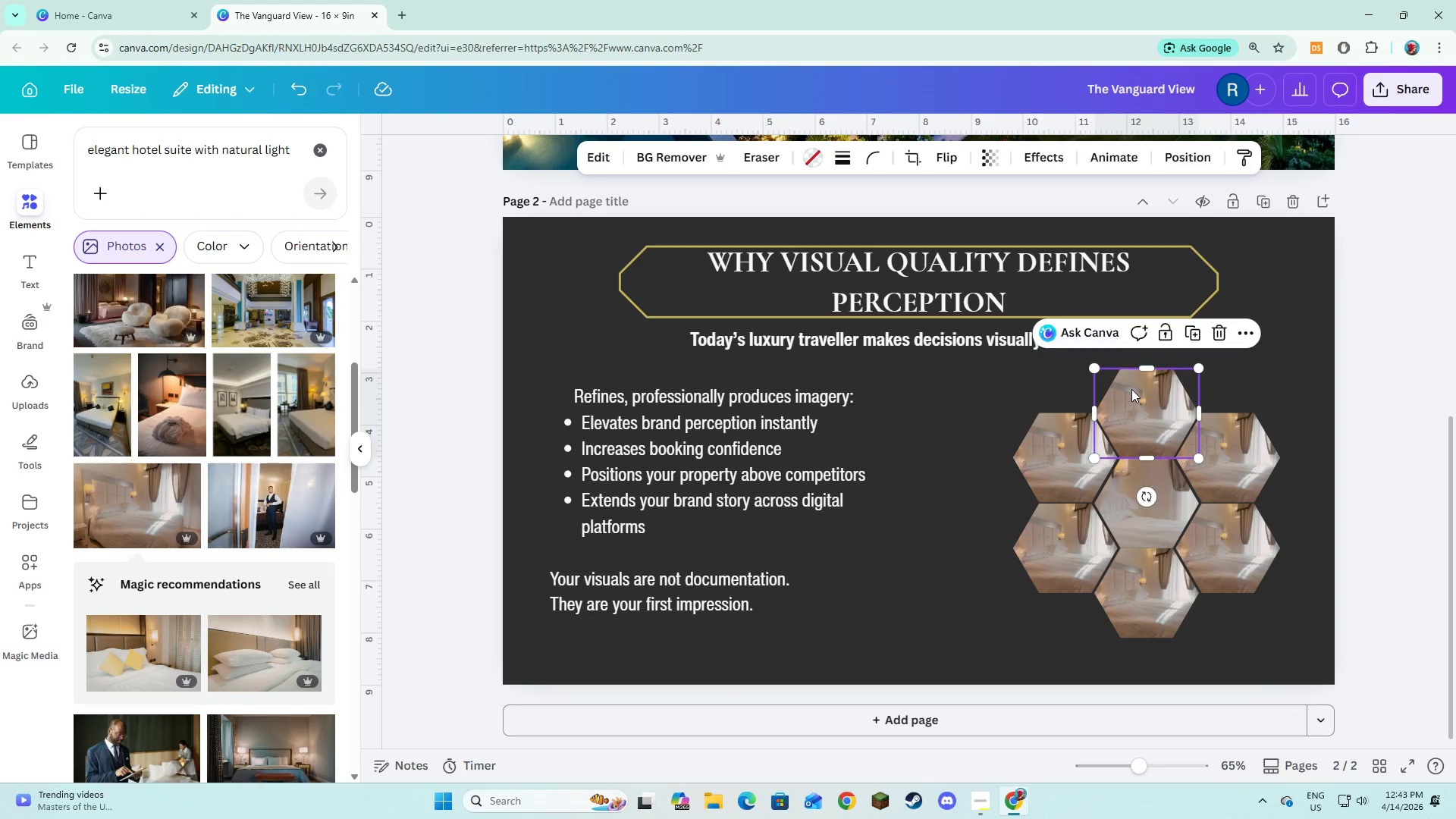 
triple_click([1131, 389])
 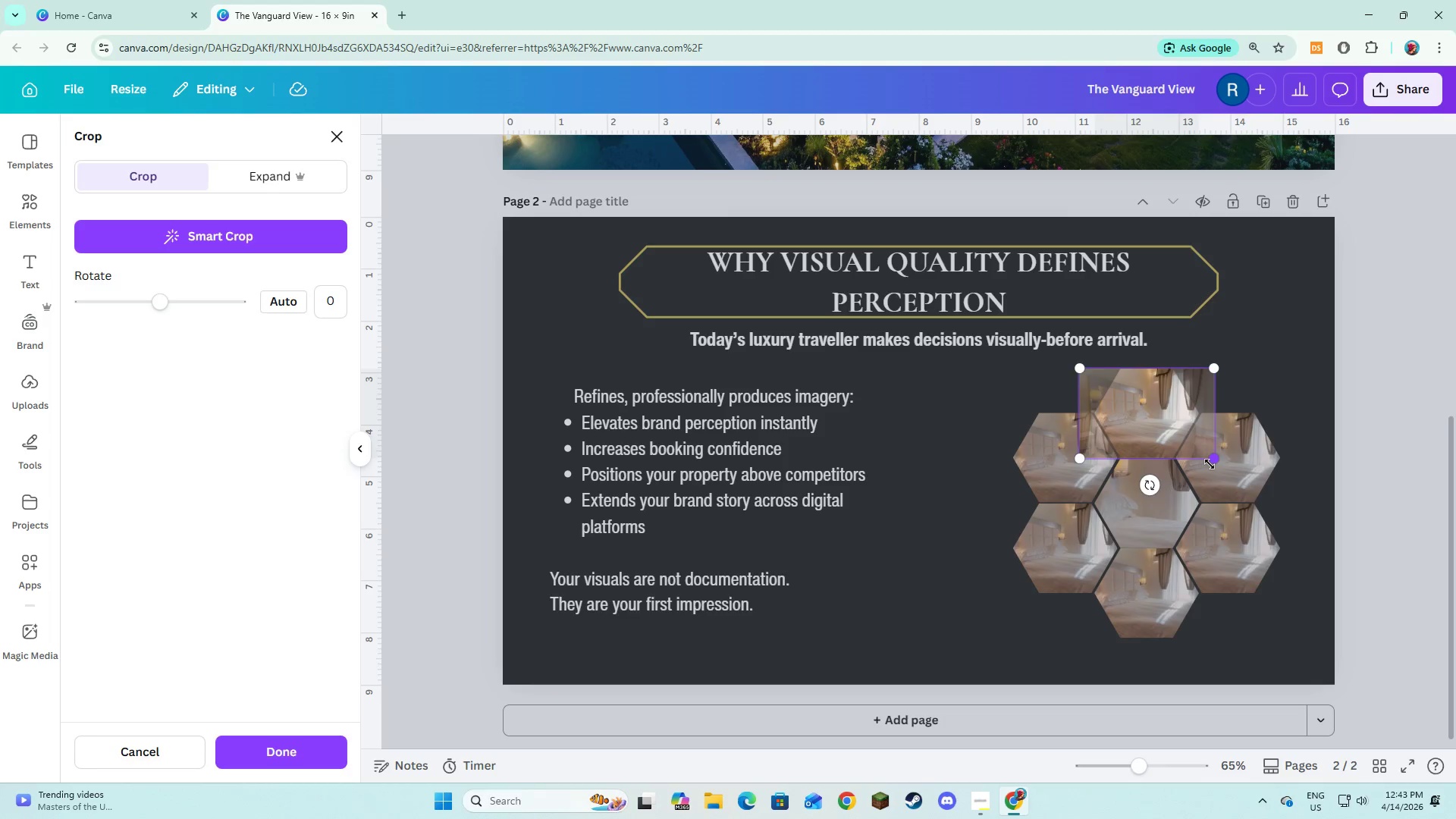 
left_click_drag(start_coordinate=[1213, 463], to_coordinate=[1283, 612])
 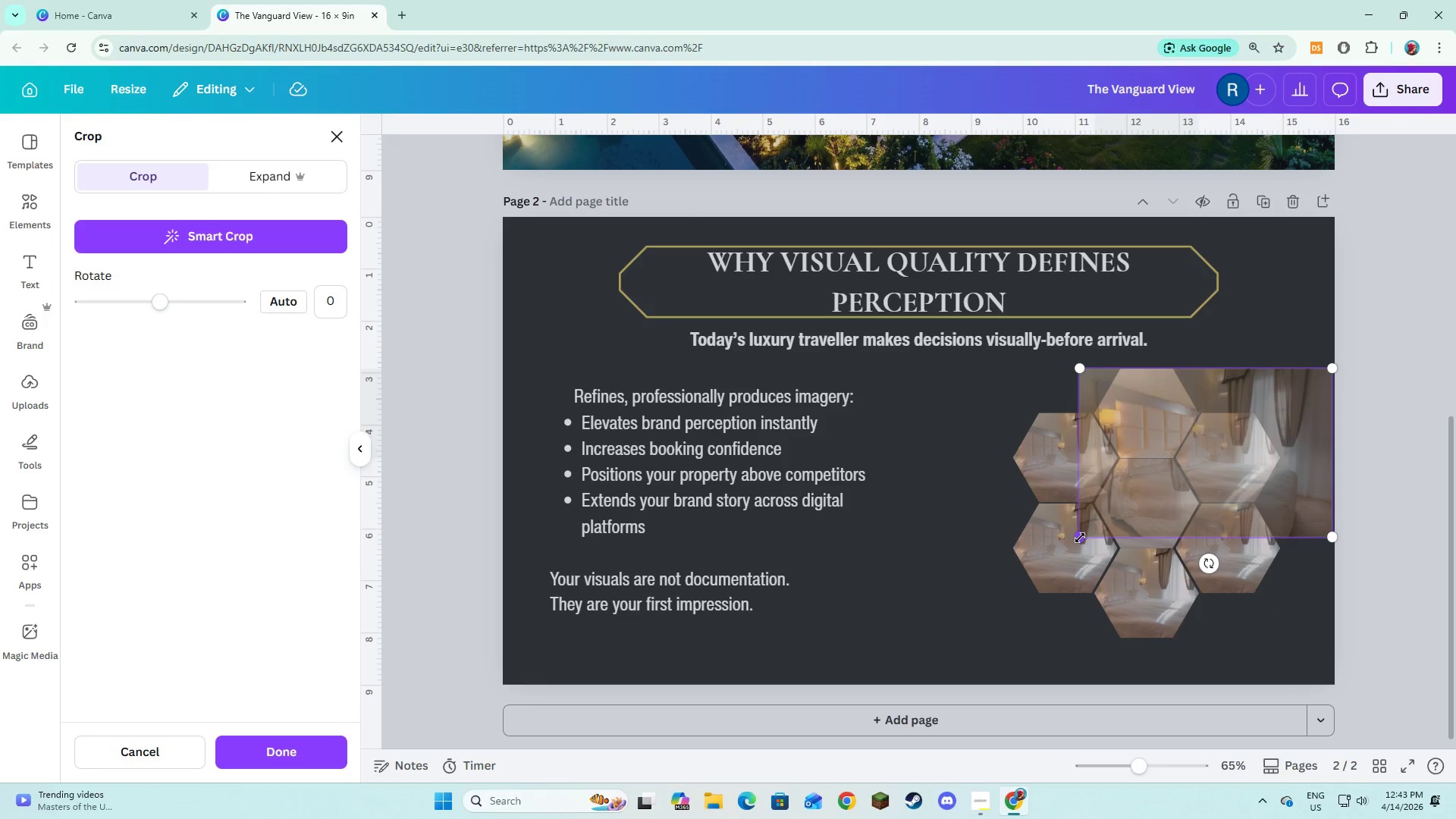 
left_click_drag(start_coordinate=[1080, 538], to_coordinate=[937, 651])
 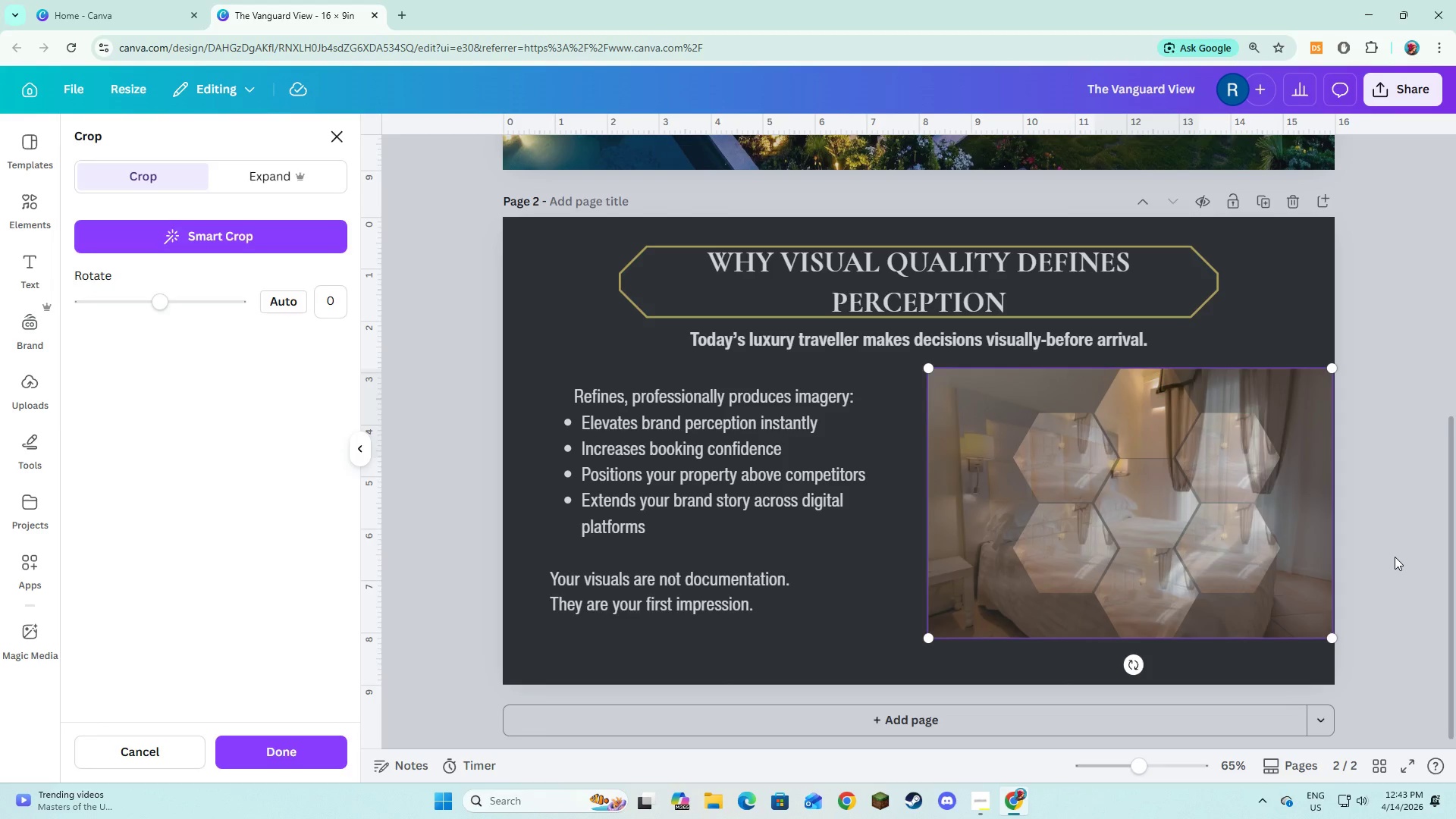 
left_click([1395, 557])
 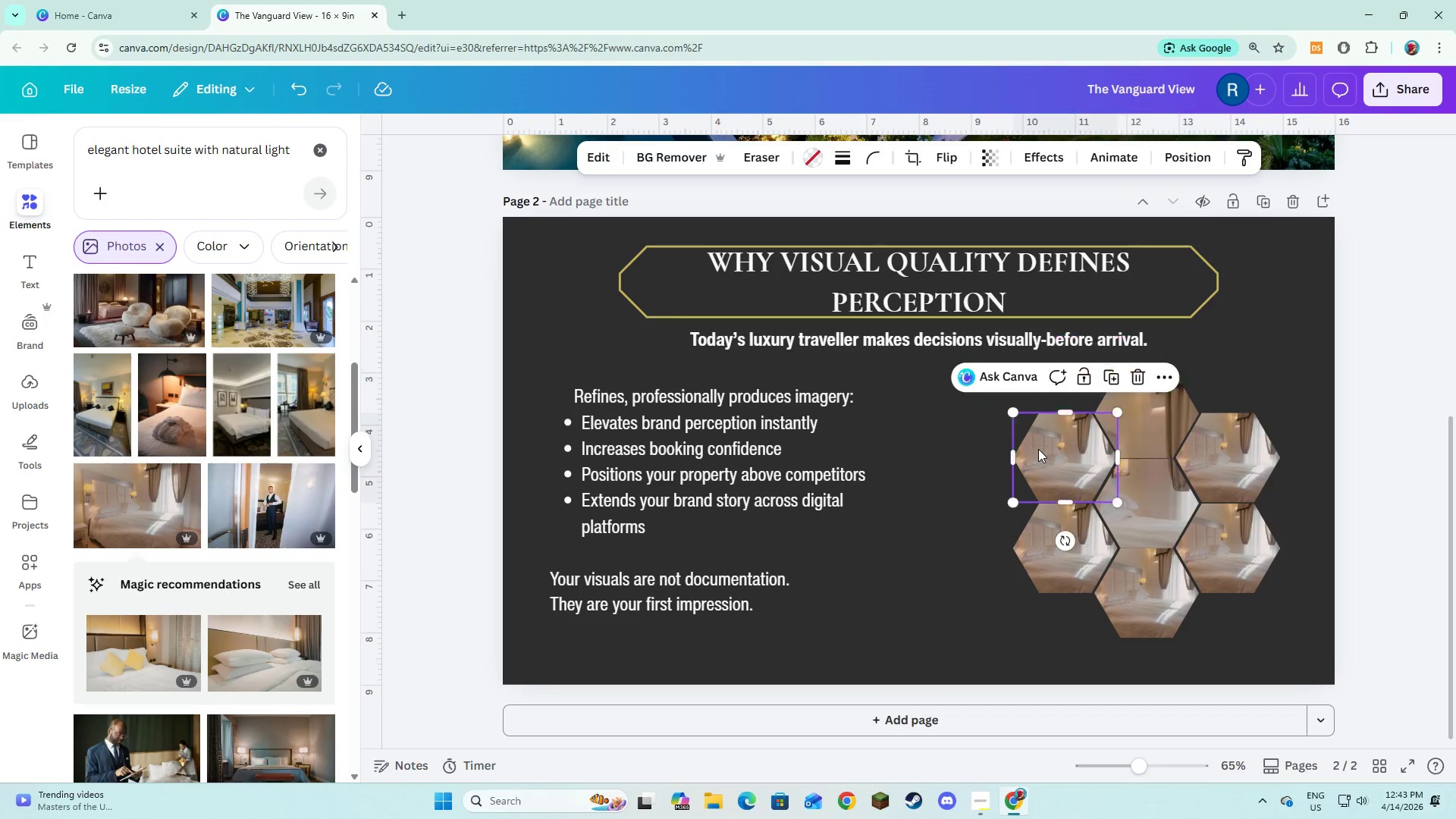 
double_click([1038, 449])
 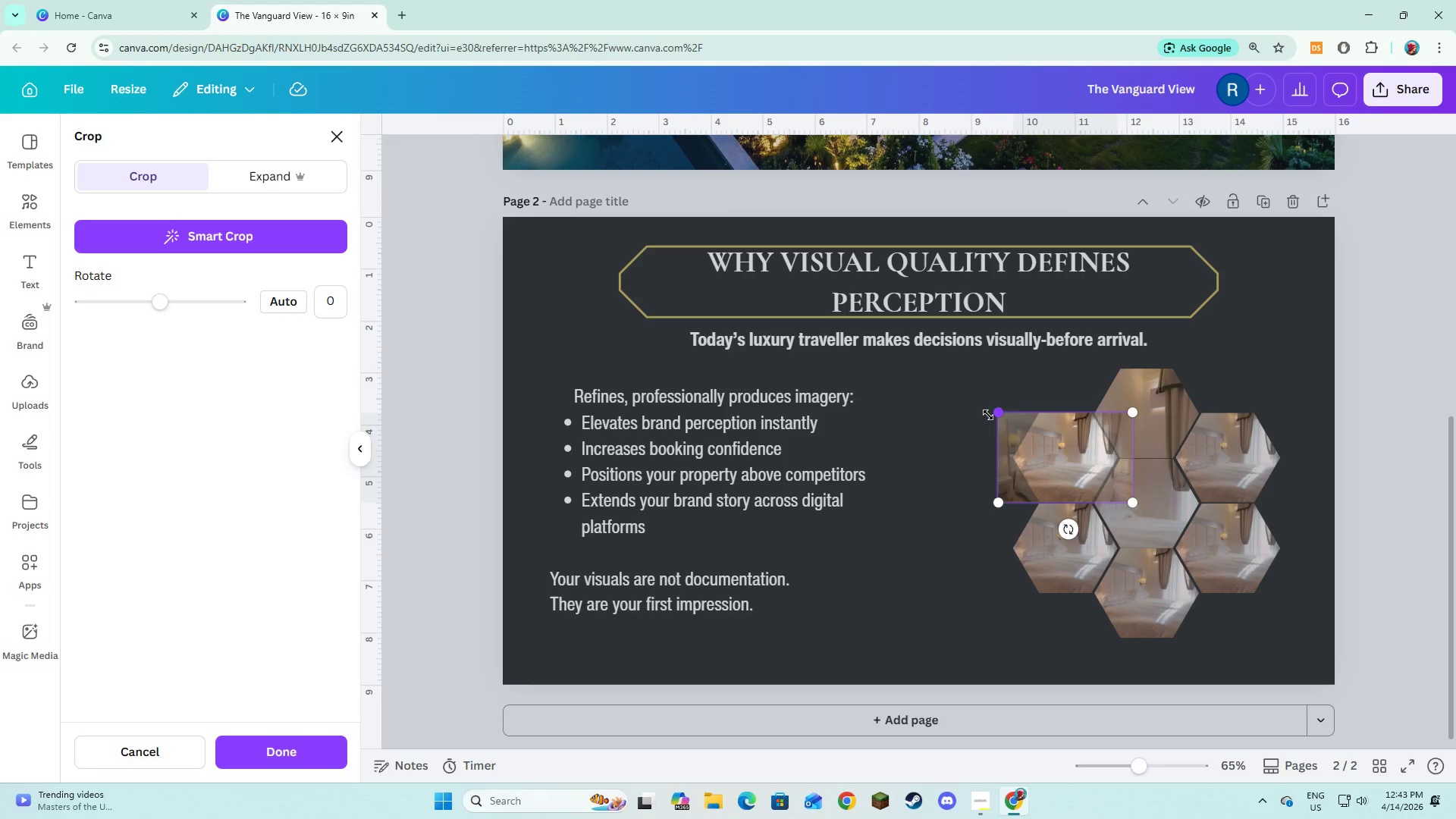 
left_click_drag(start_coordinate=[998, 416], to_coordinate=[943, 356])
 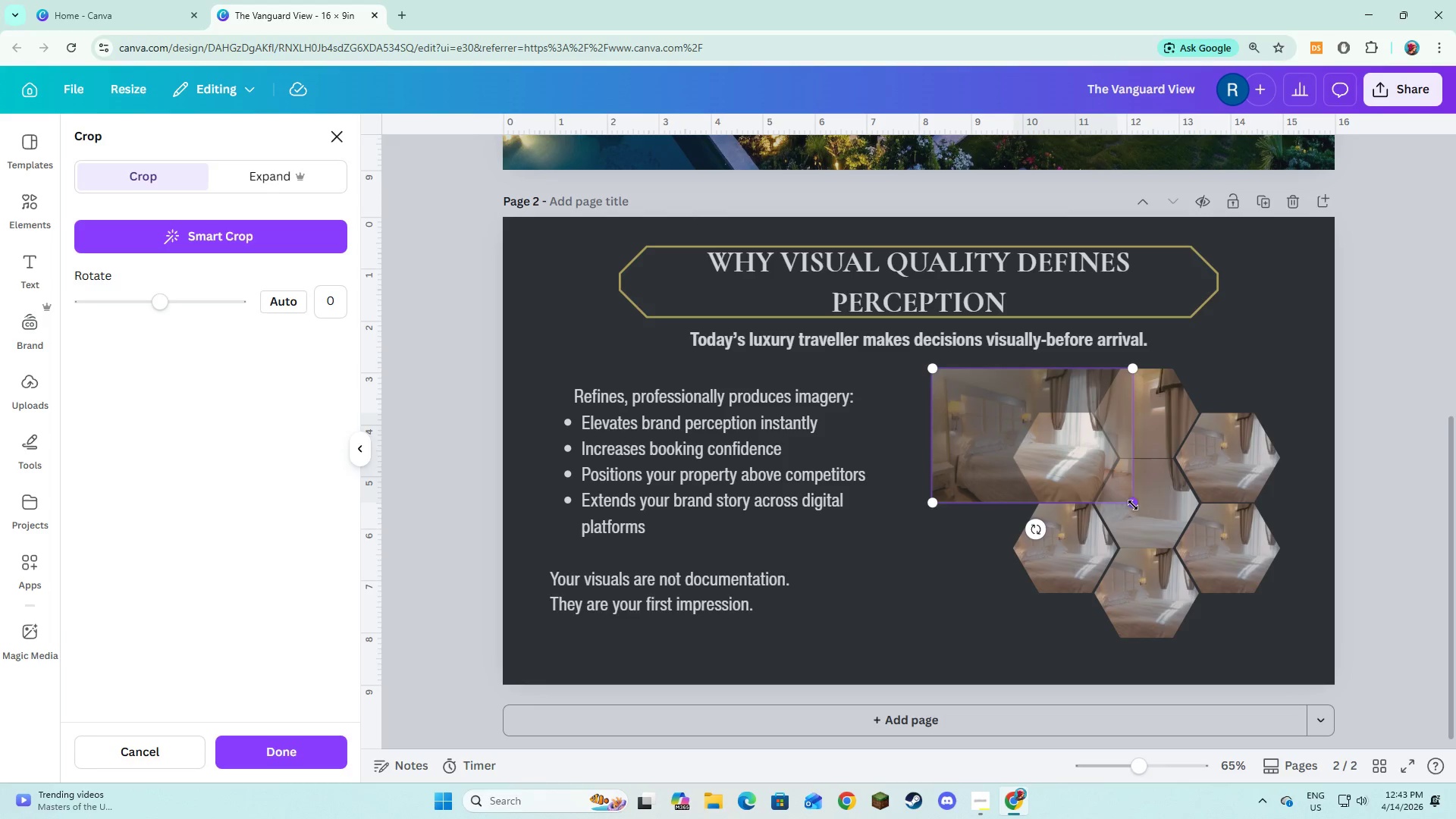 
left_click_drag(start_coordinate=[1131, 505], to_coordinate=[1291, 704])
 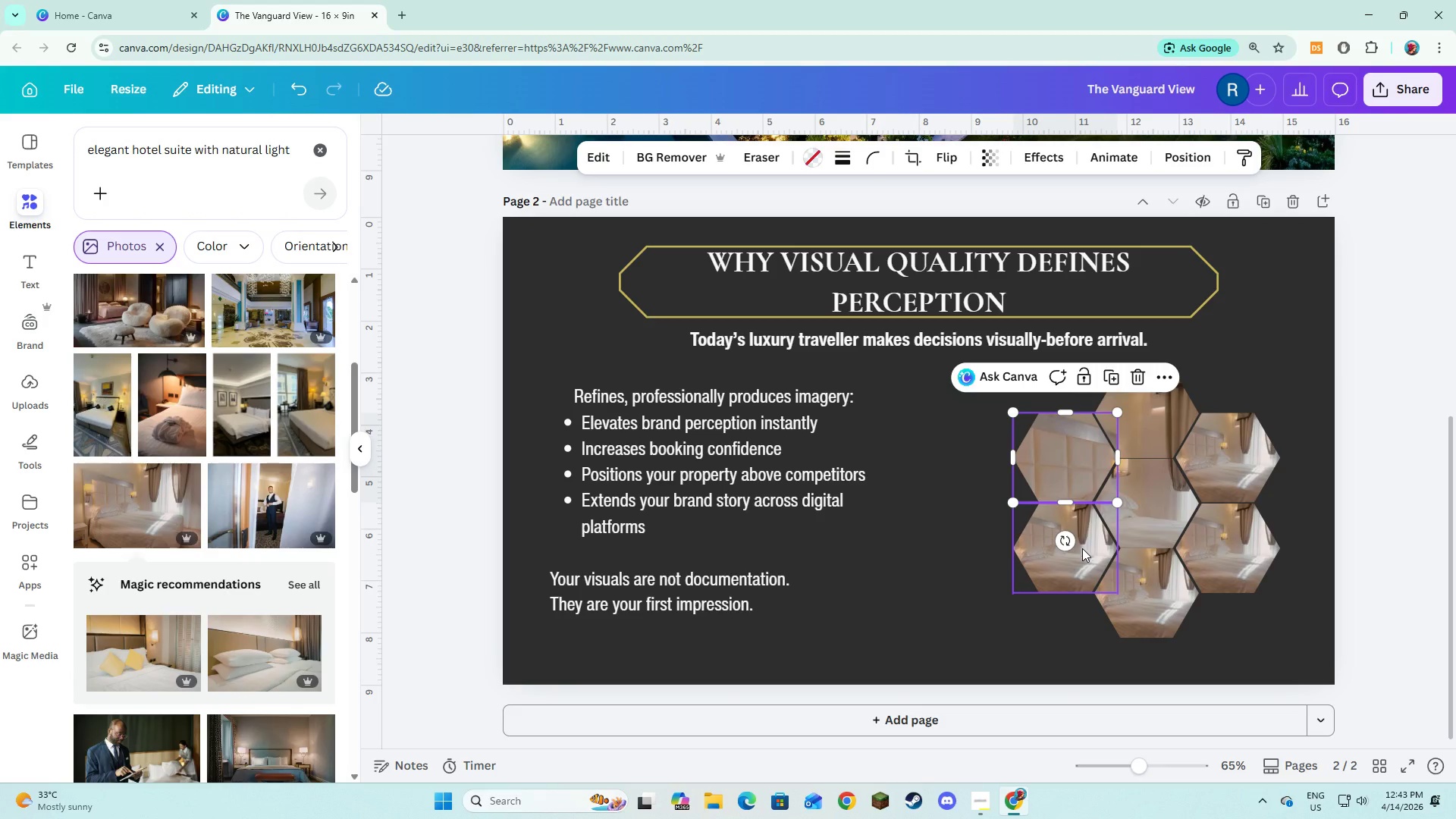 
double_click([1082, 548])
 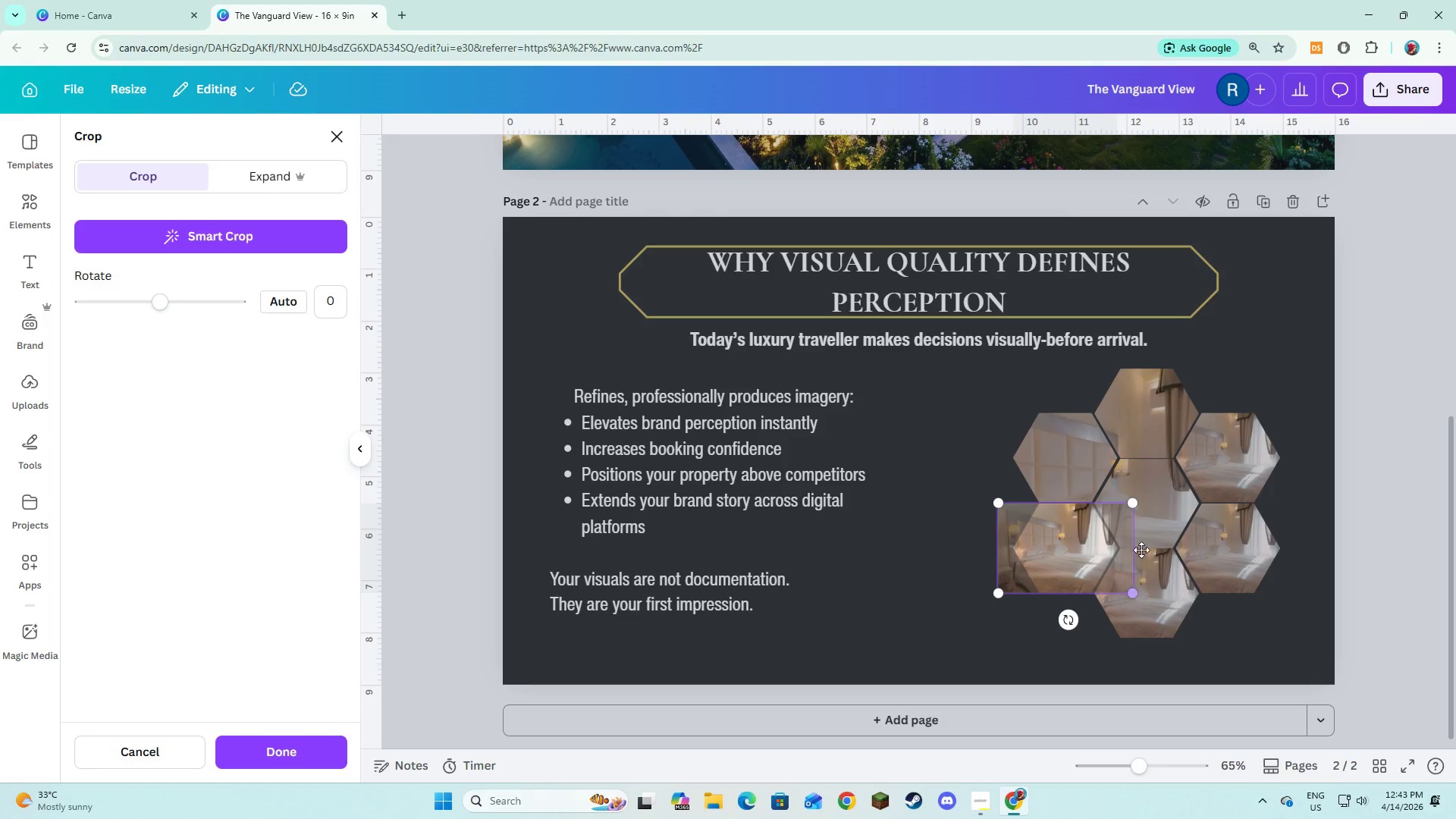 
left_click_drag(start_coordinate=[1132, 502], to_coordinate=[1379, 438])
 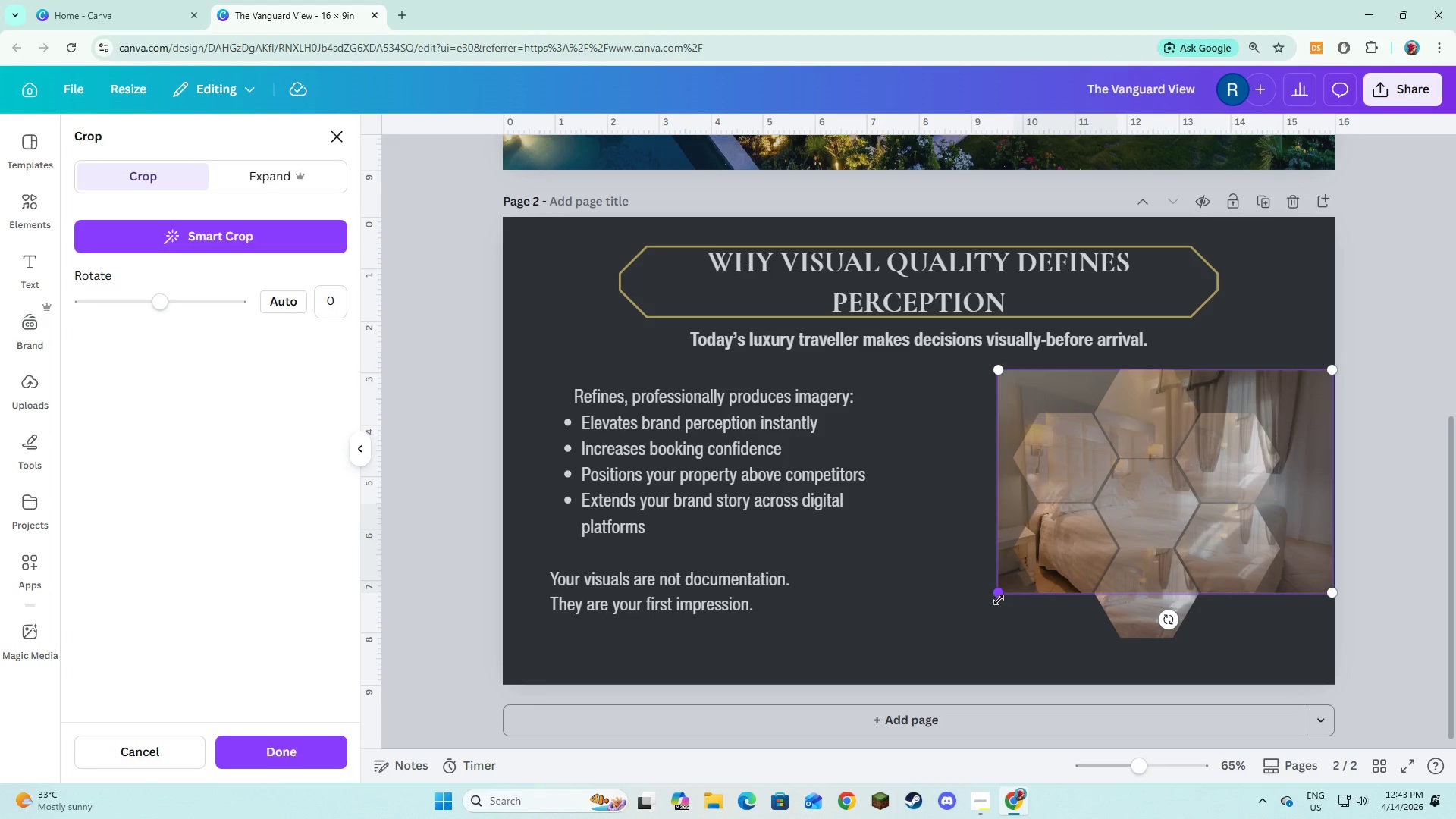 
left_click_drag(start_coordinate=[998, 598], to_coordinate=[942, 661])
 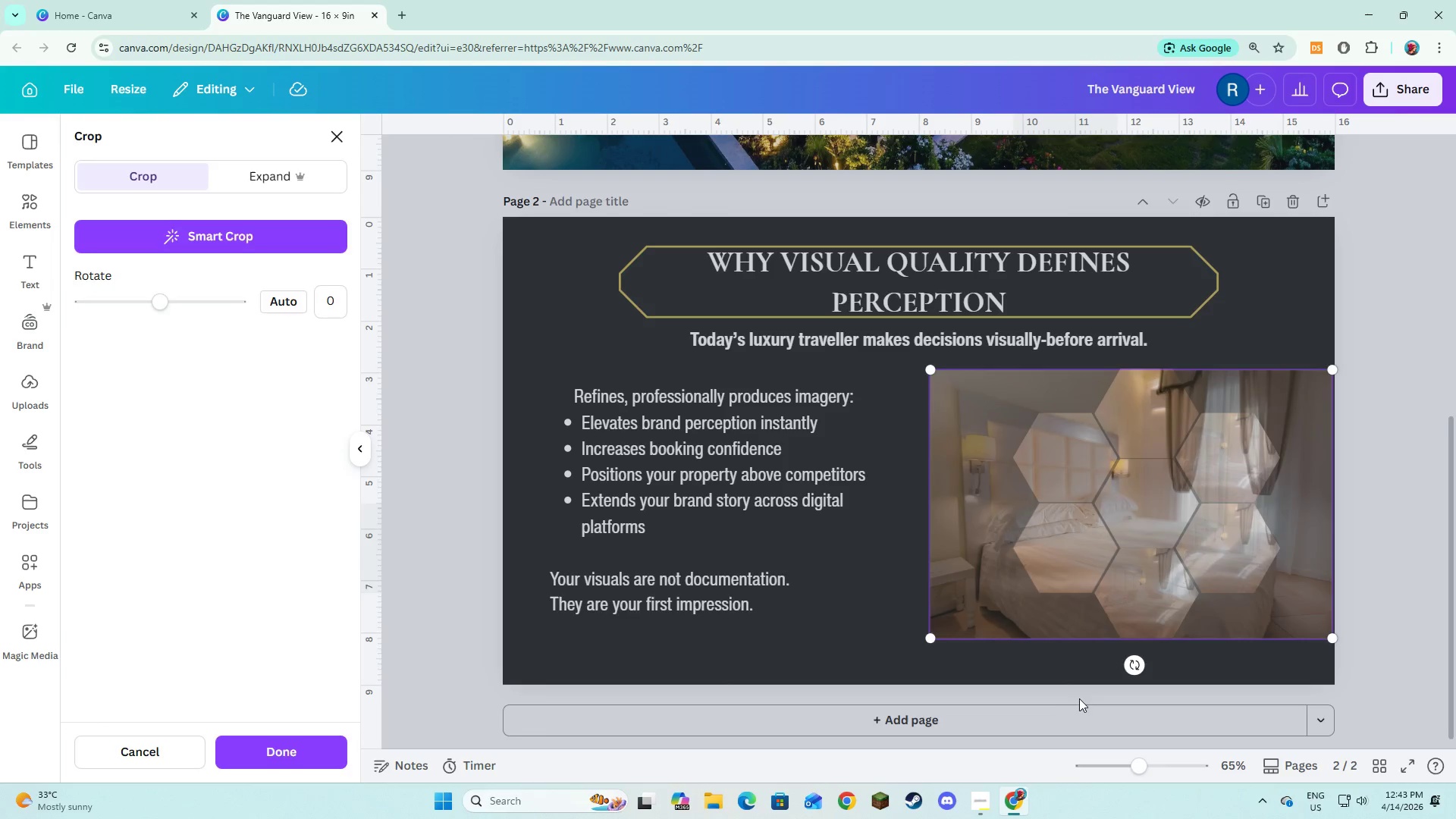 
left_click([1045, 704])
 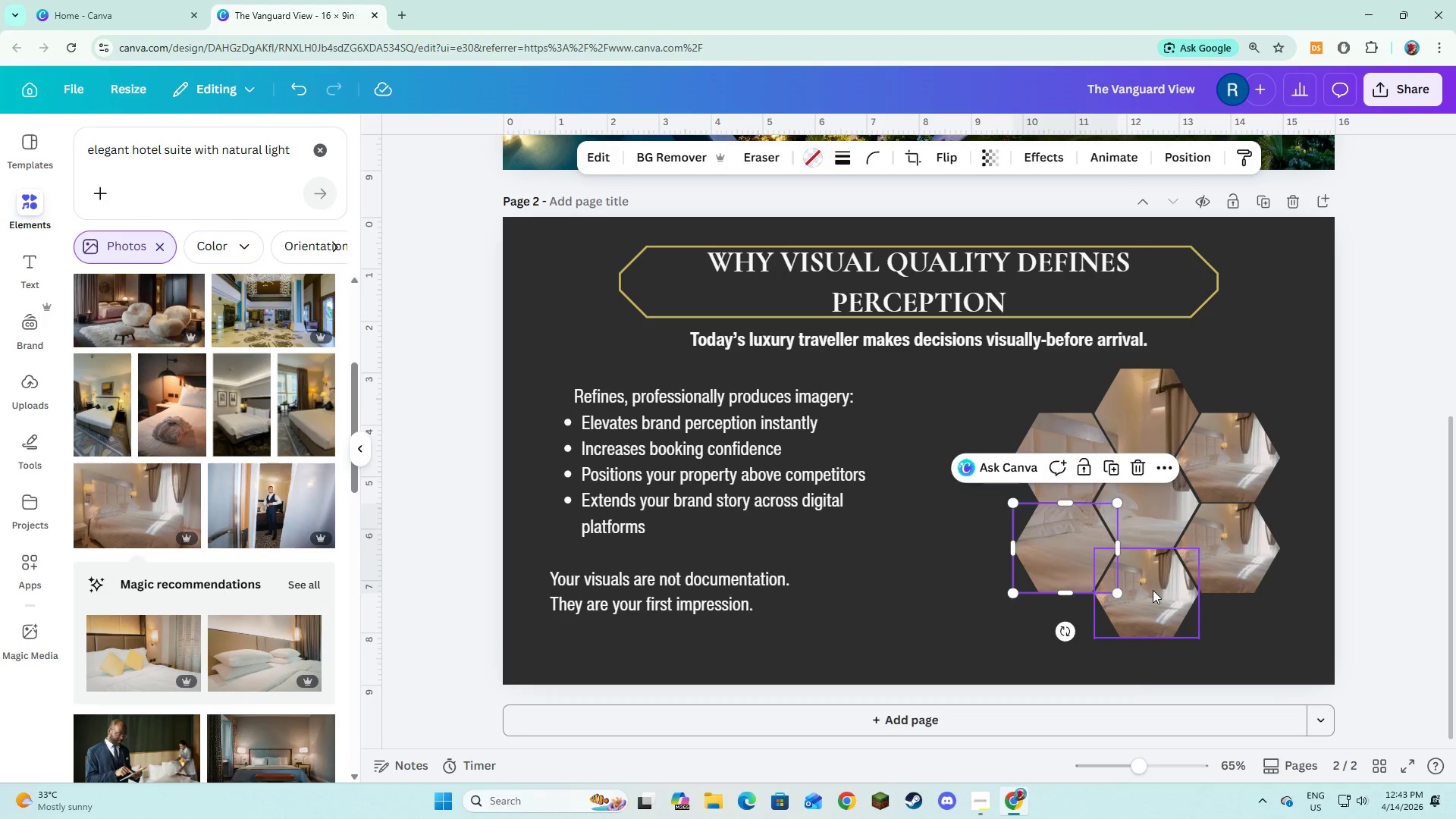 
double_click([1153, 590])
 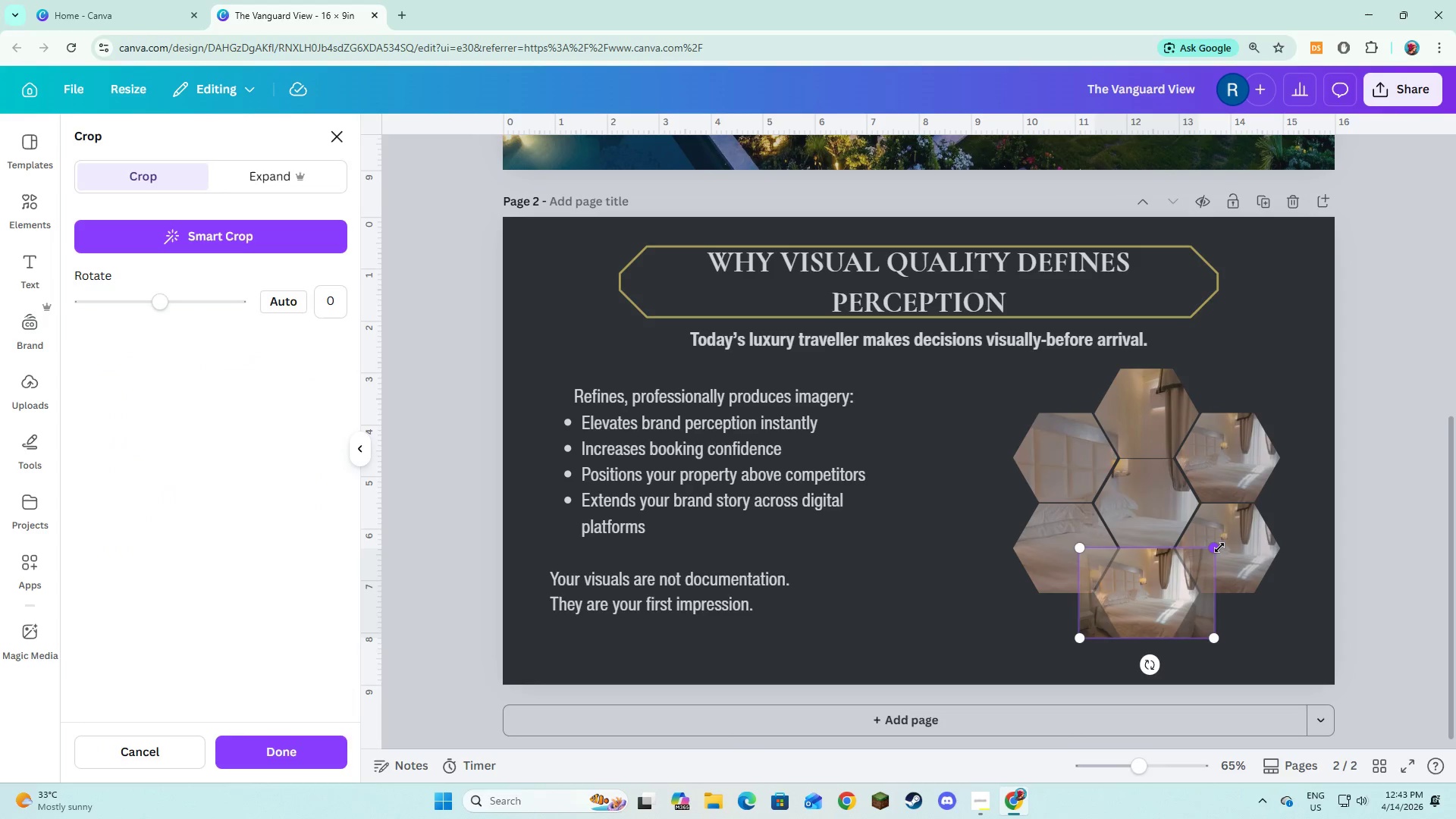 
left_click_drag(start_coordinate=[1219, 549], to_coordinate=[1304, 418])
 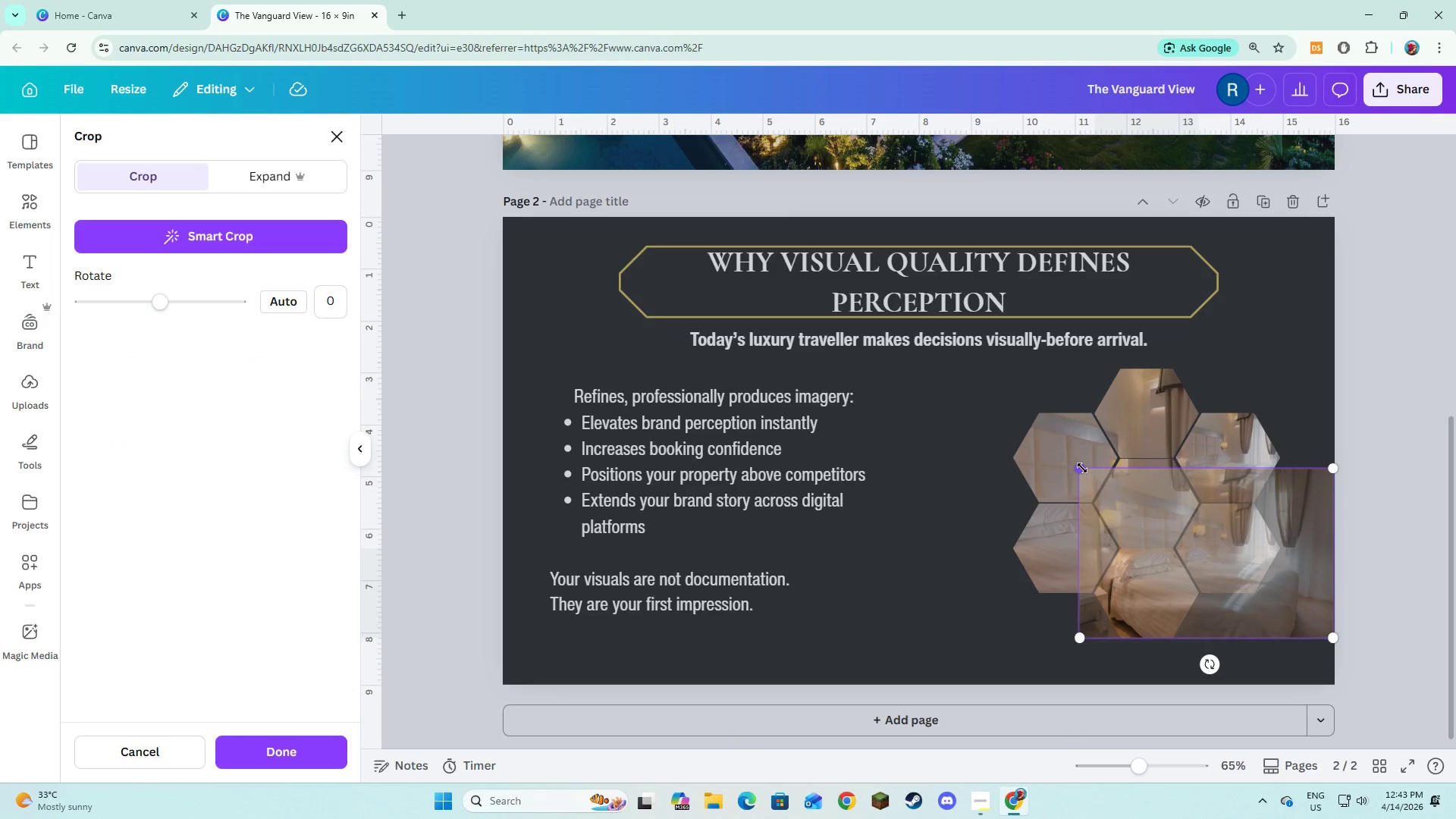 
left_click_drag(start_coordinate=[1082, 468], to_coordinate=[968, 317])
 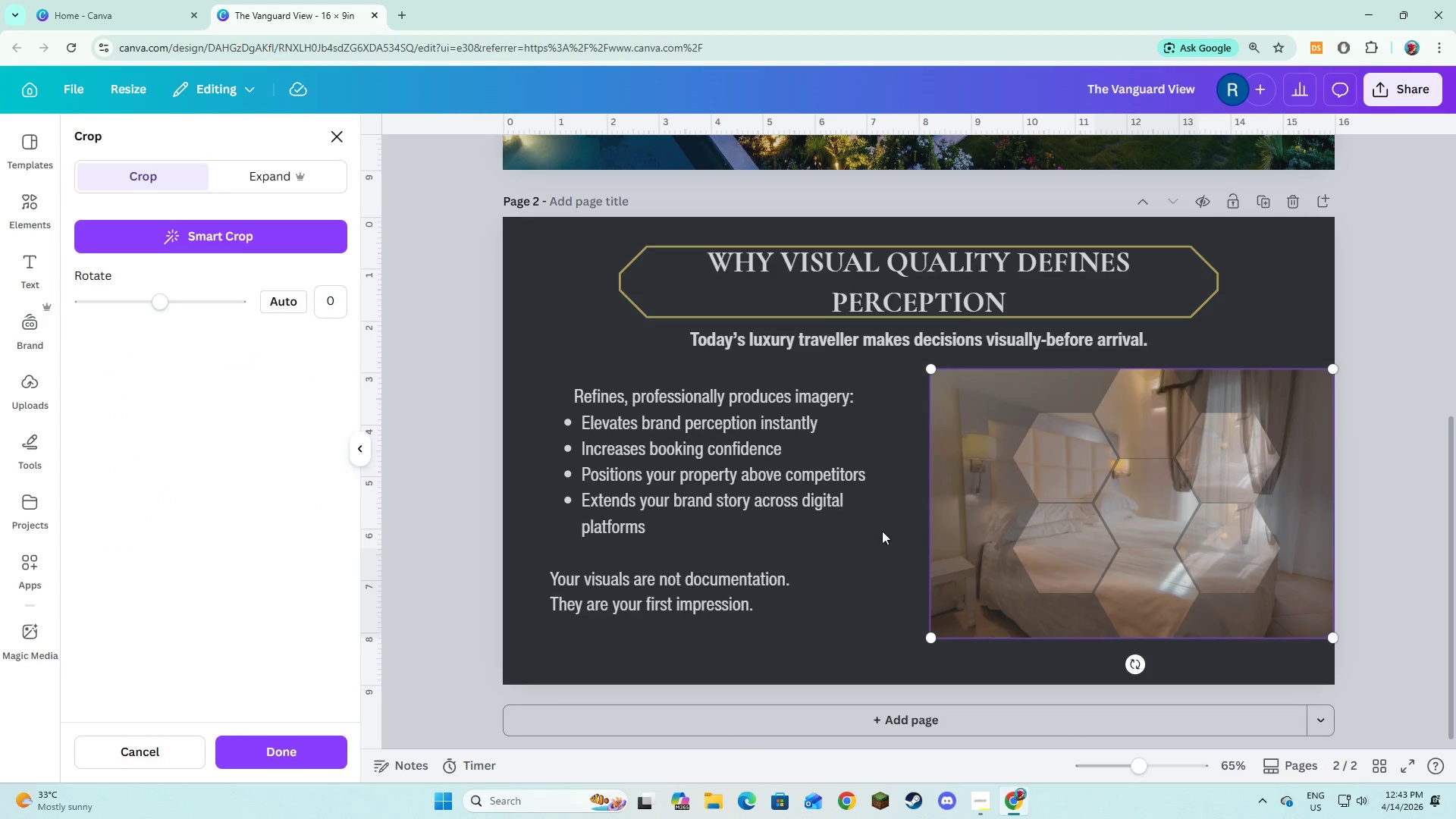 
left_click([883, 538])
 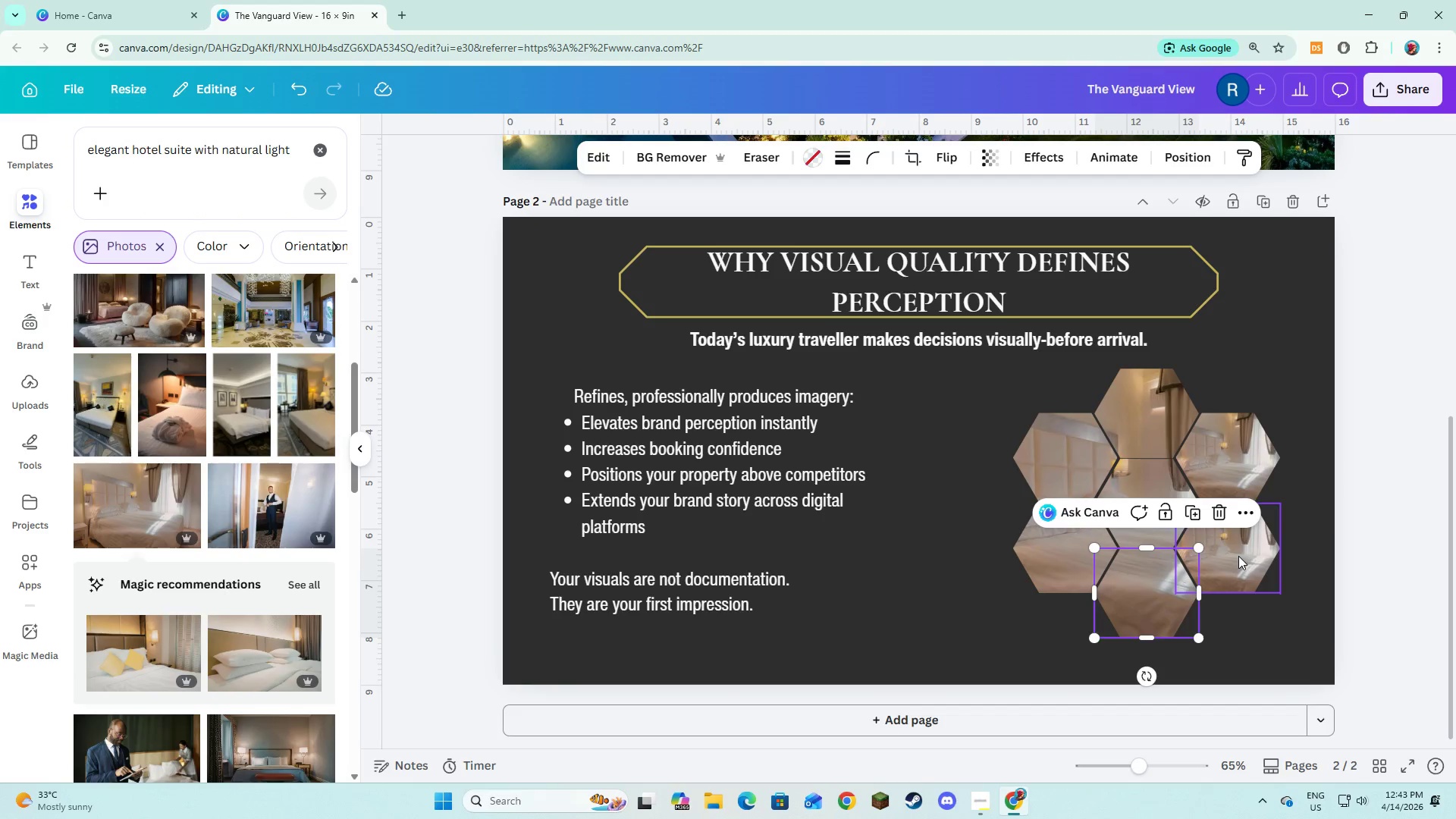 
double_click([1238, 556])
 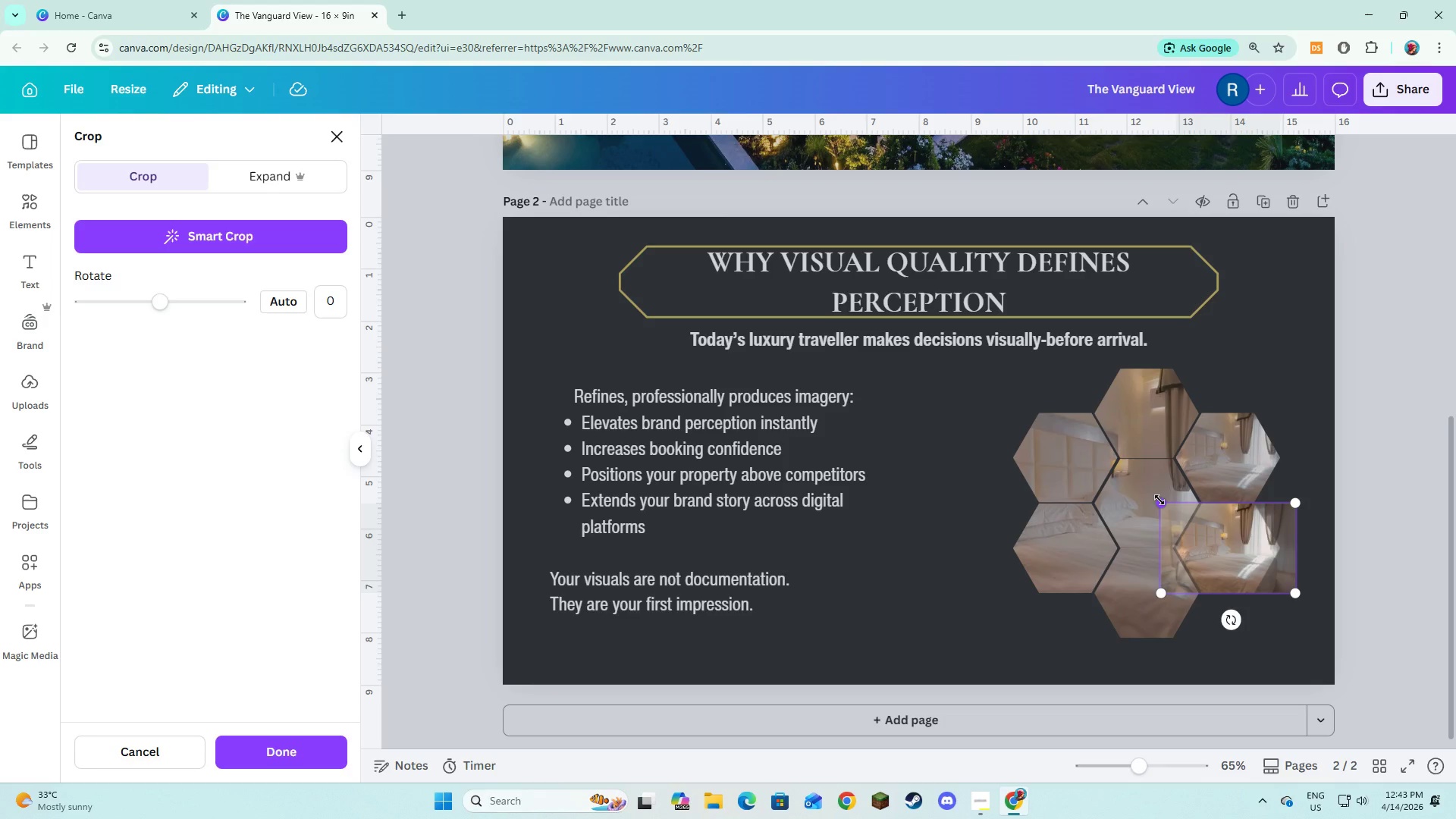 
left_click_drag(start_coordinate=[1159, 500], to_coordinate=[945, 389])
 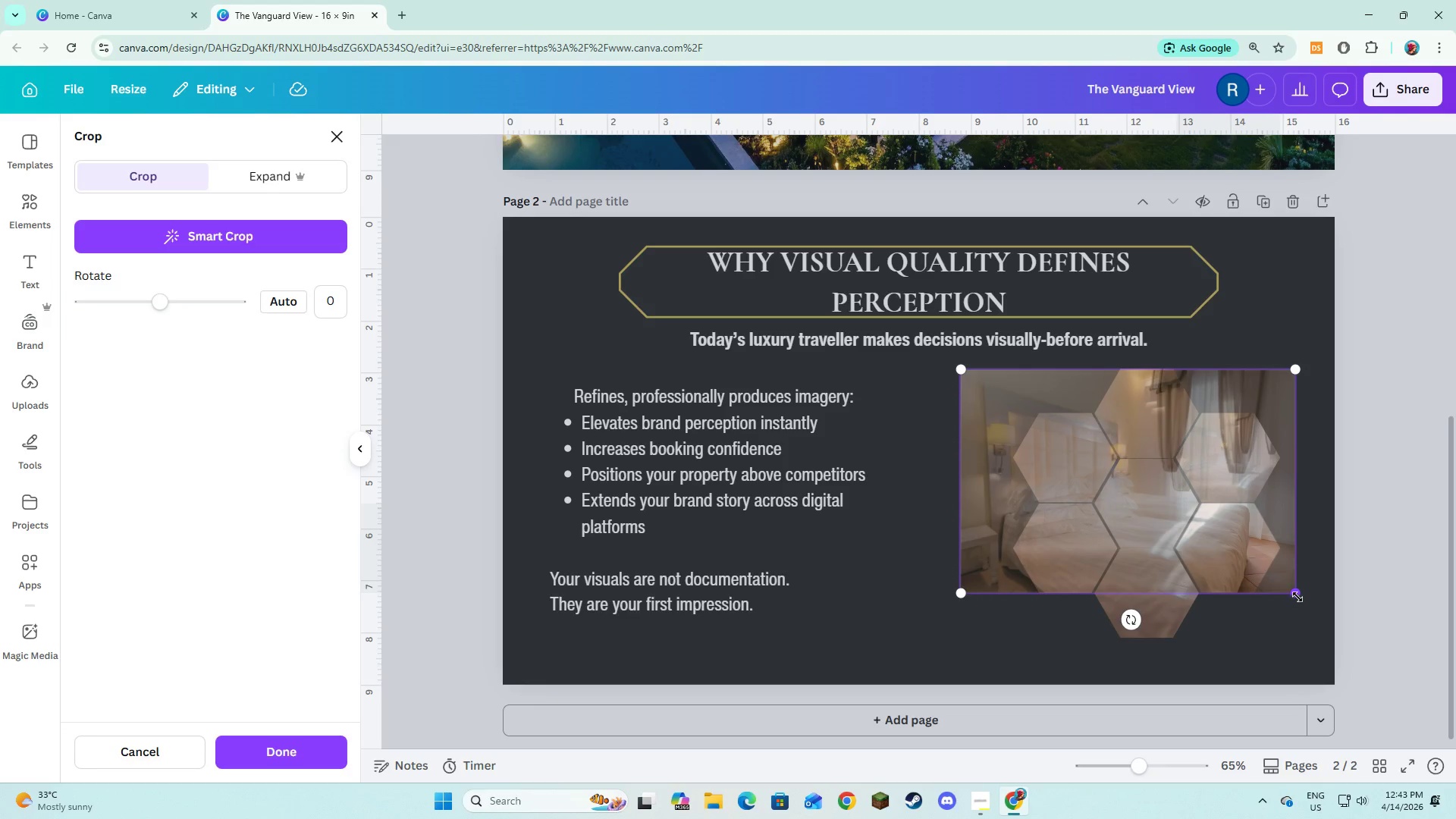 
left_click_drag(start_coordinate=[1298, 596], to_coordinate=[1326, 636])
 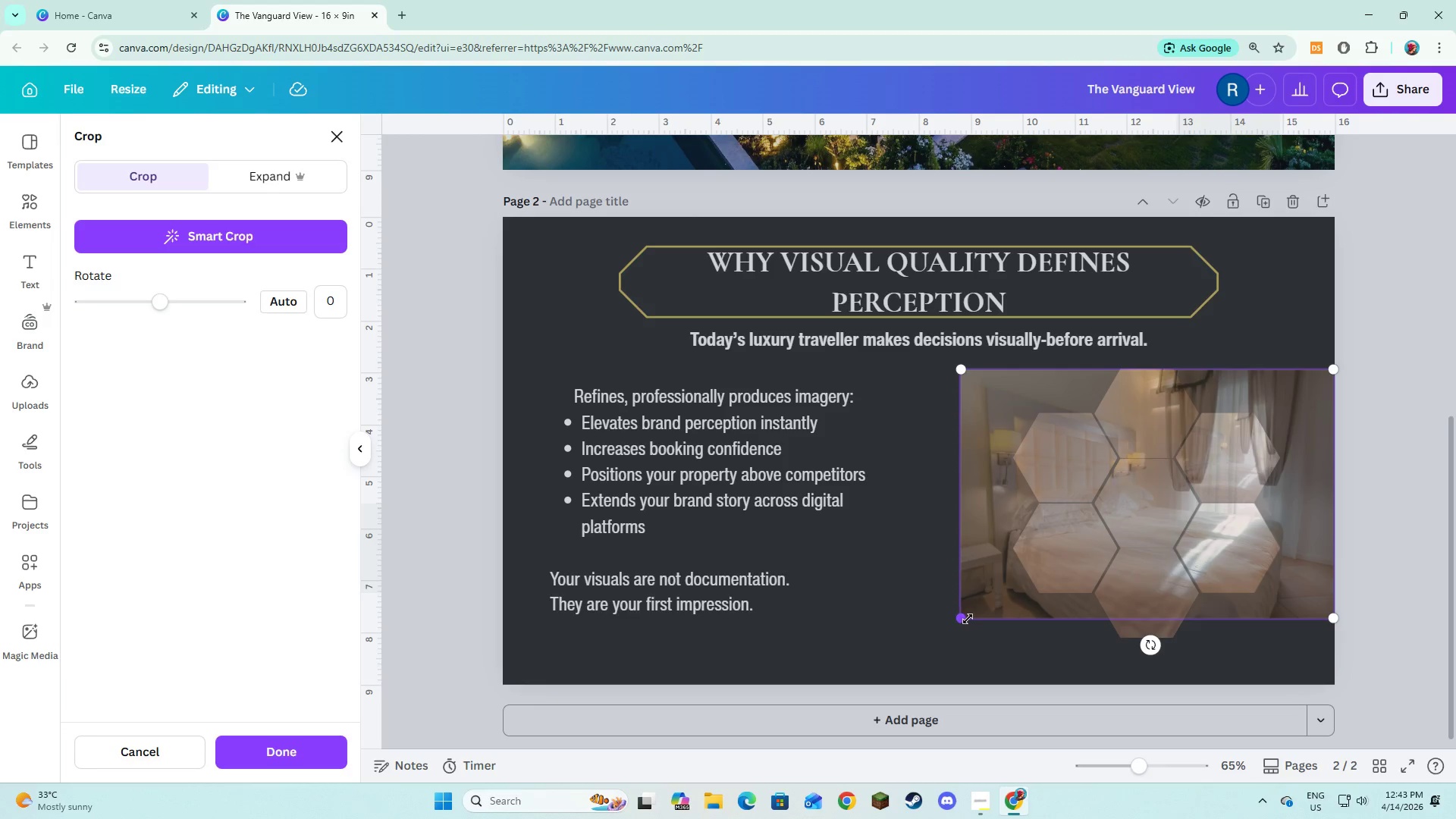 
left_click_drag(start_coordinate=[968, 619], to_coordinate=[940, 638])
 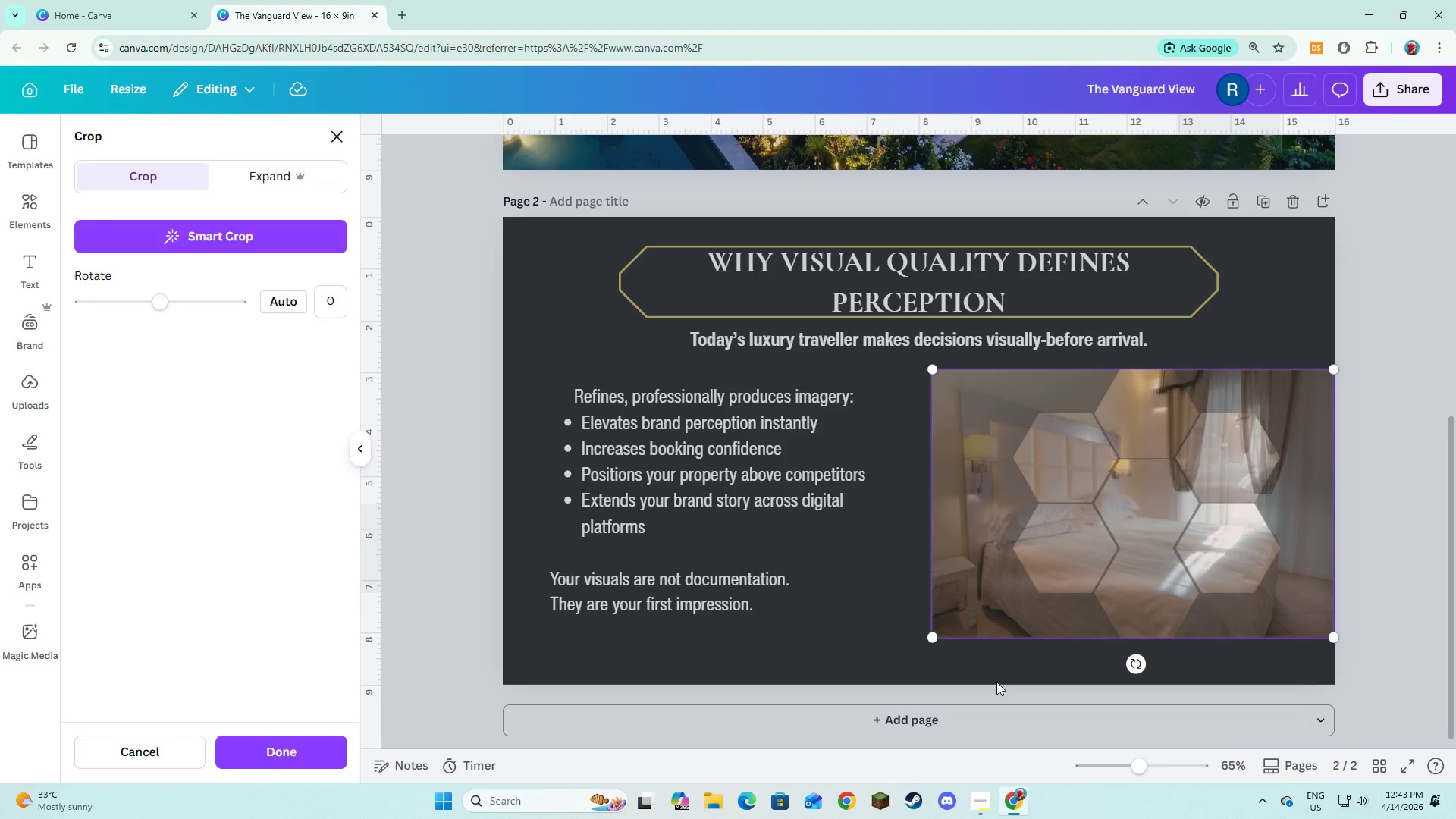 
left_click([996, 682])
 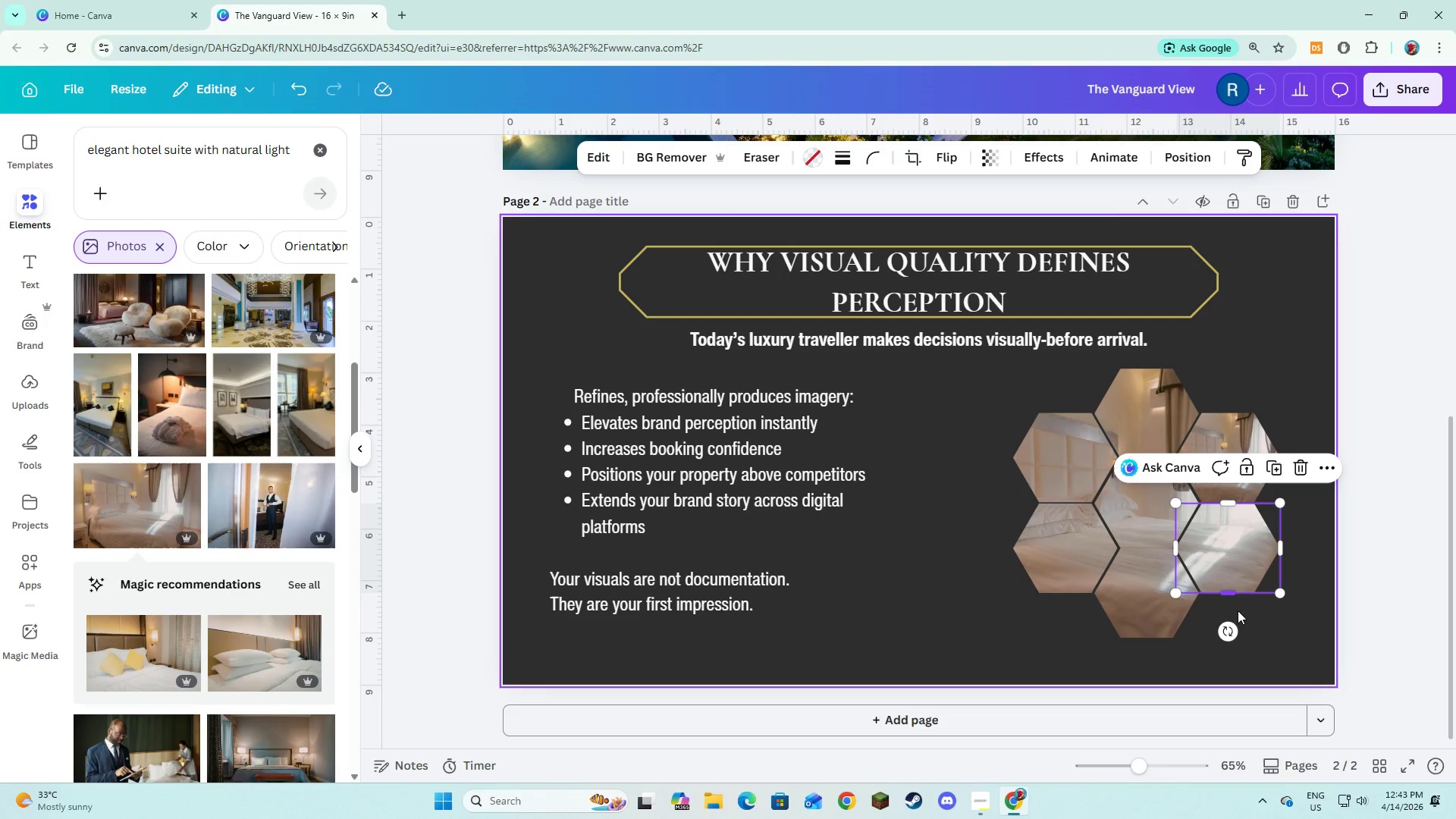 
left_click([1449, 587])
 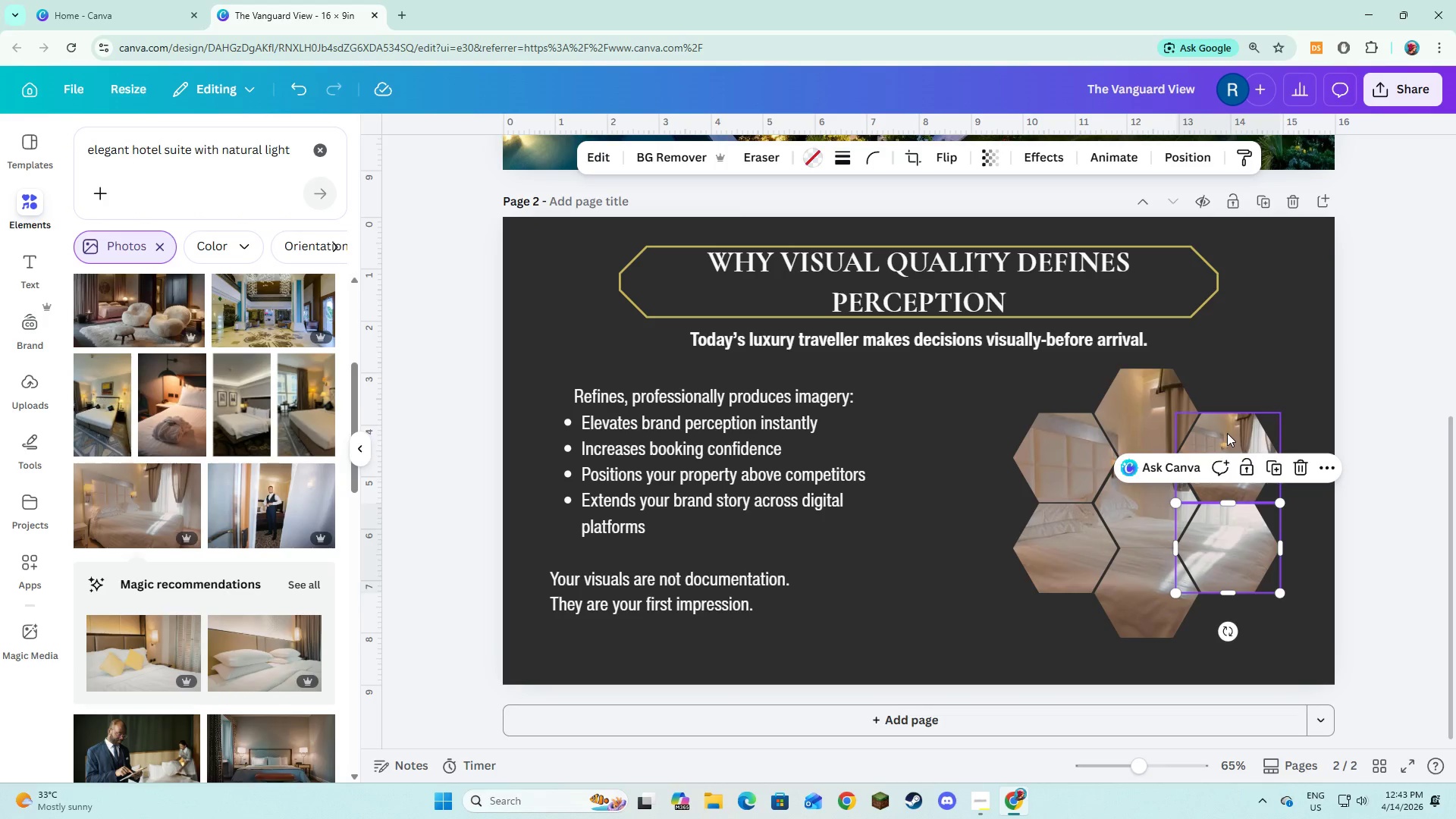 
double_click([1227, 433])
 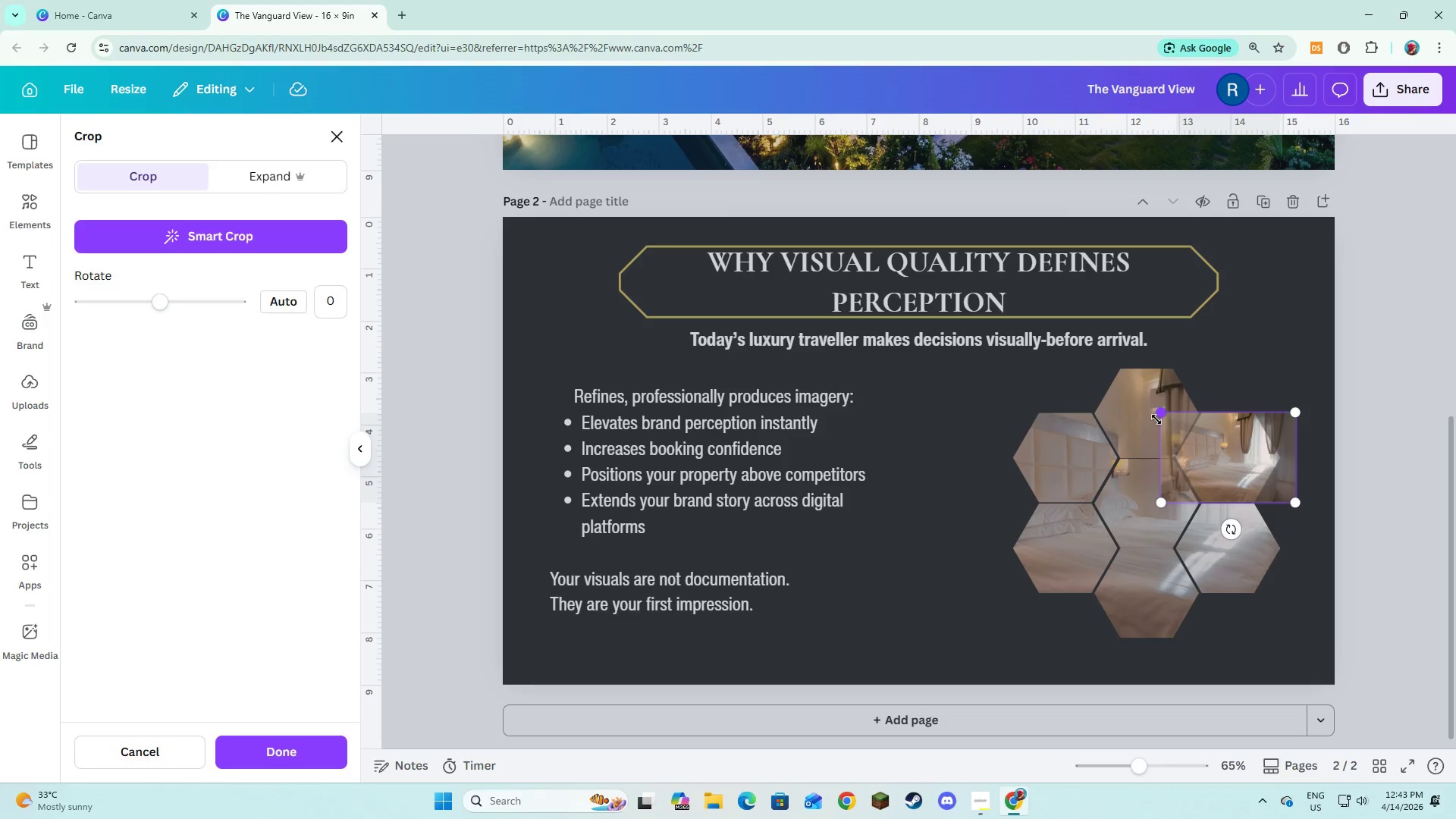 
left_click_drag(start_coordinate=[1157, 416], to_coordinate=[1077, 389])
 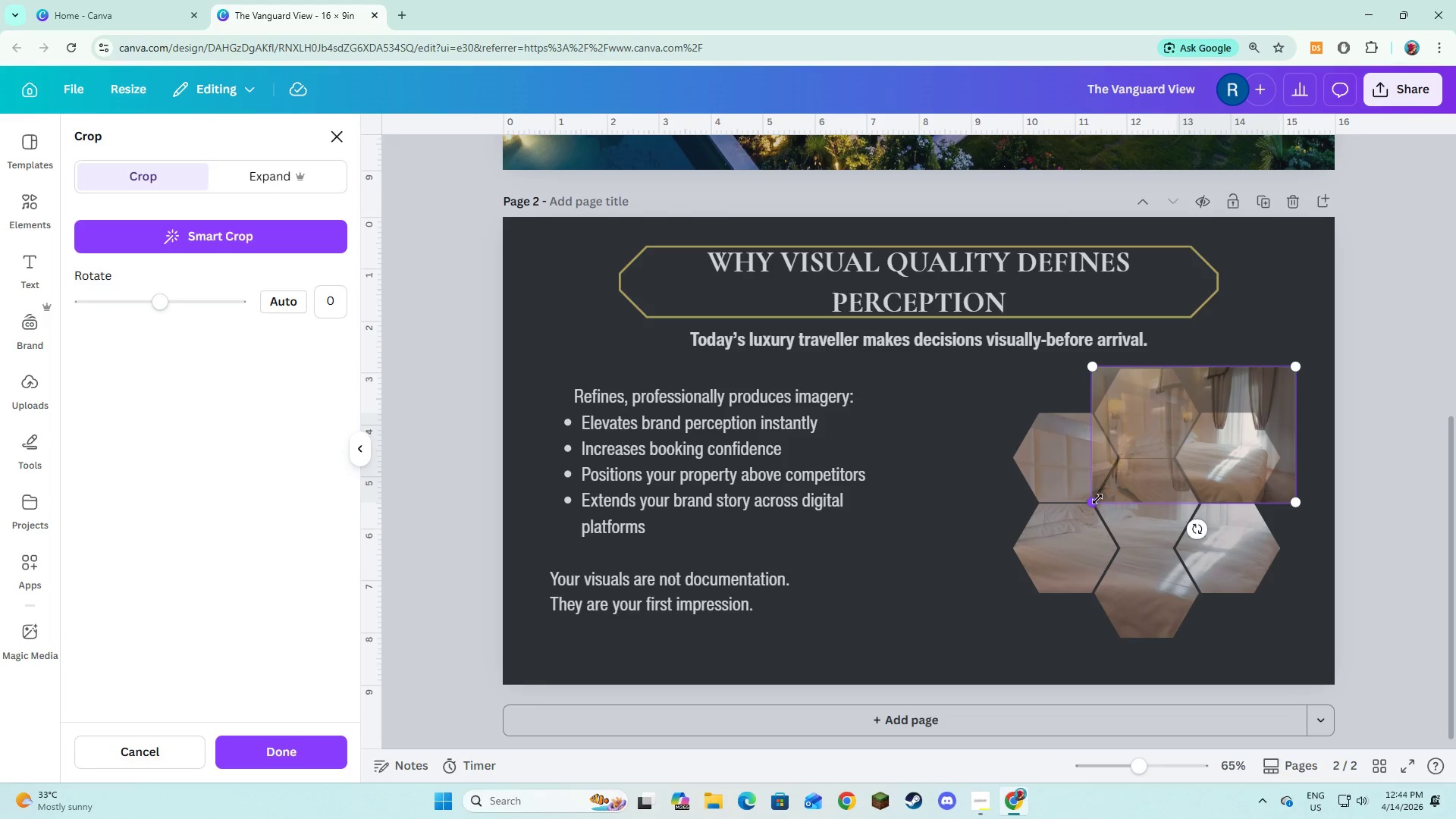 
left_click_drag(start_coordinate=[1097, 499], to_coordinate=[979, 635])
 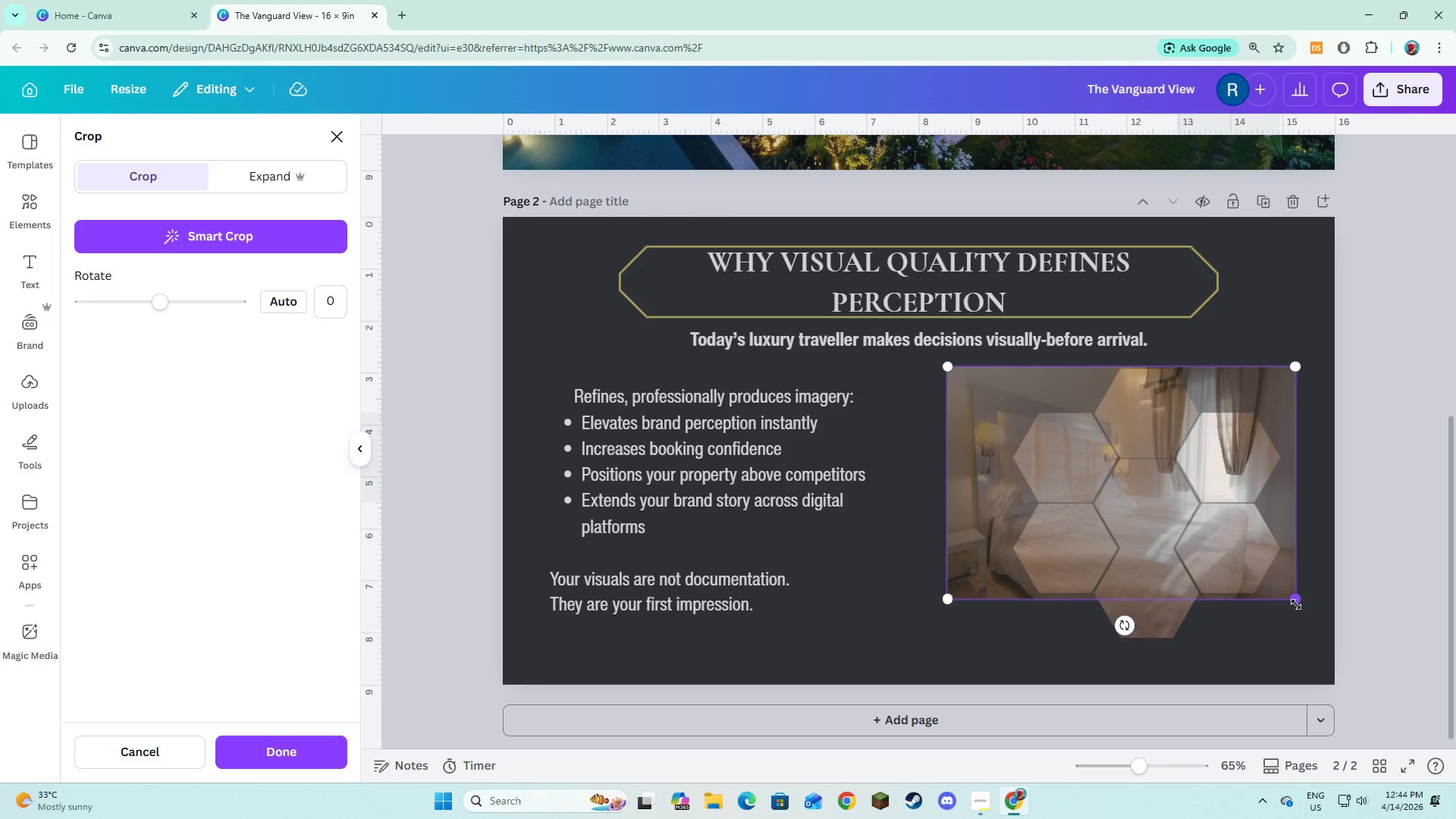 
left_click_drag(start_coordinate=[1296, 603], to_coordinate=[1317, 654])
 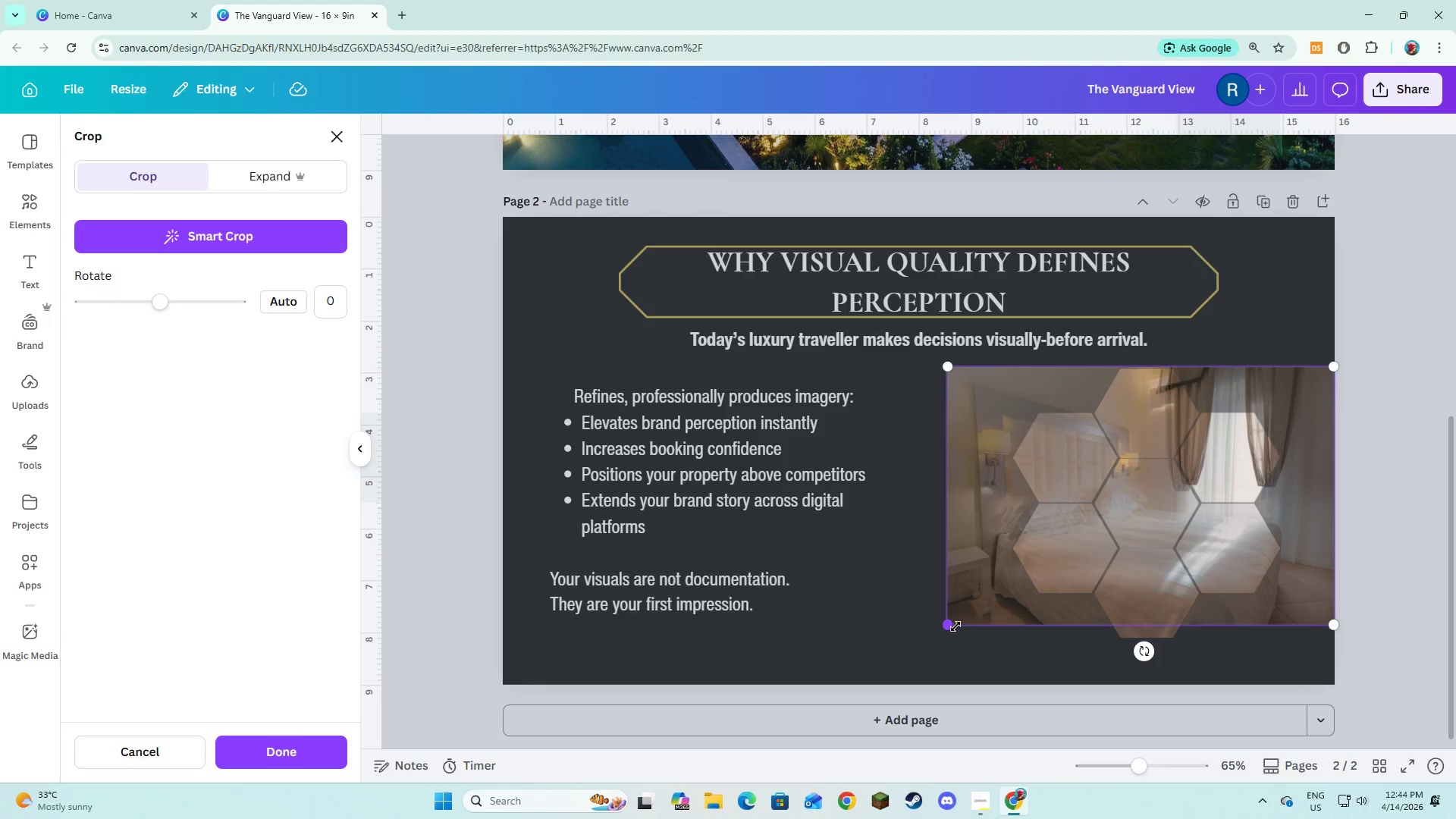 
left_click_drag(start_coordinate=[955, 626], to_coordinate=[940, 647])
 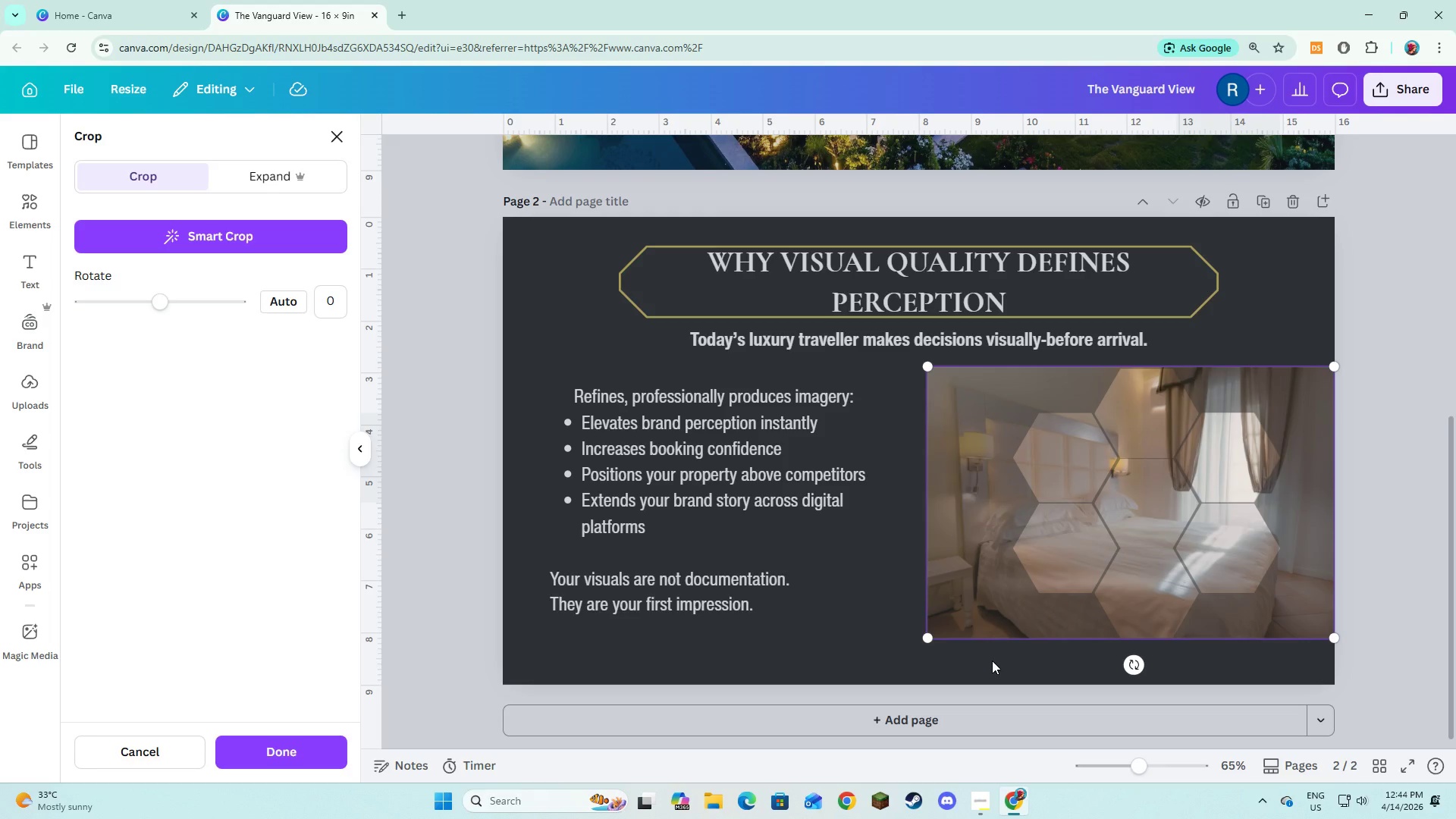 
left_click([992, 661])
 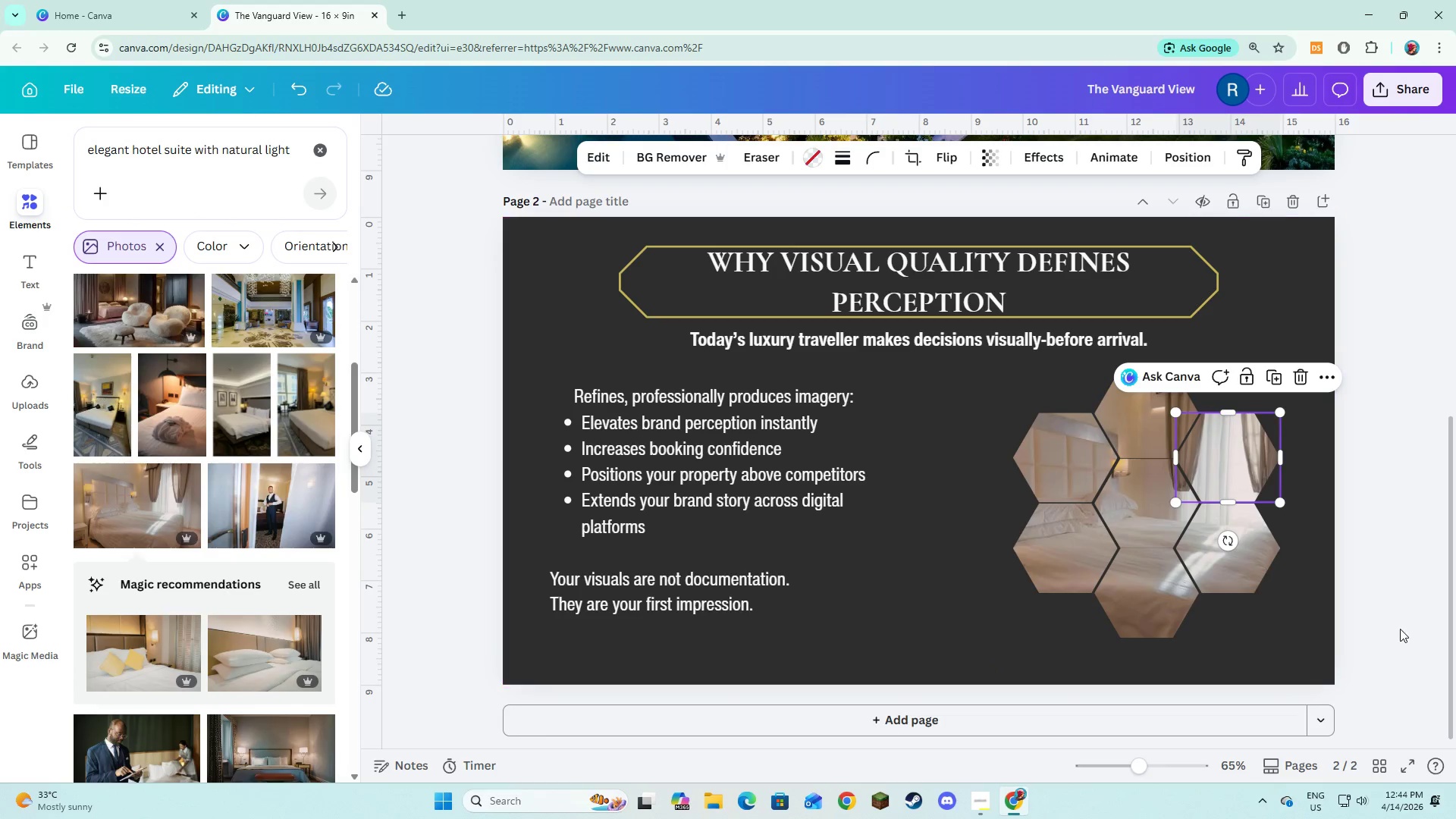 
left_click([1400, 629])
 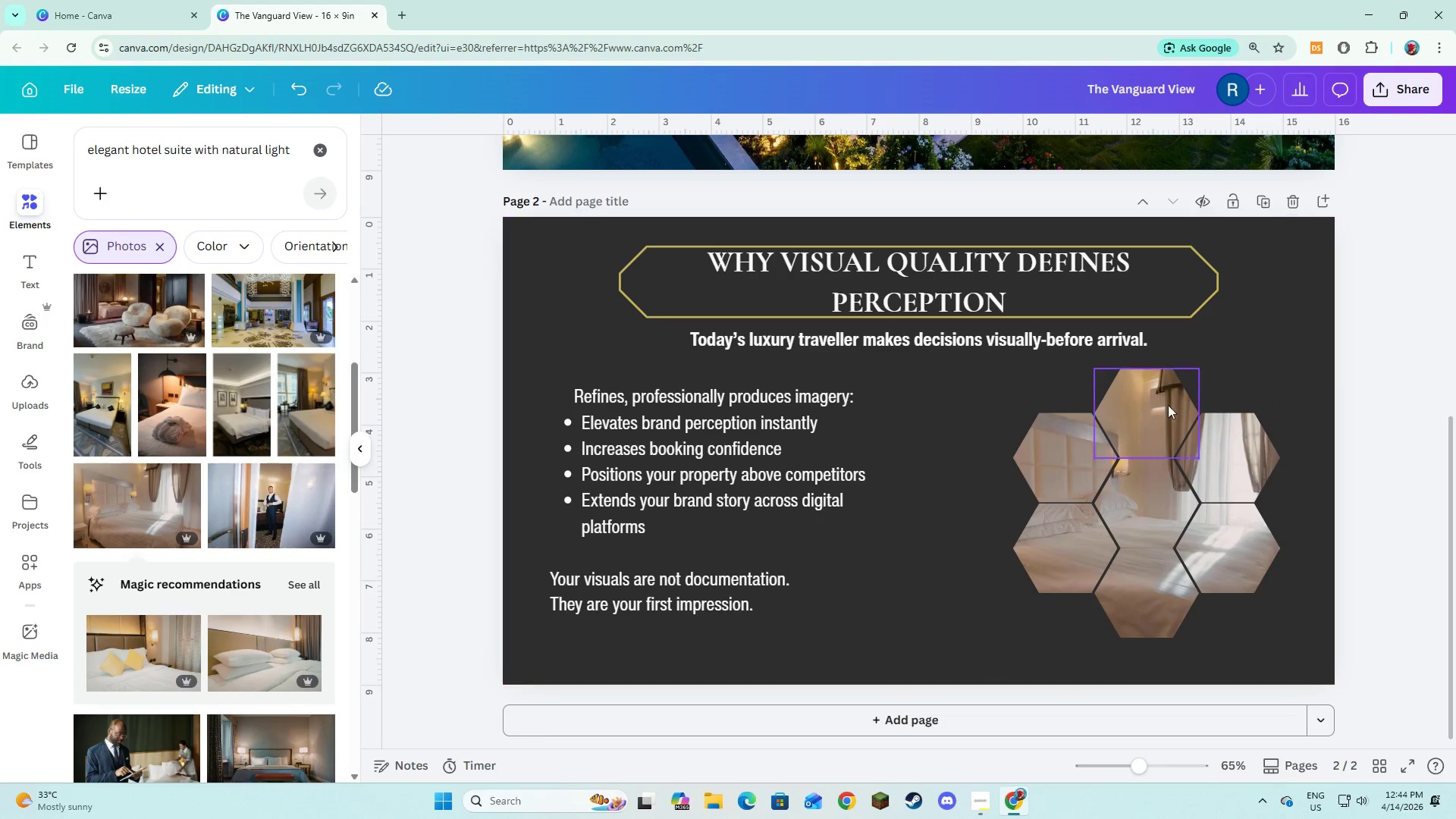 
left_click([1163, 407])
 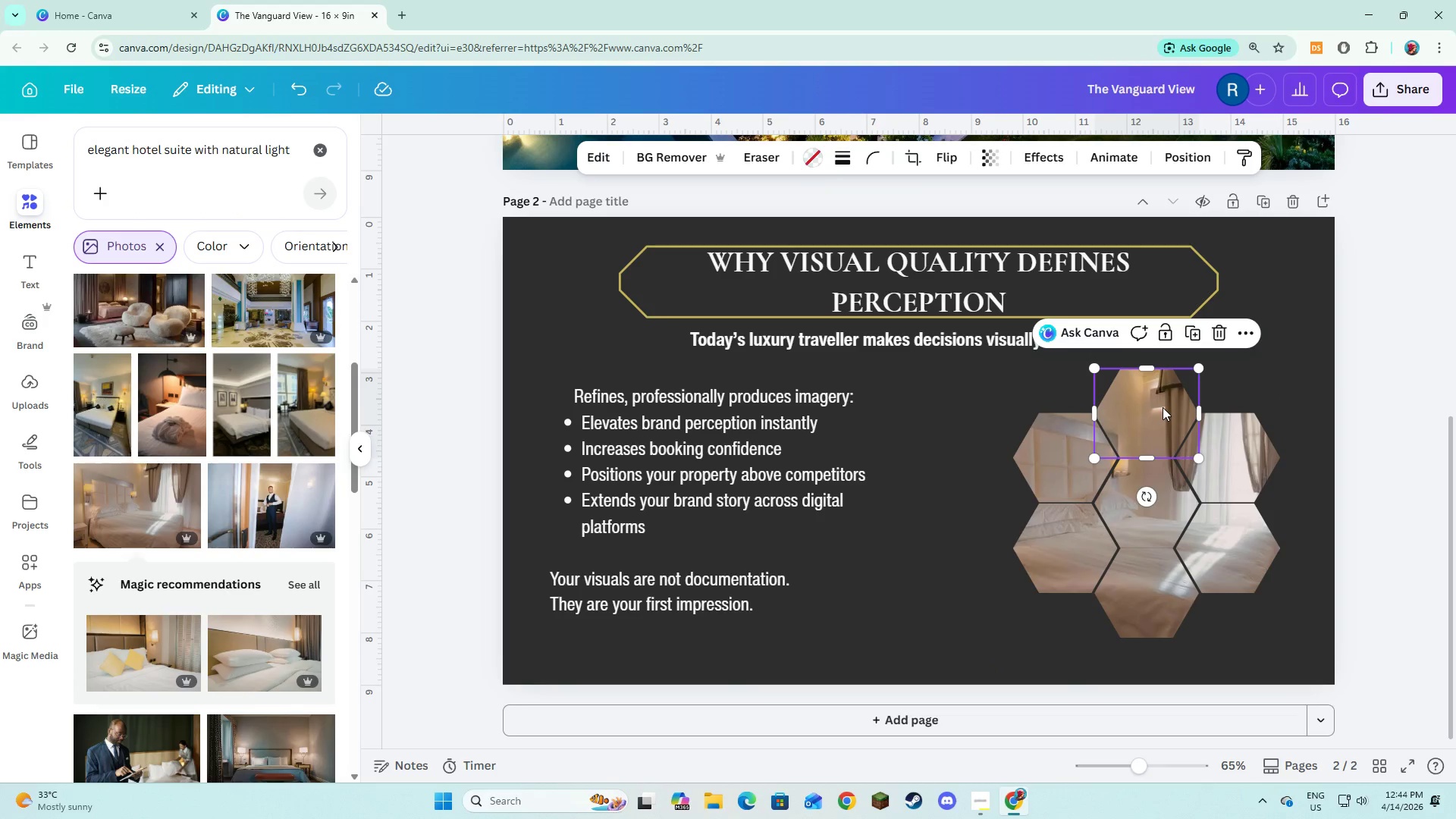 
hold_key(key=CapsLock, duration=1.5)
 